 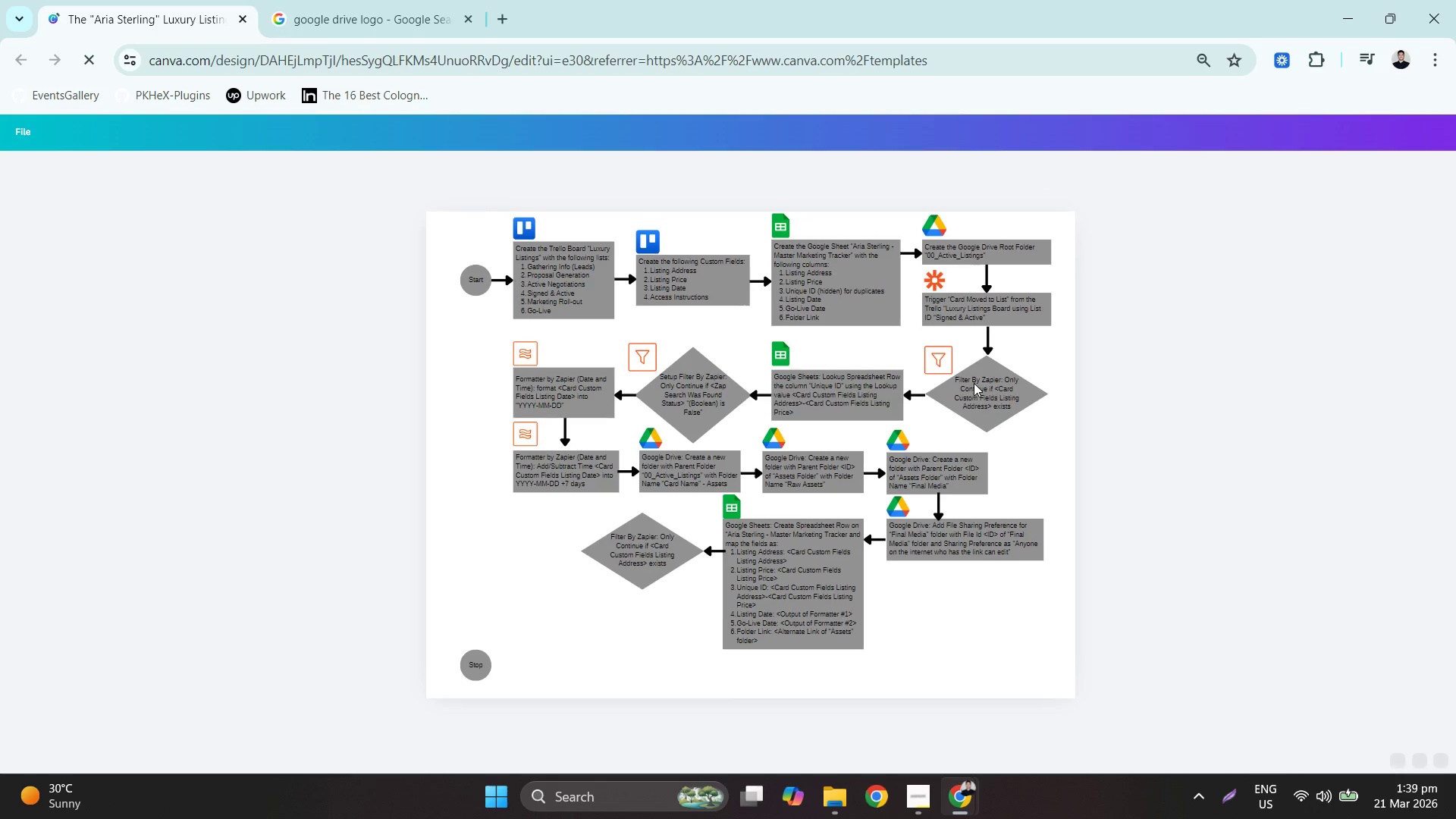 
scroll: coordinate [738, 435], scroll_direction: up, amount: 2.0
 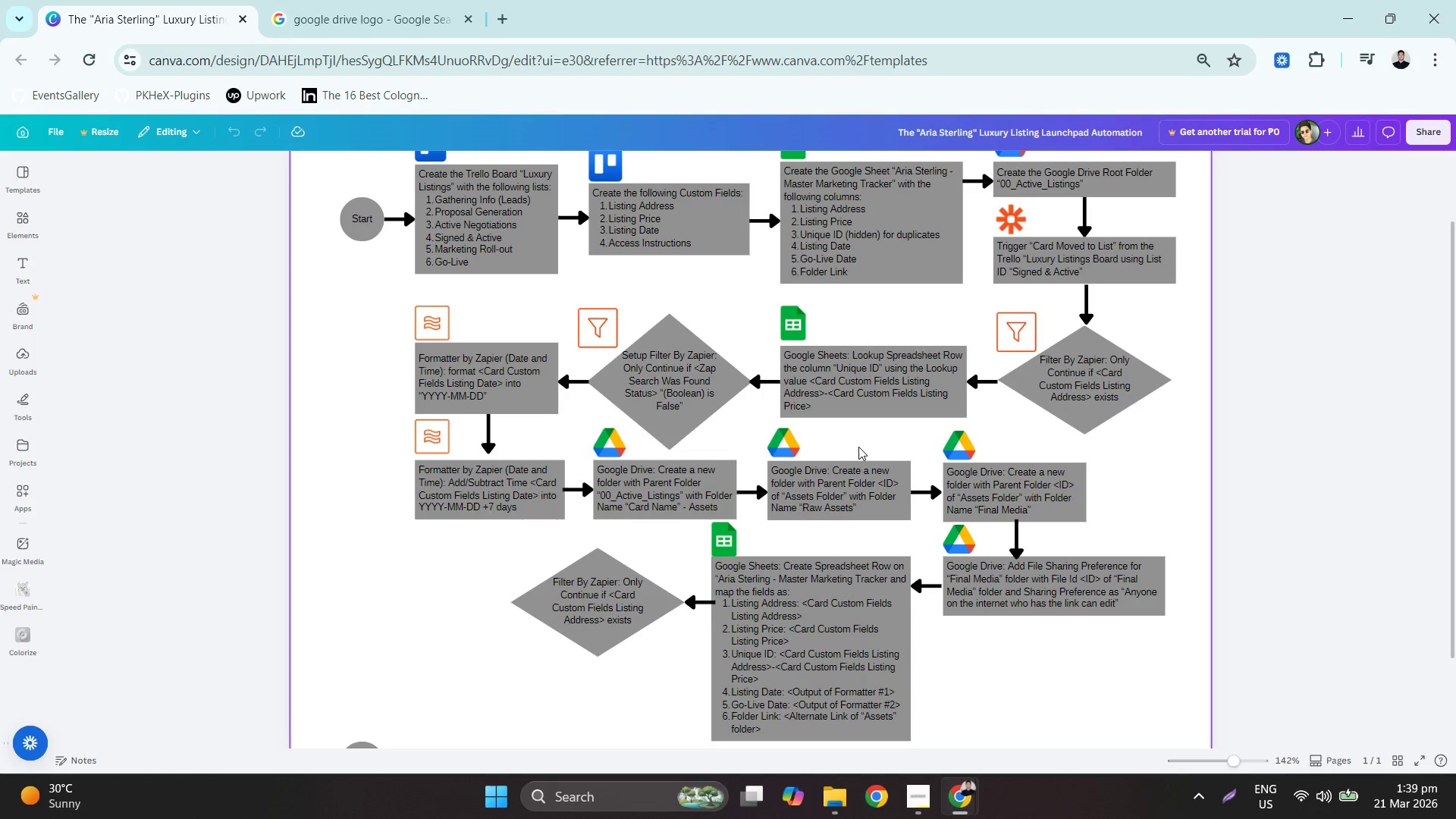 
hold_key(key=ControlLeft, duration=0.59)
scroll: coordinate [858, 447], scroll_direction: down, amount: 1.0
 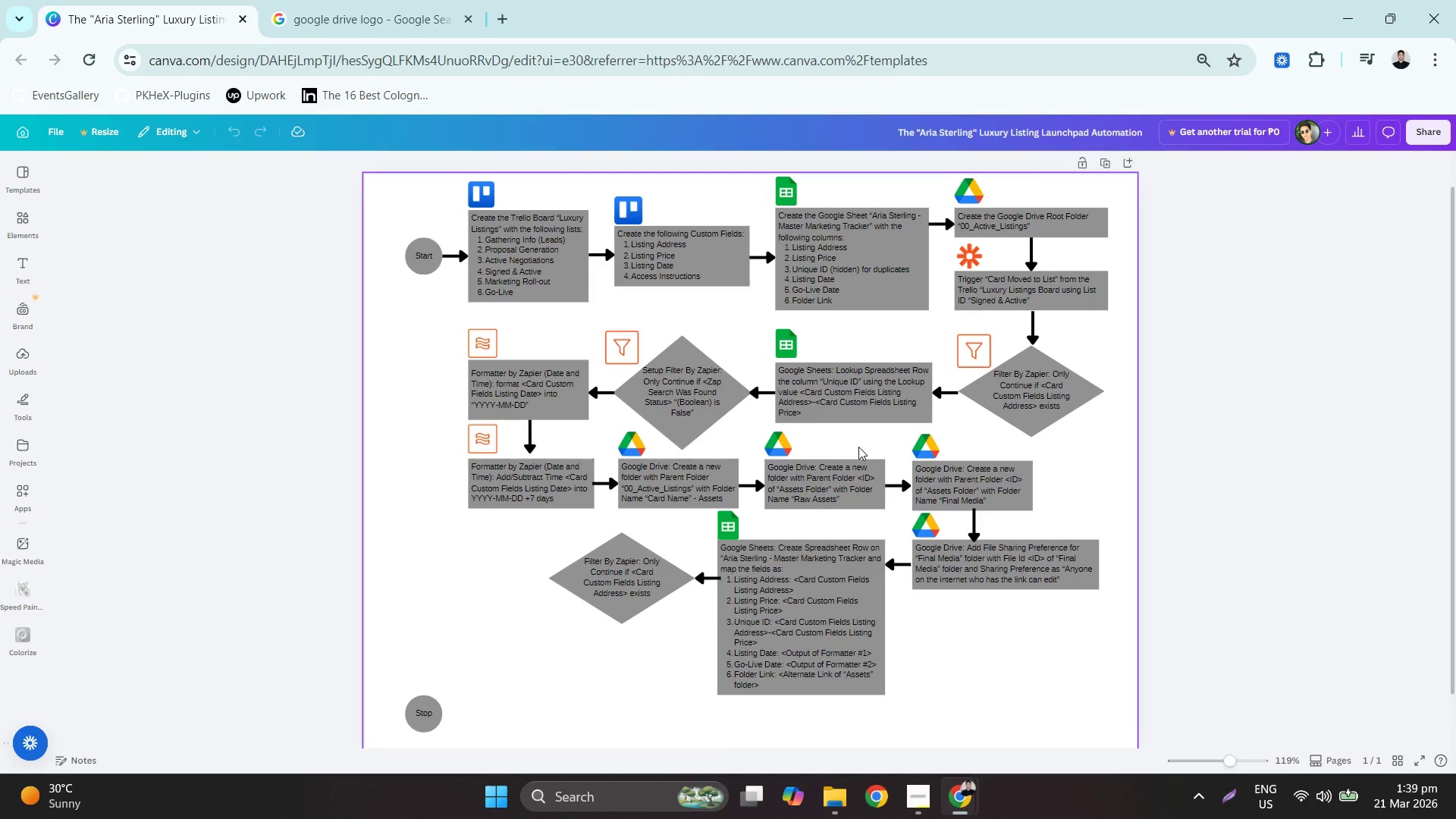 
hold_key(key=ControlLeft, duration=0.86)
 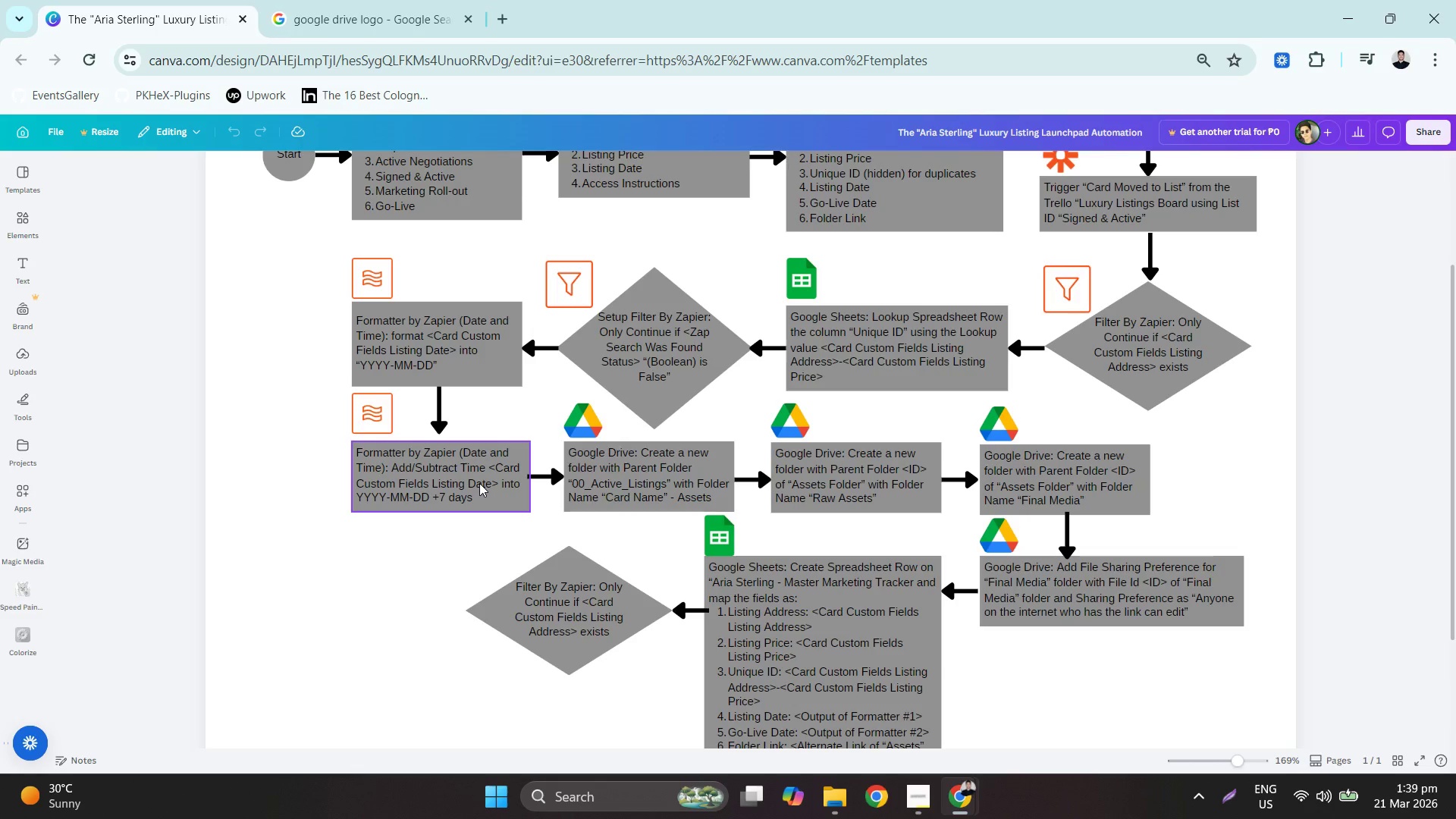 
hold_key(key=ControlLeft, duration=25.44)
 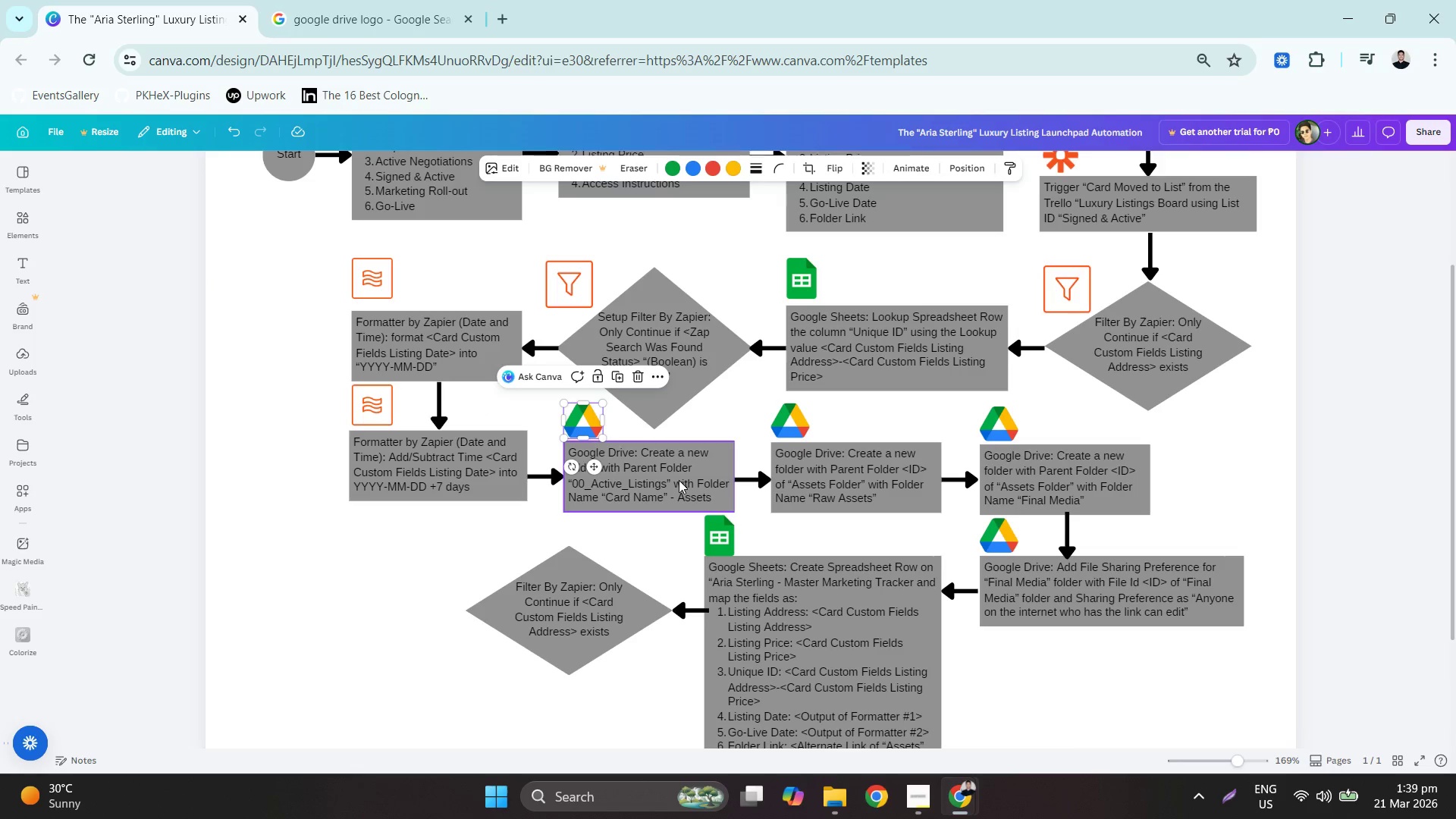 
scroll: coordinate [460, 494], scroll_direction: up, amount: 2.0
 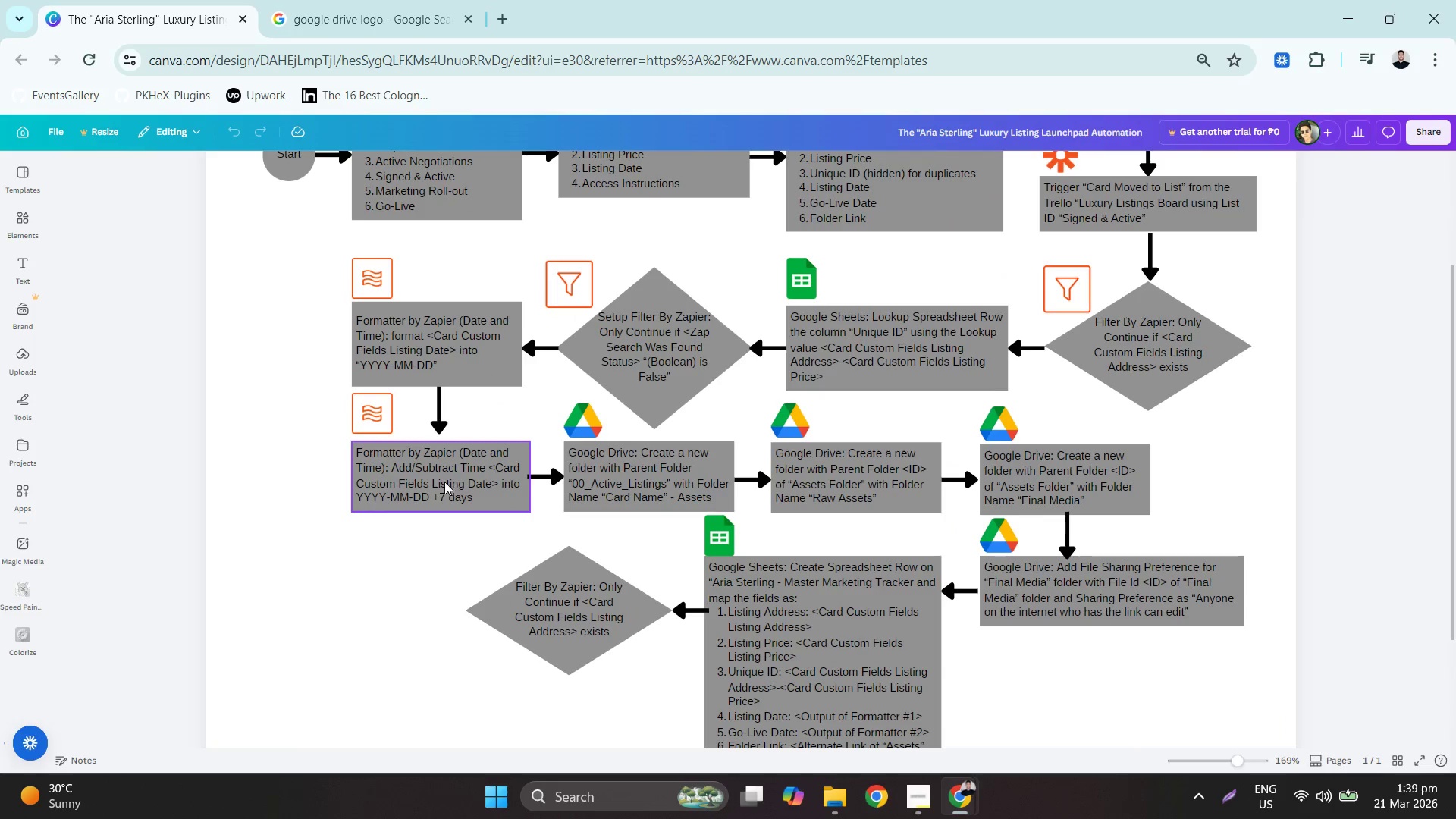 
left_click([434, 358])
 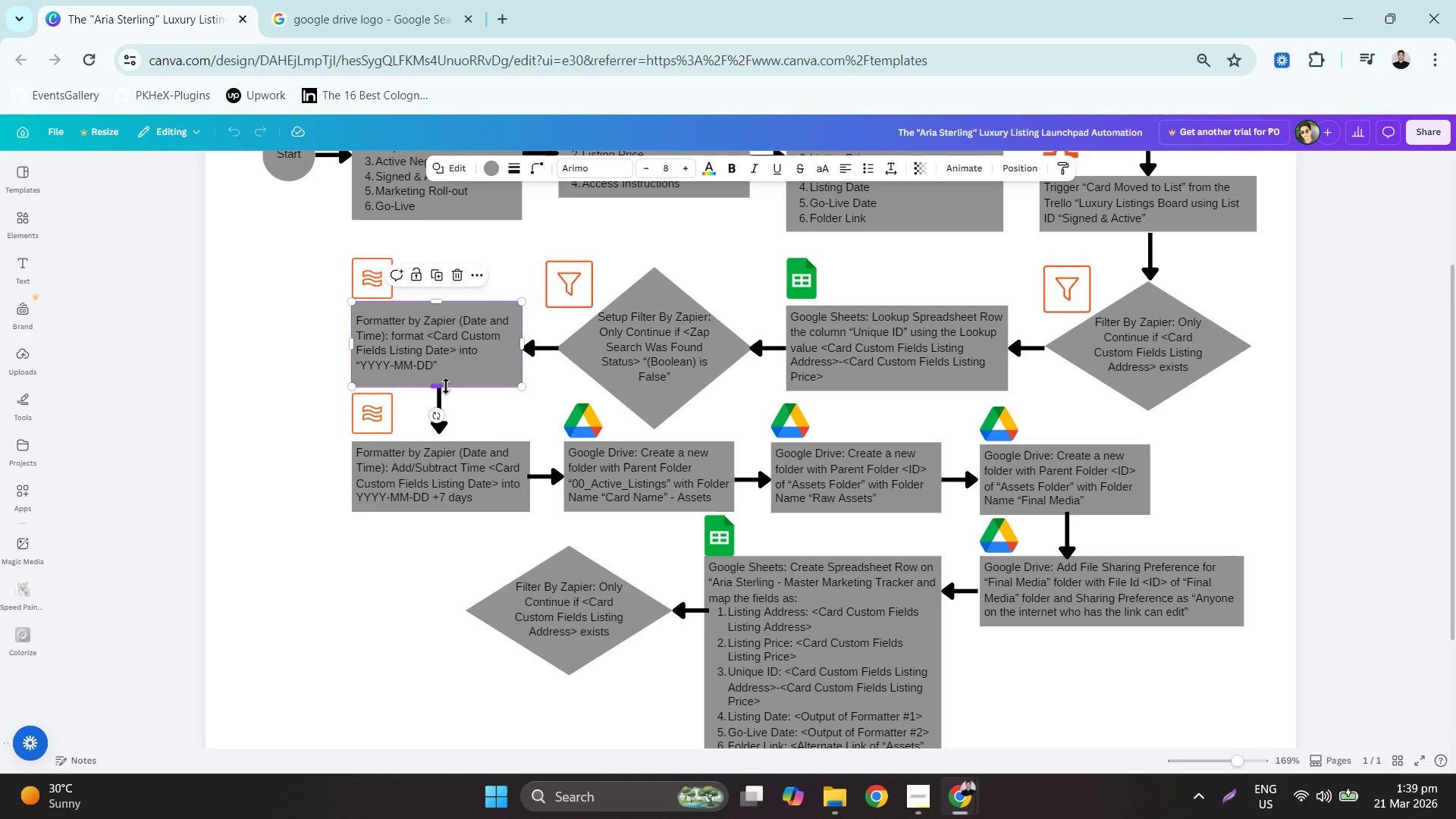 
left_click_drag(start_coordinate=[437, 384], to_coordinate=[437, 368])
 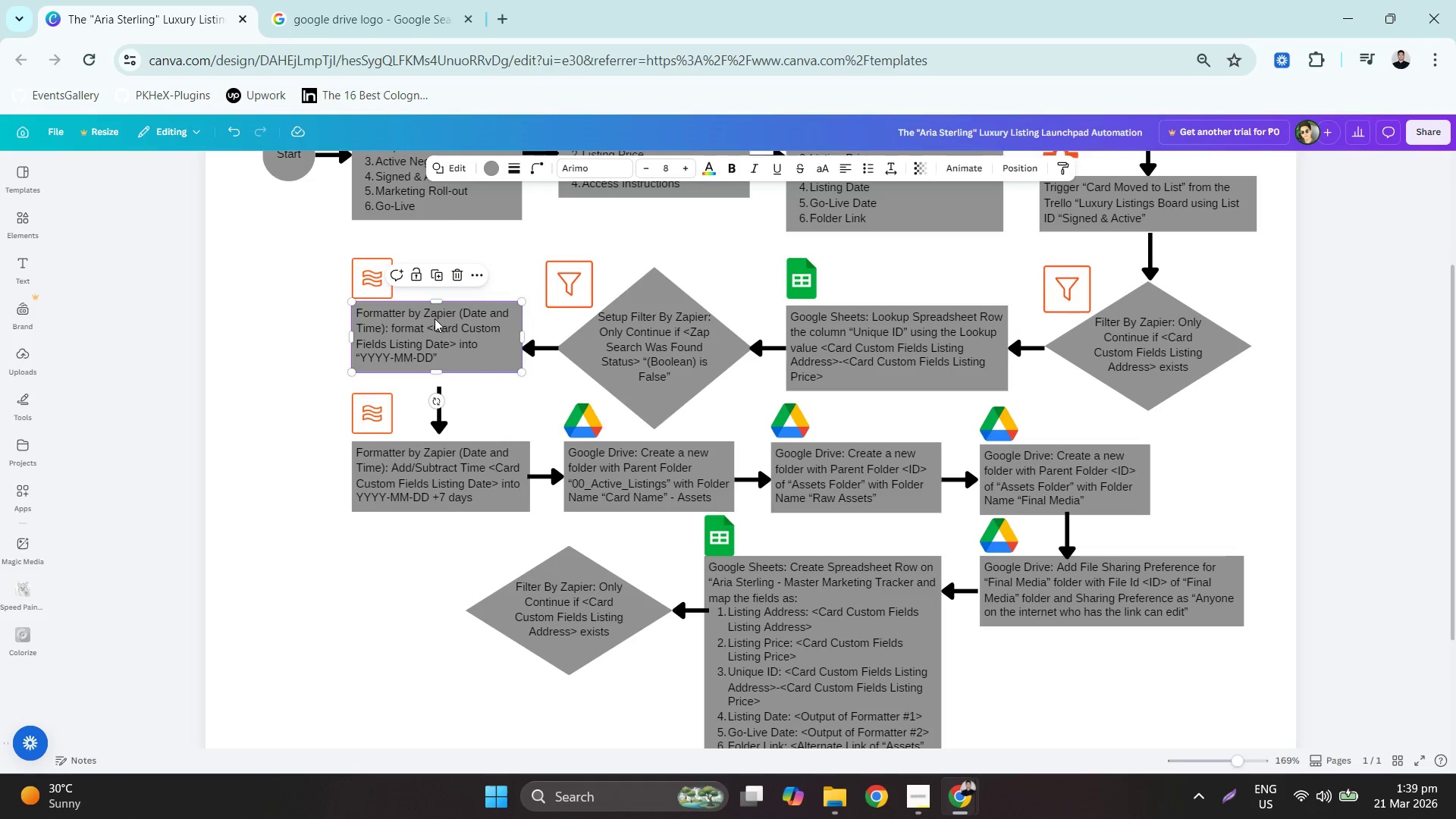 
left_click_drag(start_coordinate=[435, 318], to_coordinate=[433, 328])
 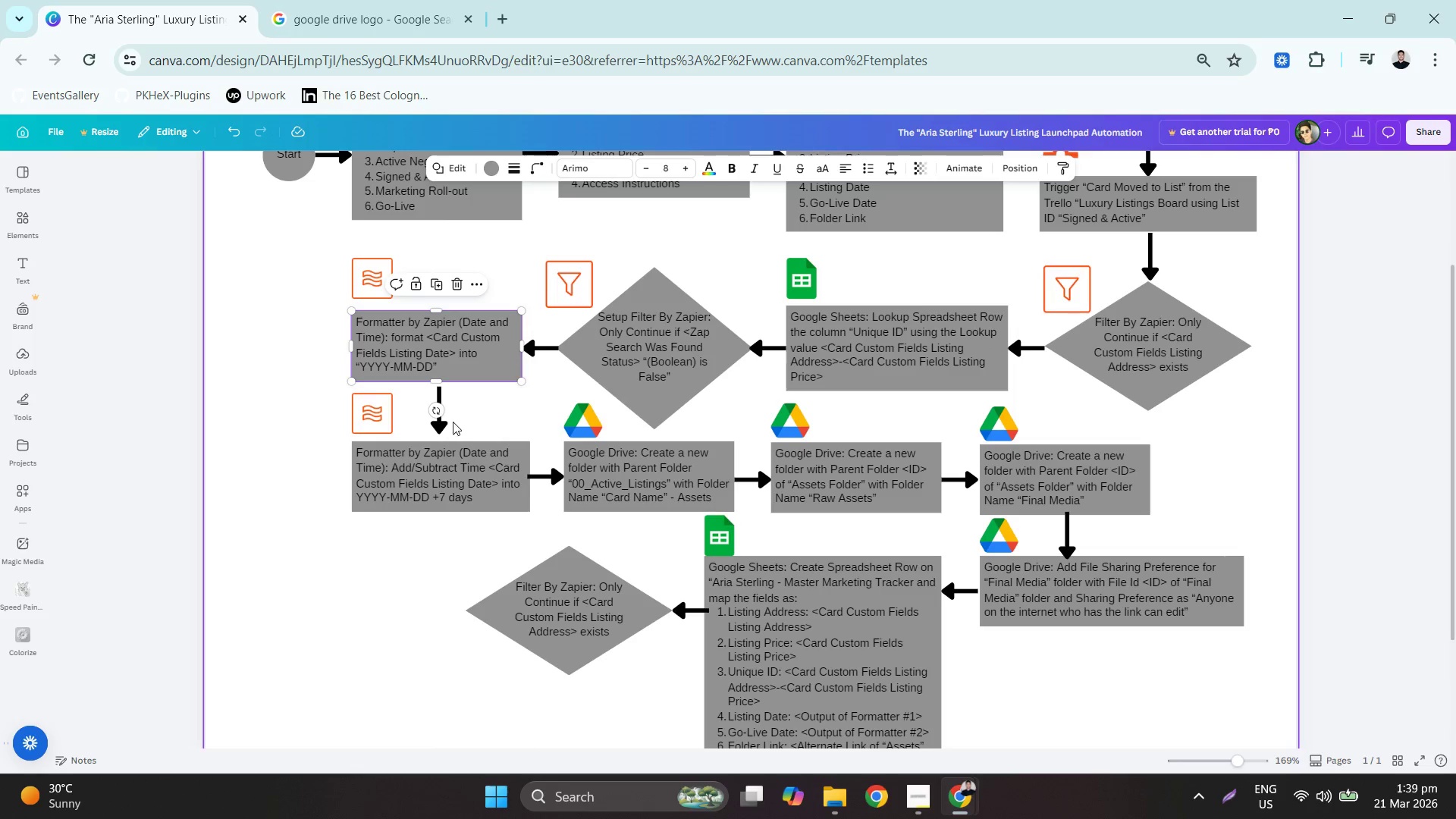 
left_click([441, 424])
 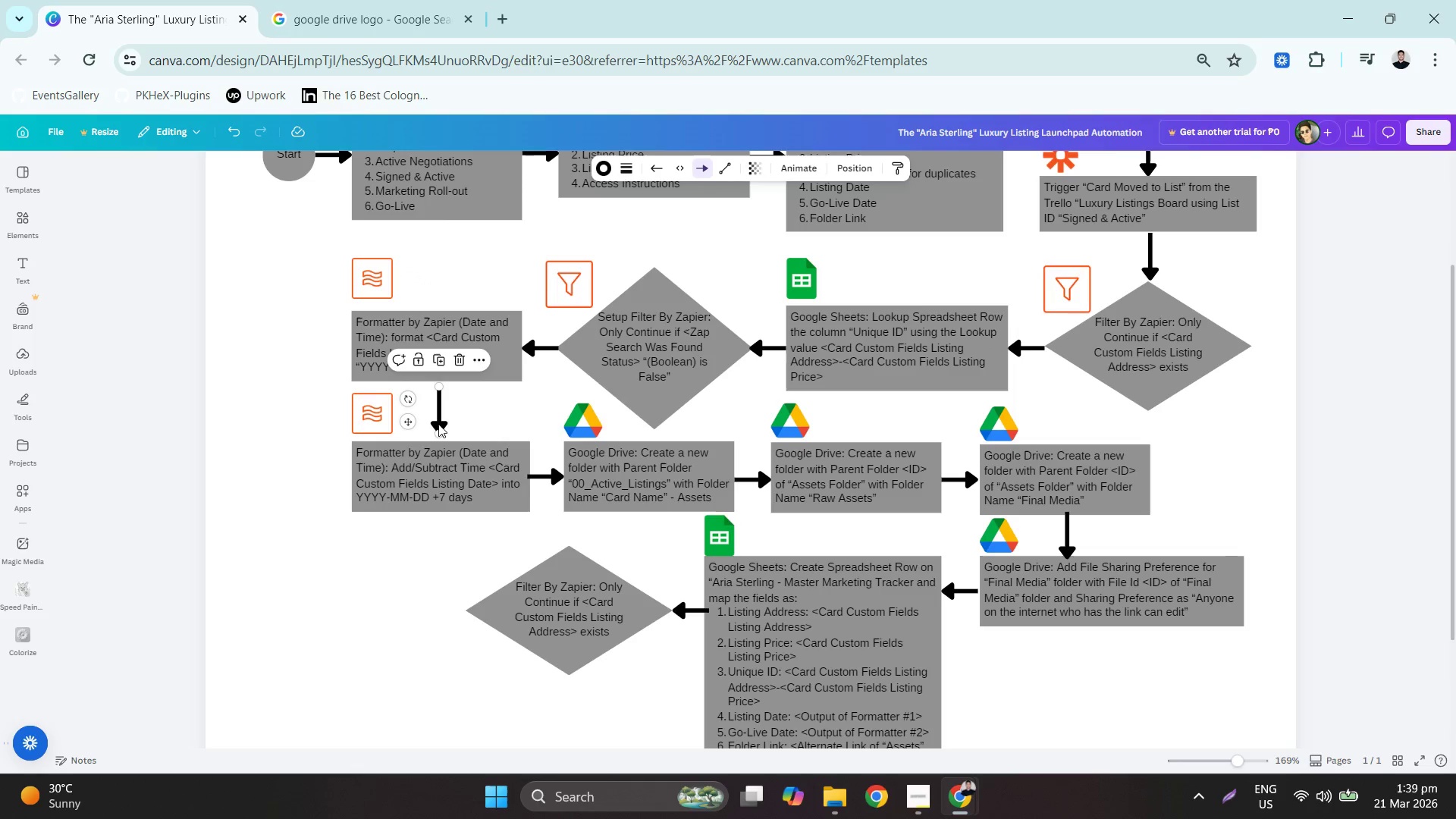 
left_click_drag(start_coordinate=[438, 420], to_coordinate=[438, 416])
 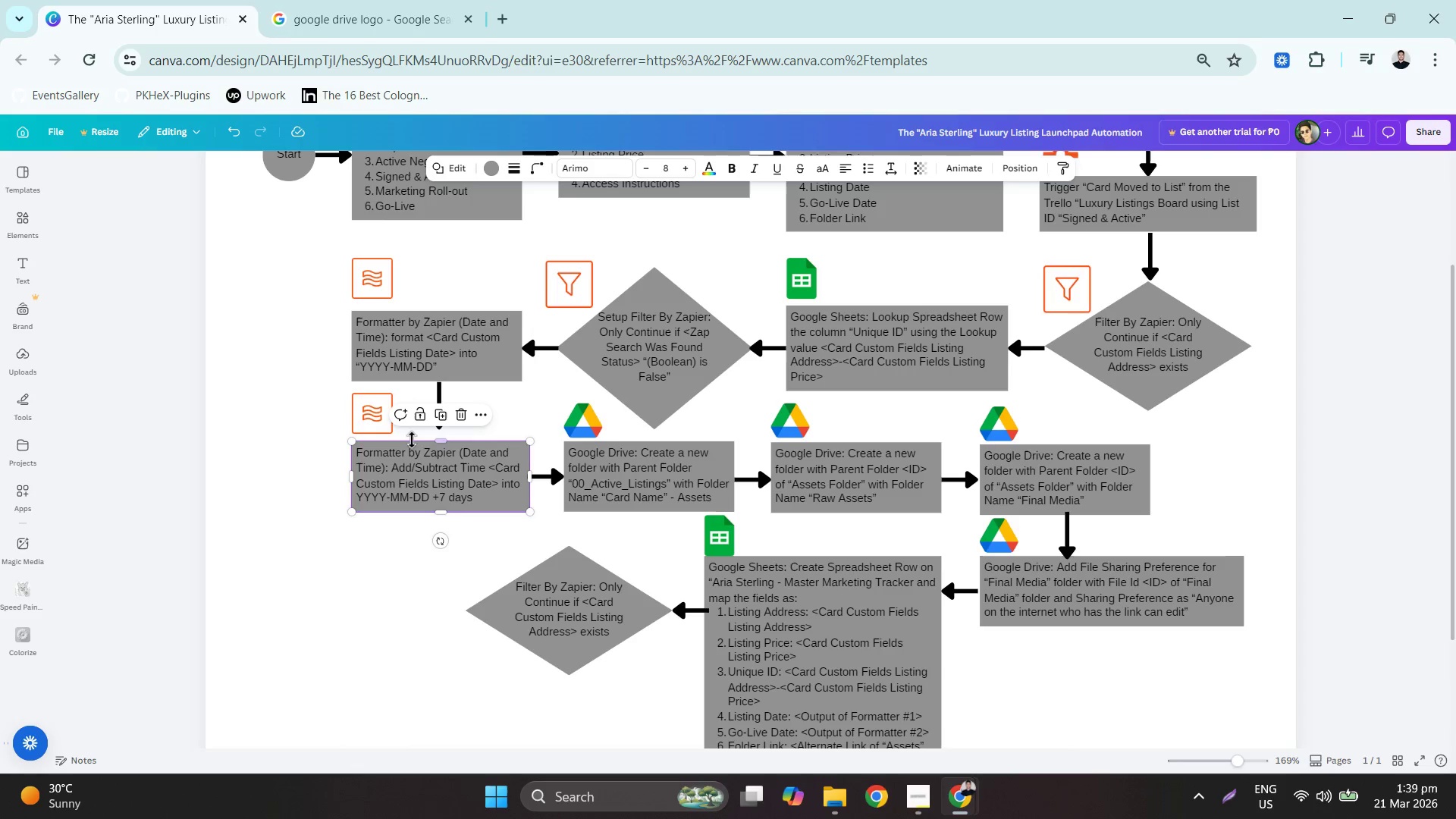 
left_click_drag(start_coordinate=[372, 417], to_coordinate=[373, 408])
 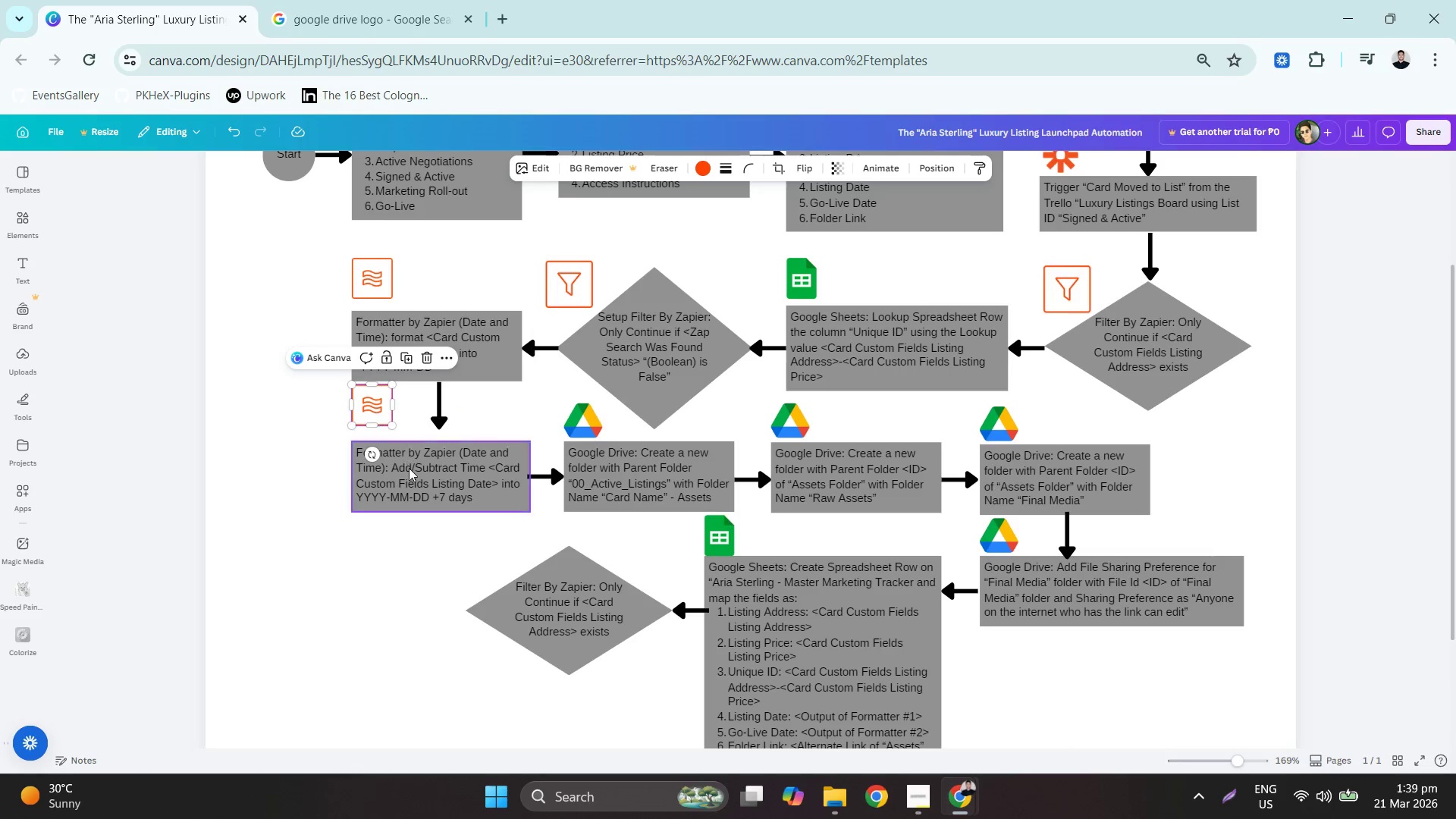 
left_click_drag(start_coordinate=[409, 468], to_coordinate=[406, 457])
 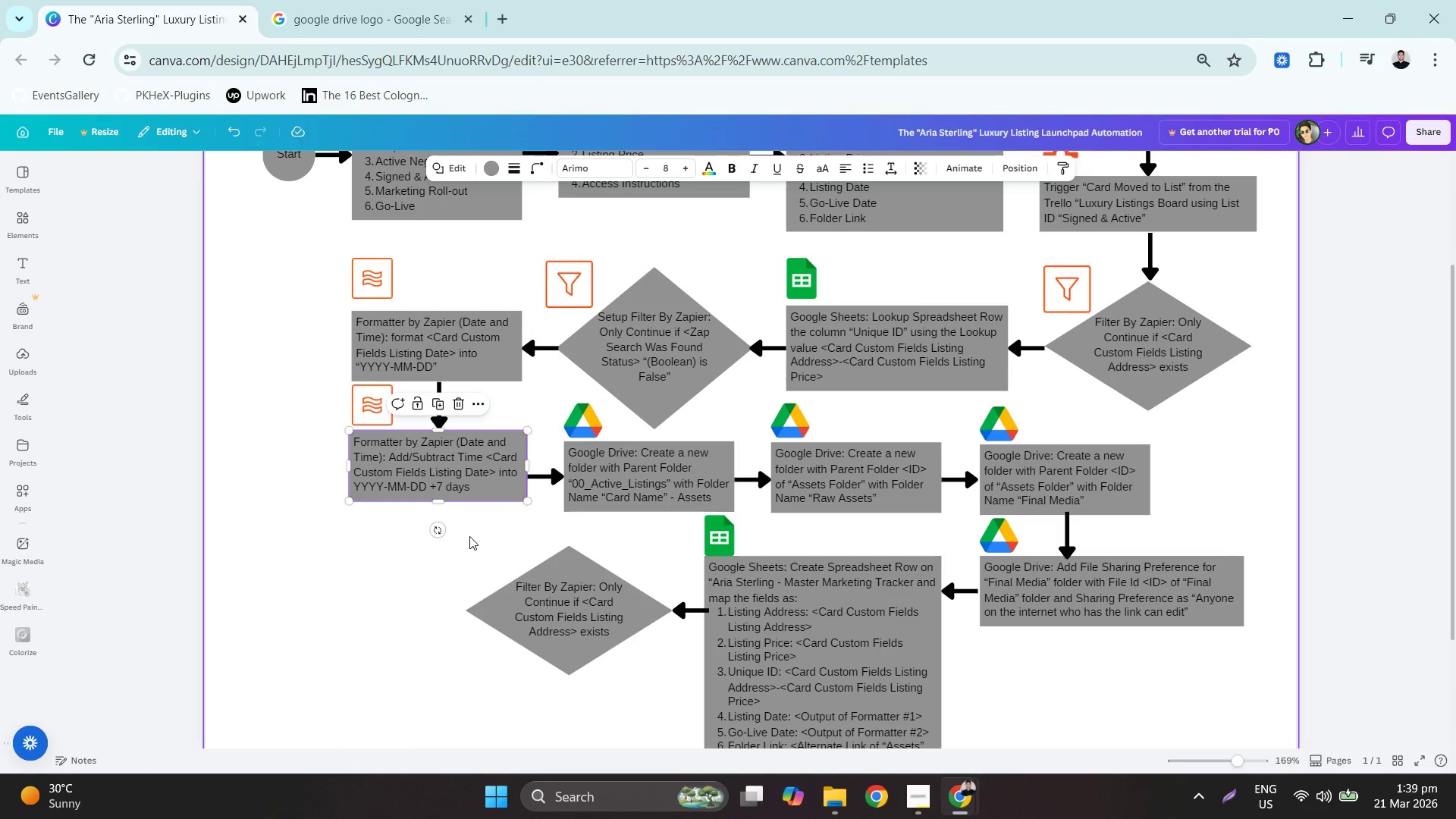 
left_click([469, 536])
 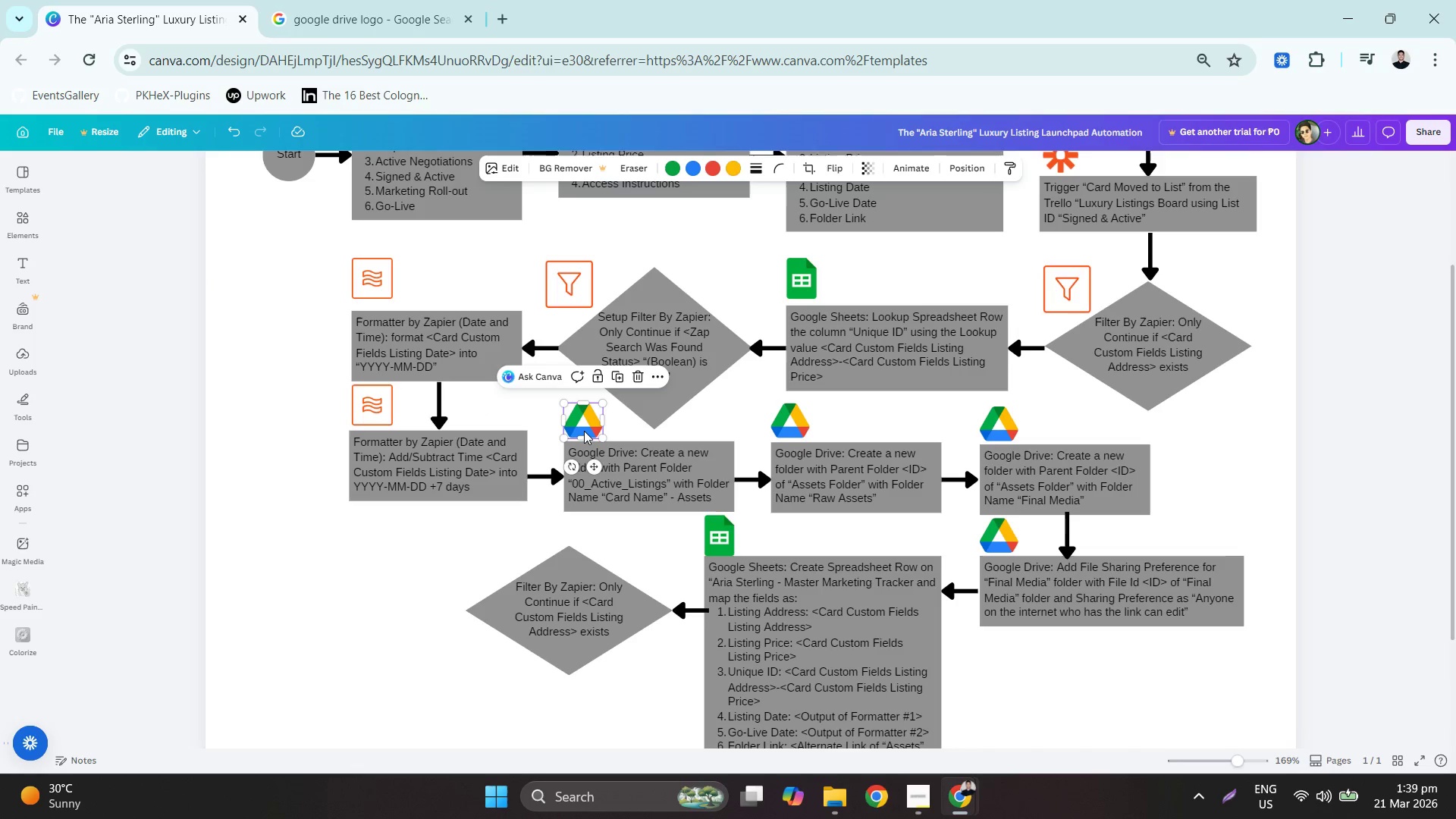 
left_click([584, 431])
 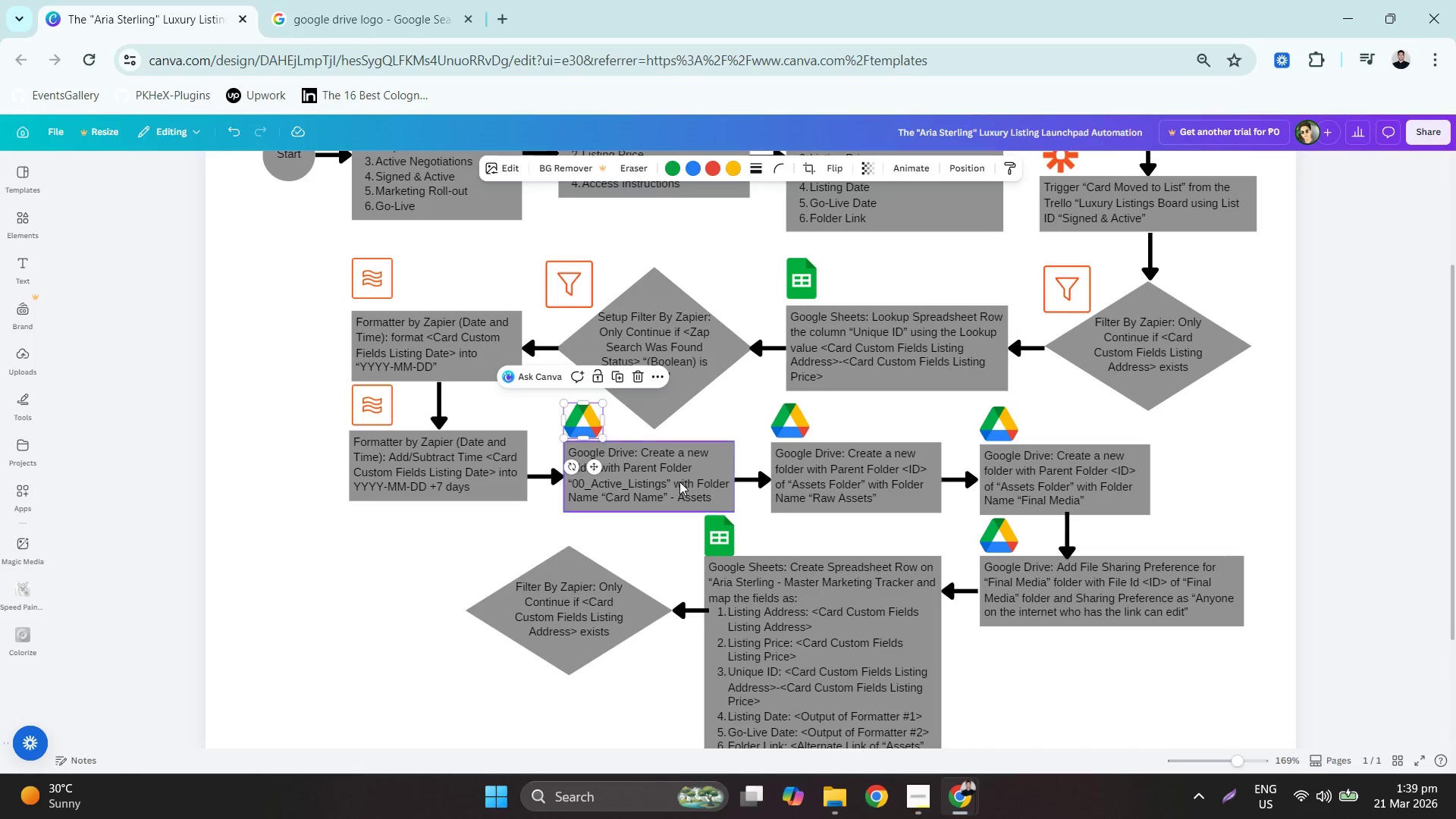 
hold_key(key=ControlLeft, duration=1.2)
 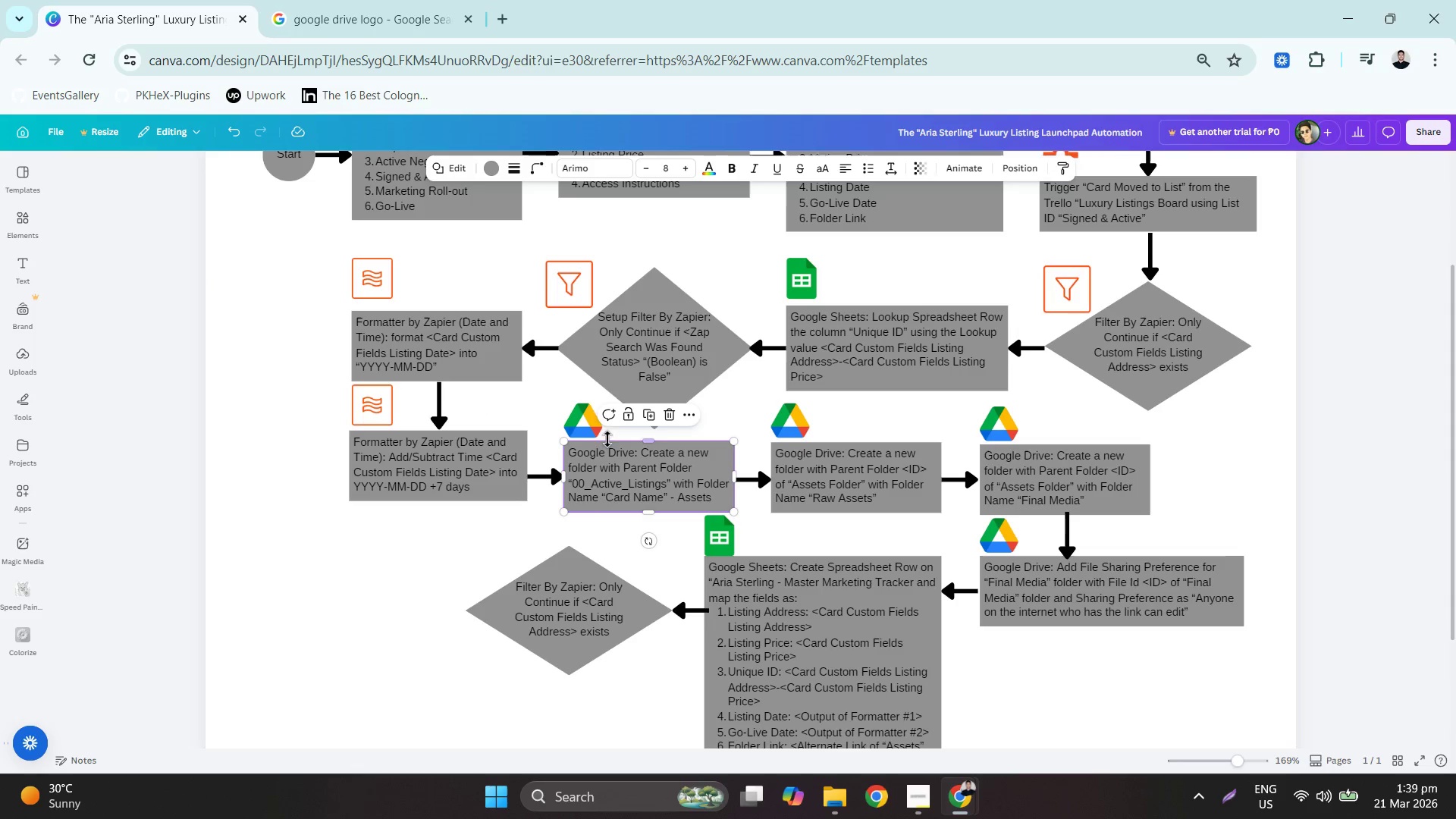 
hold_key(key=ShiftLeft, duration=1.5)
left_click([579, 416])
 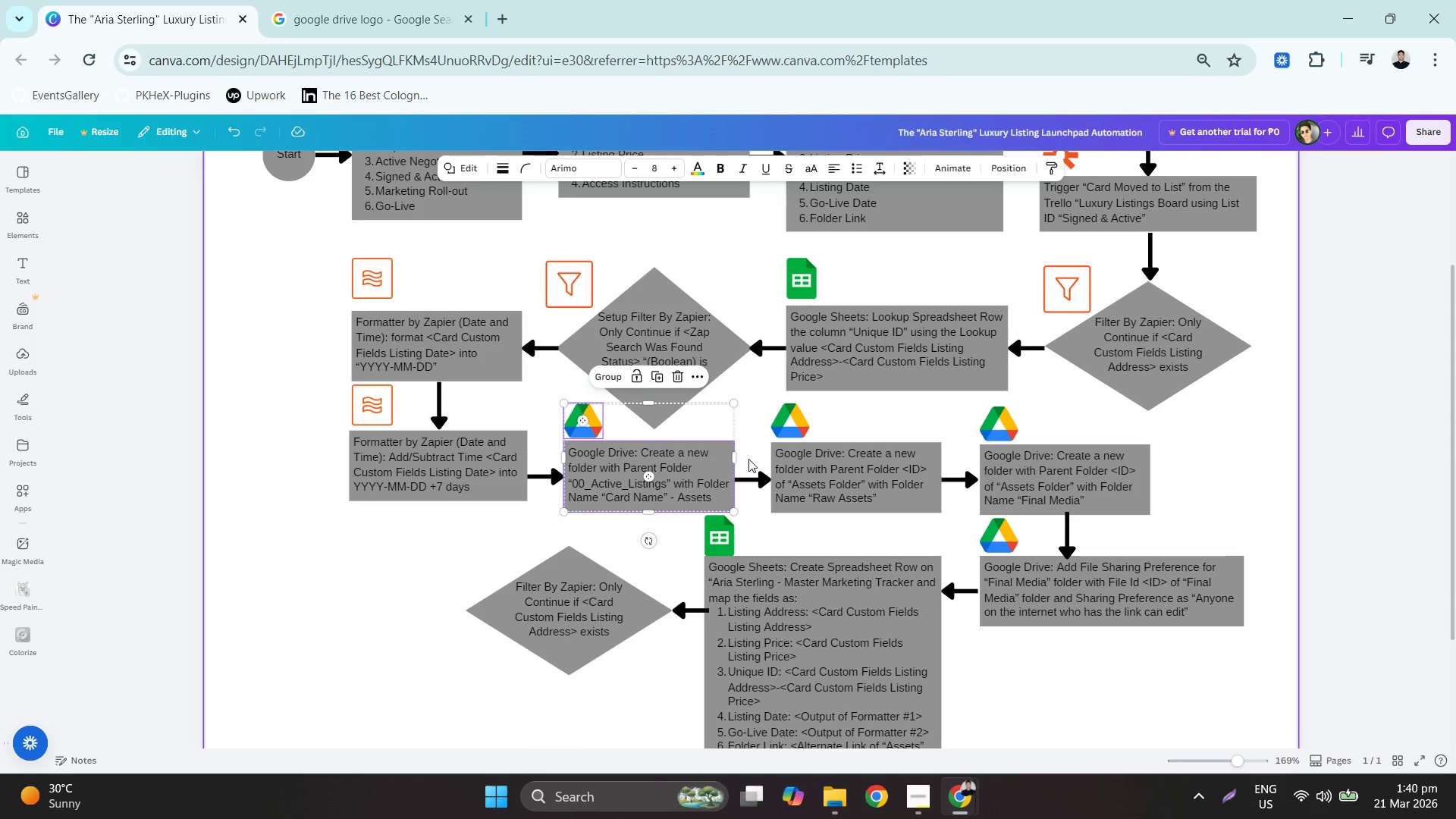 
left_click([749, 479])
 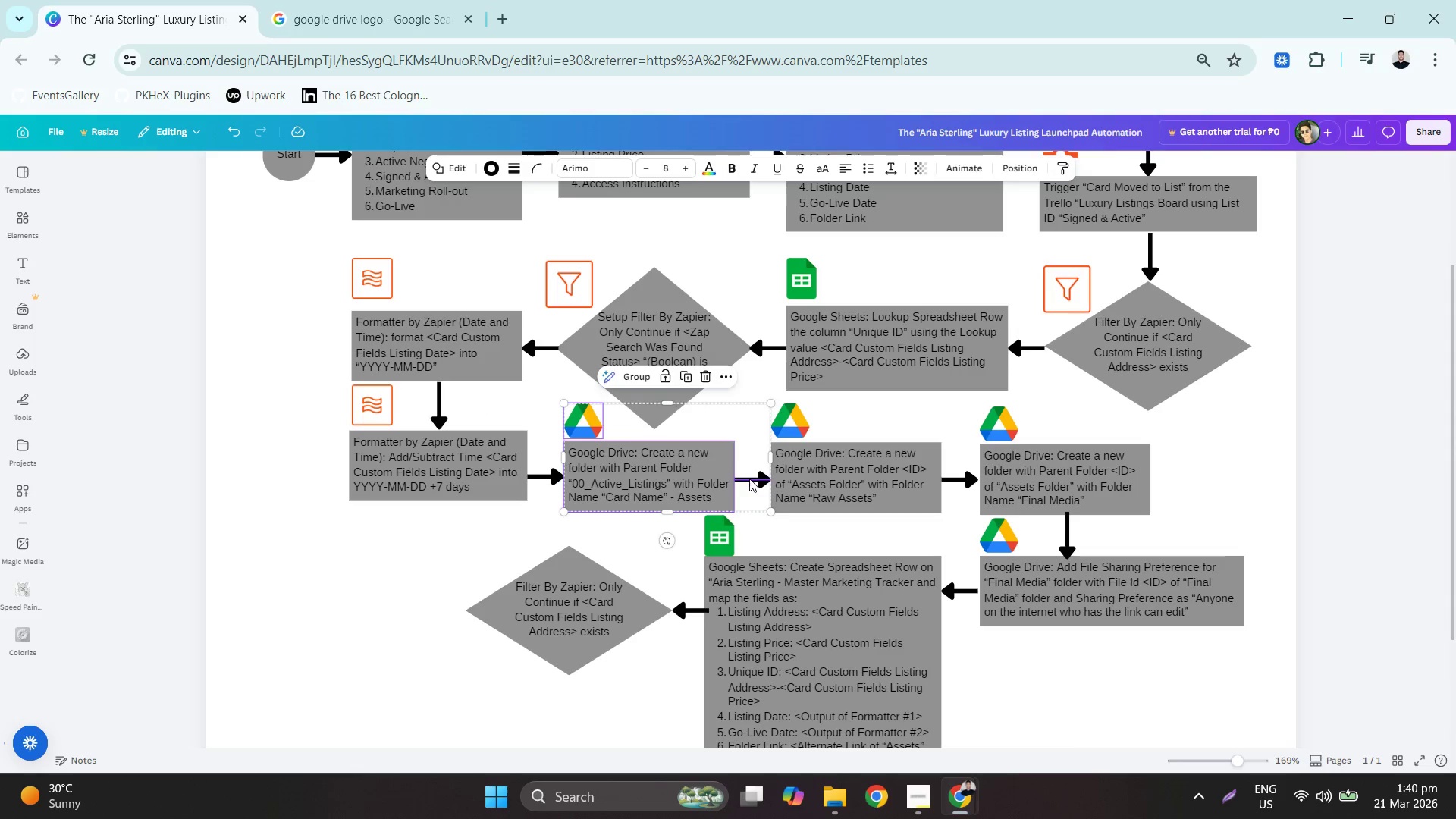 
hold_key(key=ShiftLeft, duration=1.5)
left_click([551, 475])
 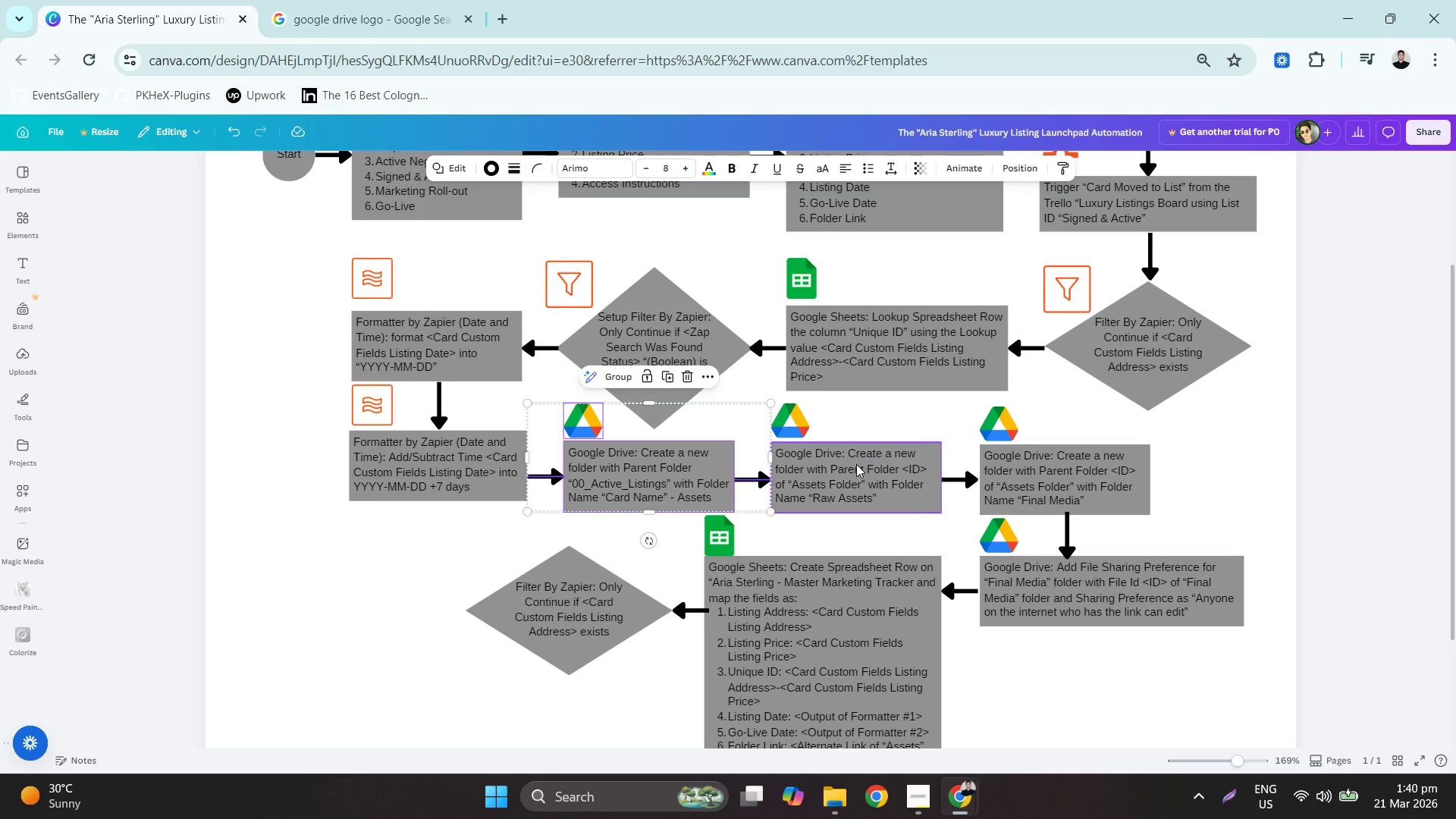 
hold_key(key=ShiftLeft, duration=1.52)
double_click([800, 424])
 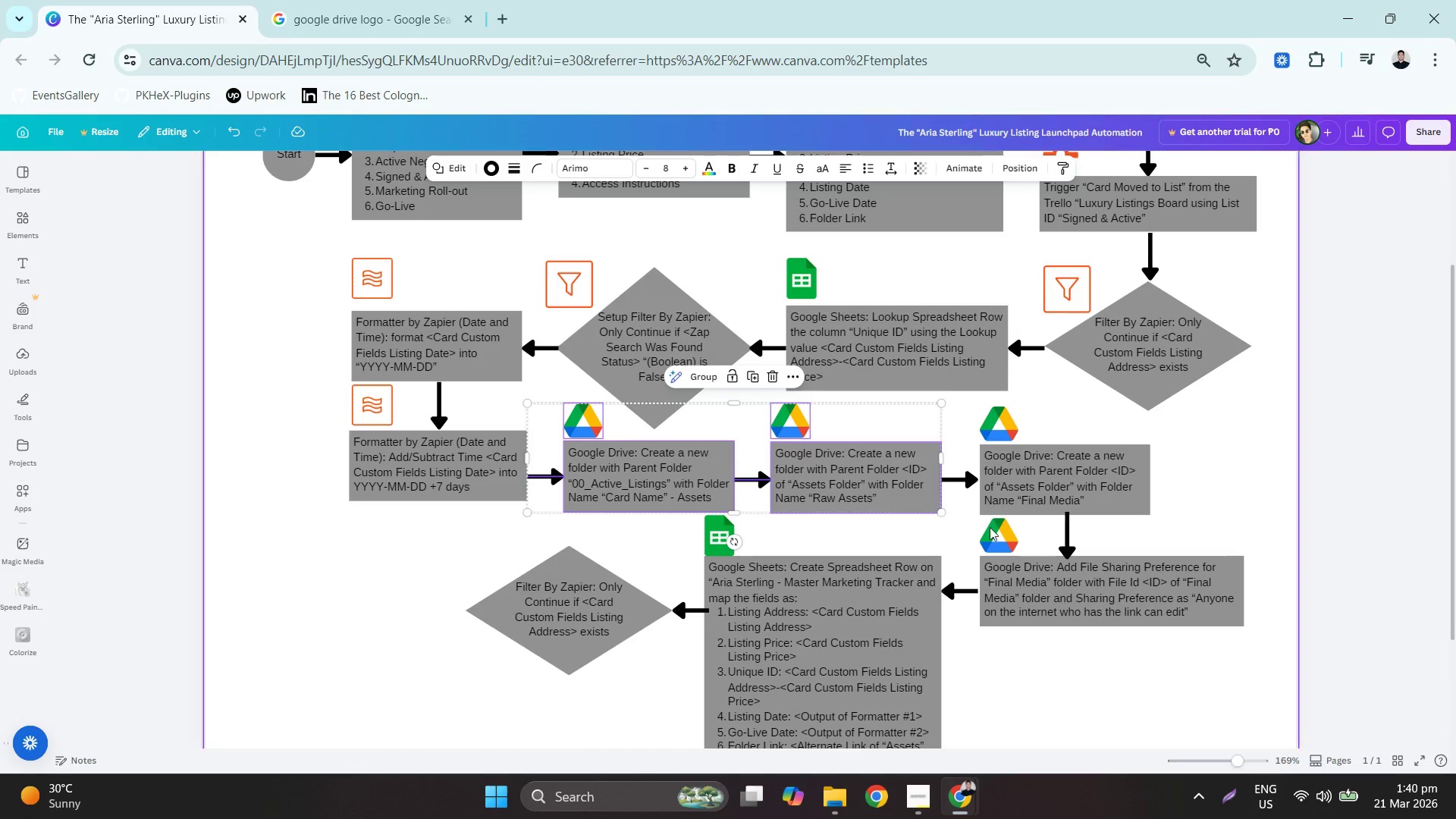 
hold_key(key=ShiftLeft, duration=1.51)
left_click([1002, 425])
 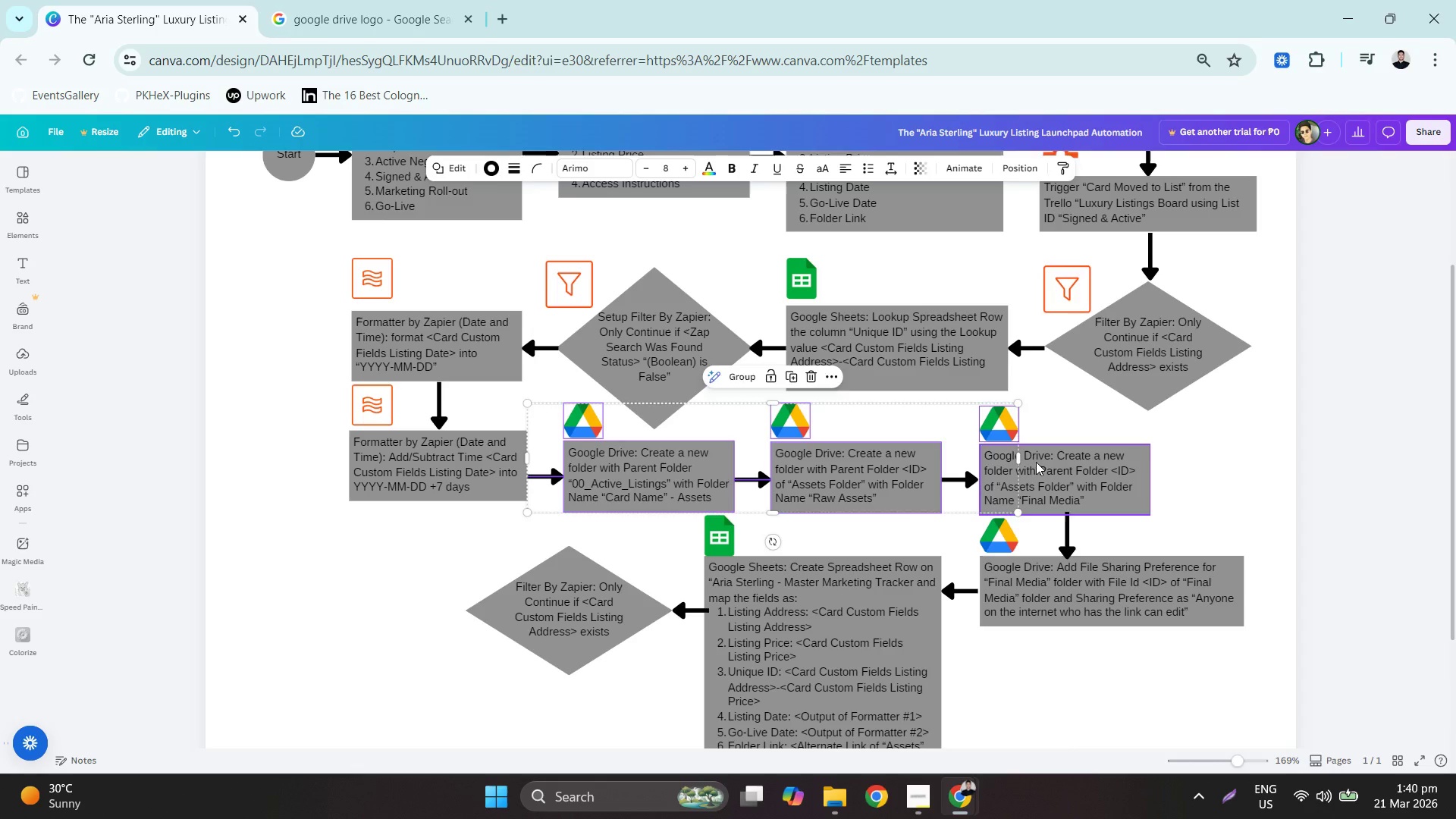 
double_click([1038, 467])
 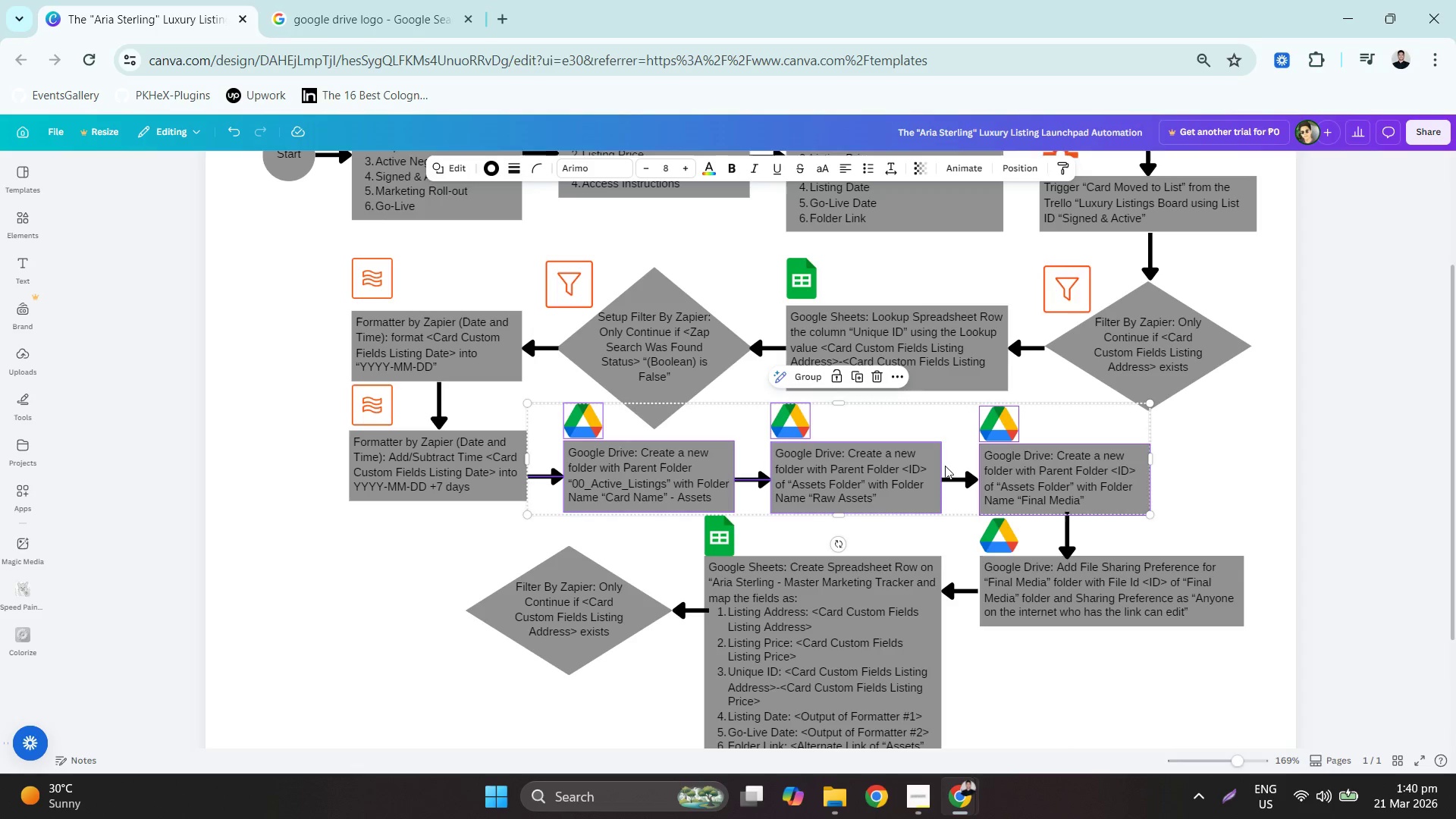 
hold_key(key=ShiftLeft, duration=0.86)
 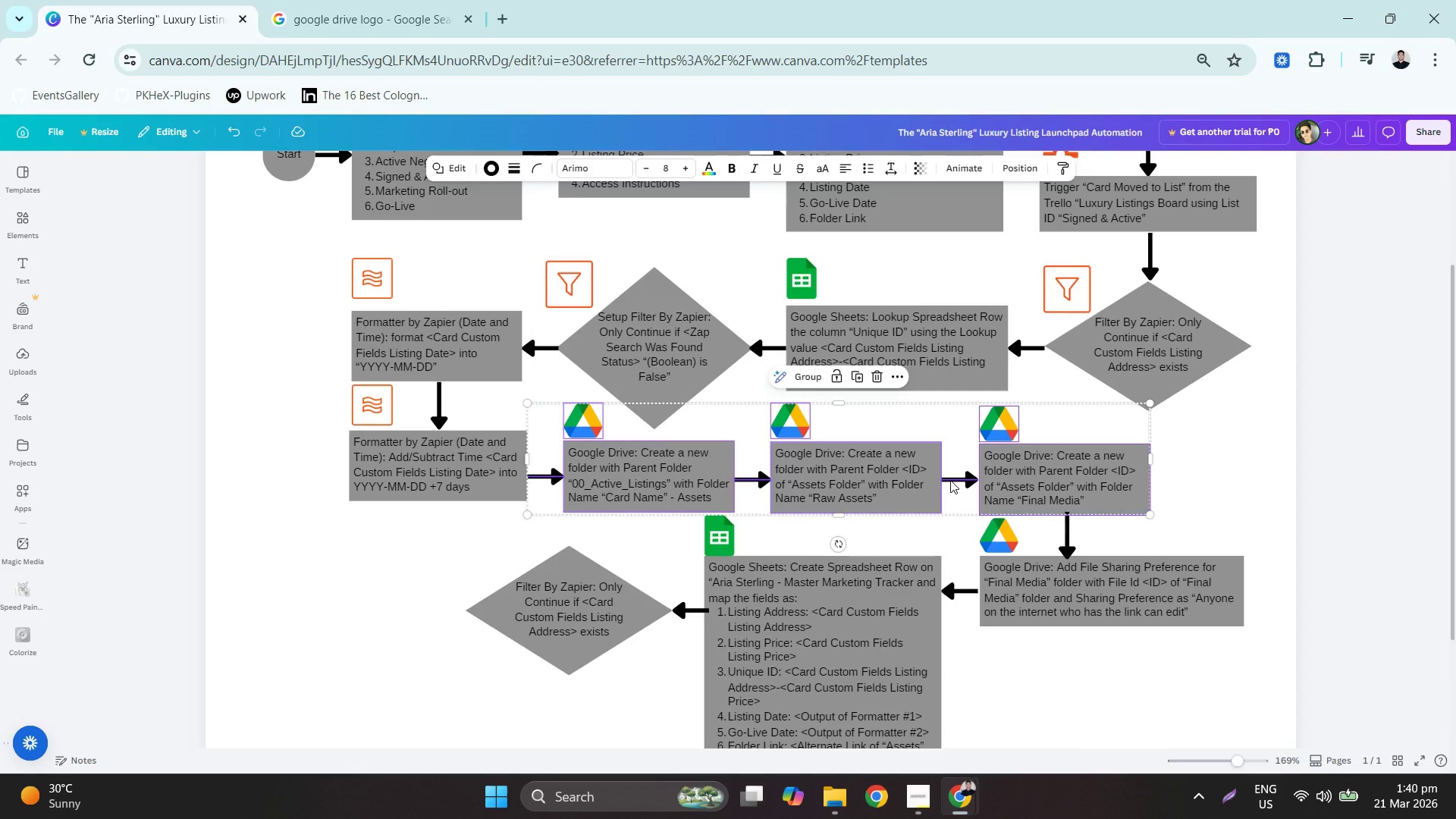 
key(ArrowUp)
 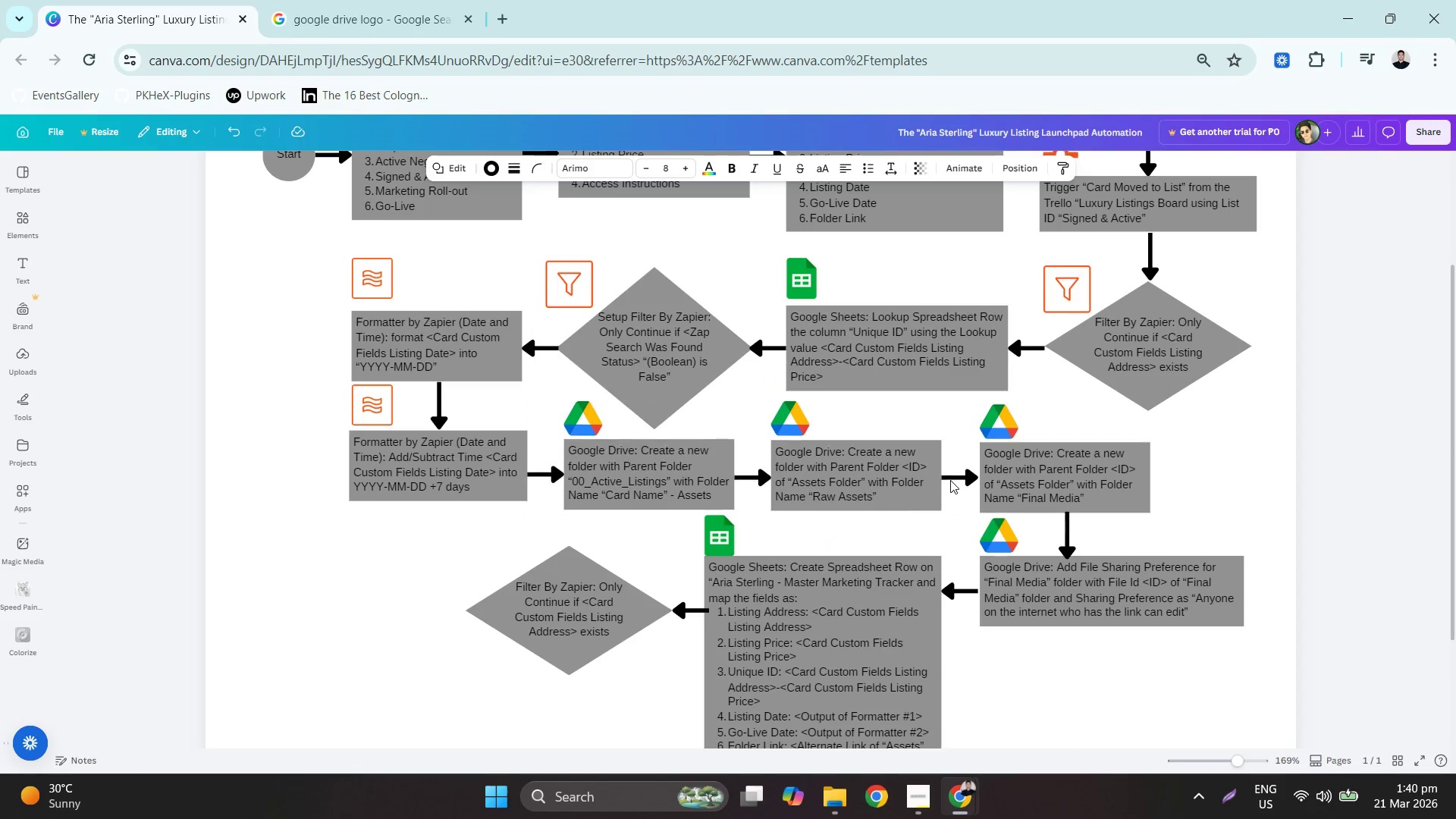 
key(ArrowUp)
 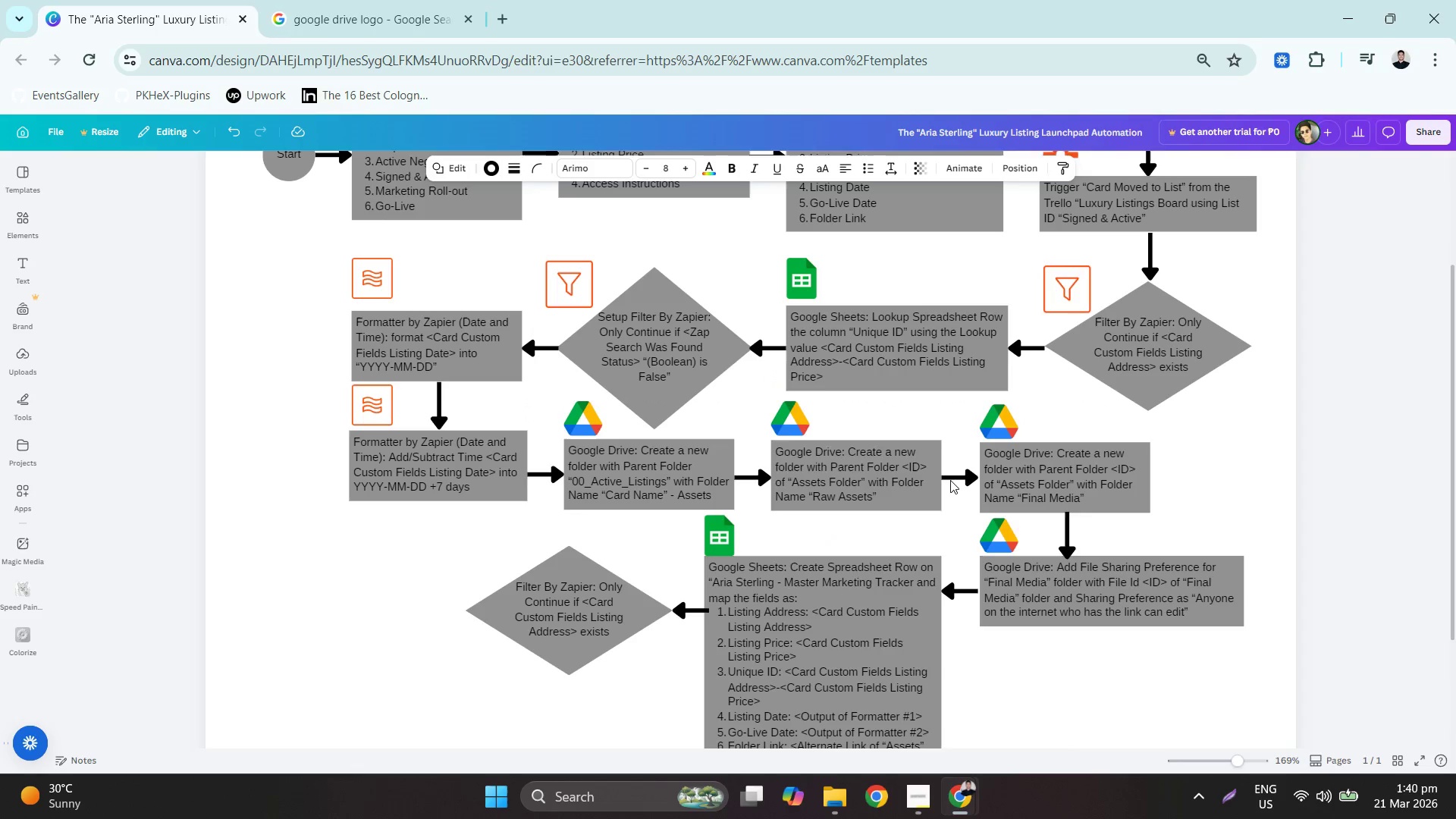 
hold_key(key=ArrowUp, duration=0.69)
 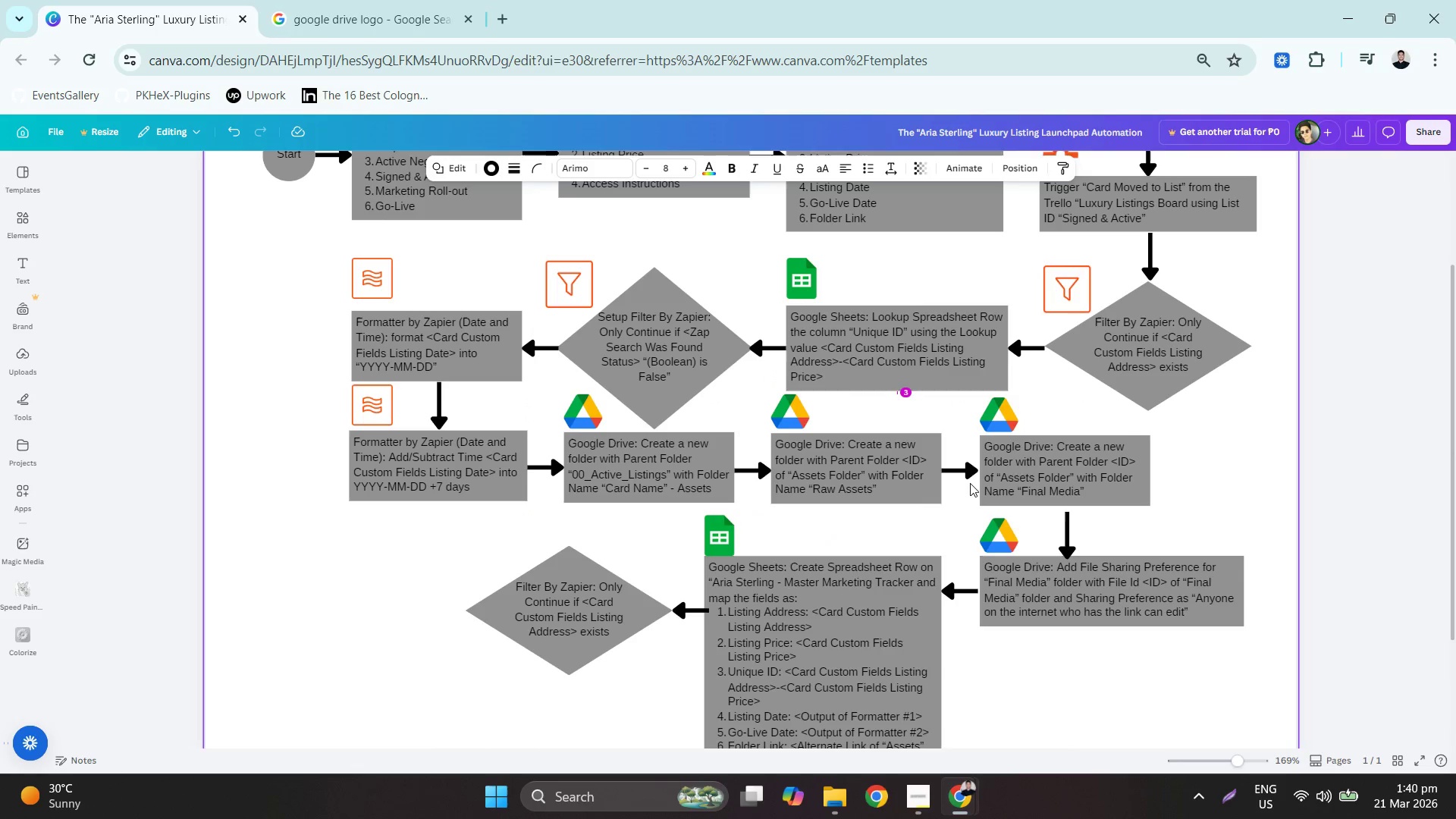 
key(ArrowUp)
 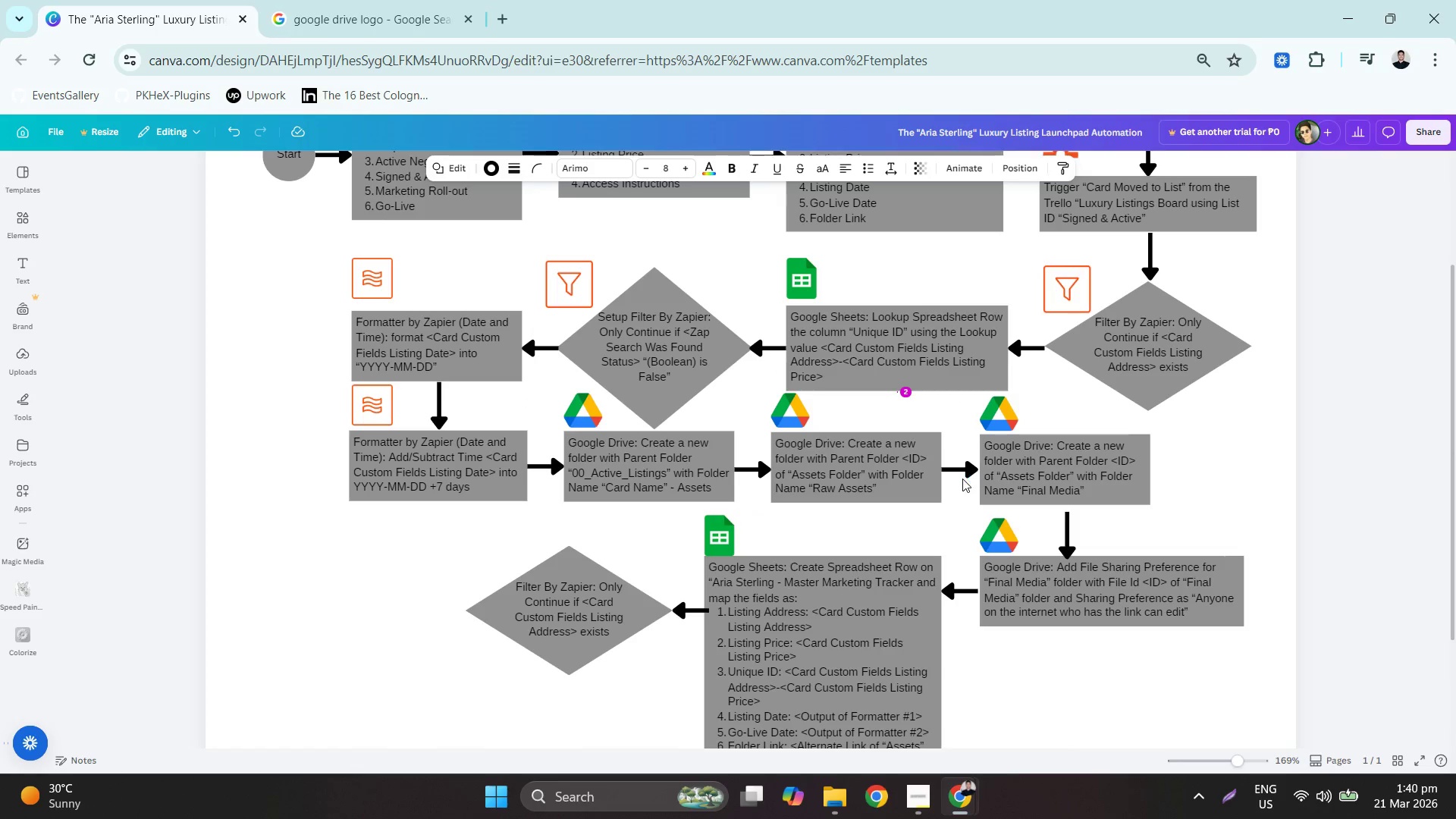 
key(ArrowUp)
 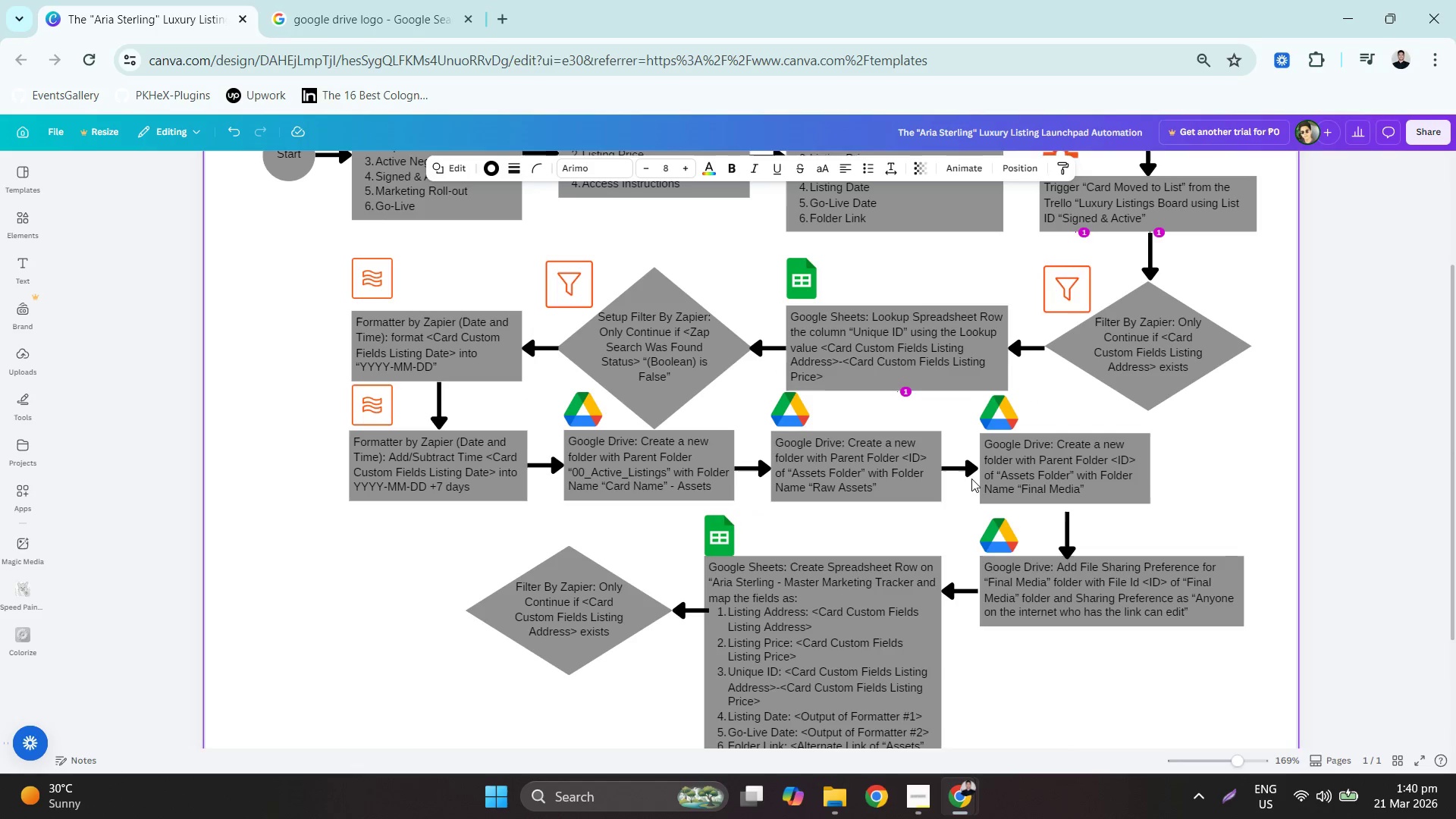 
key(ArrowDown)
 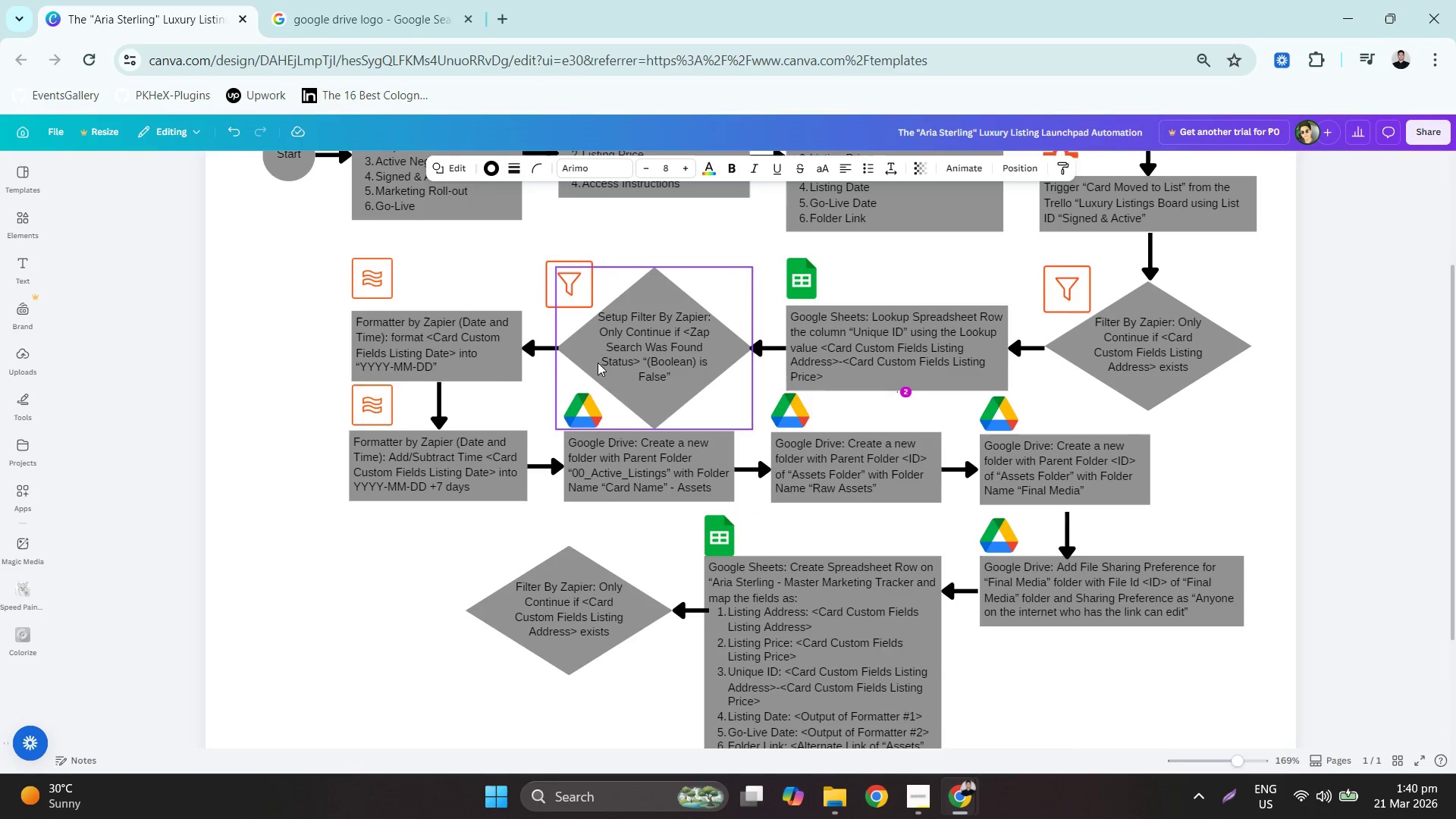 
left_click([502, 384])
 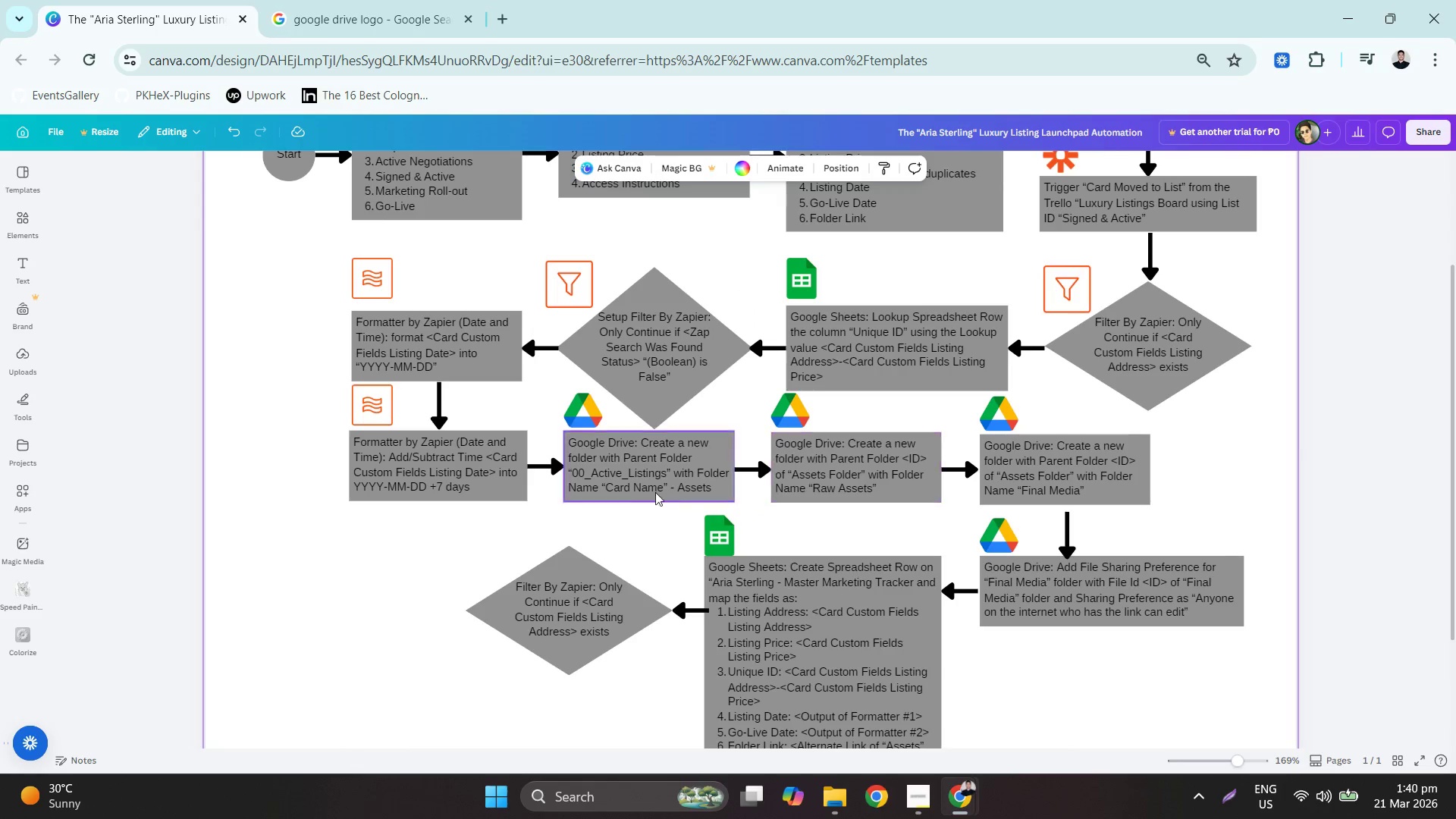 
left_click([449, 476])
 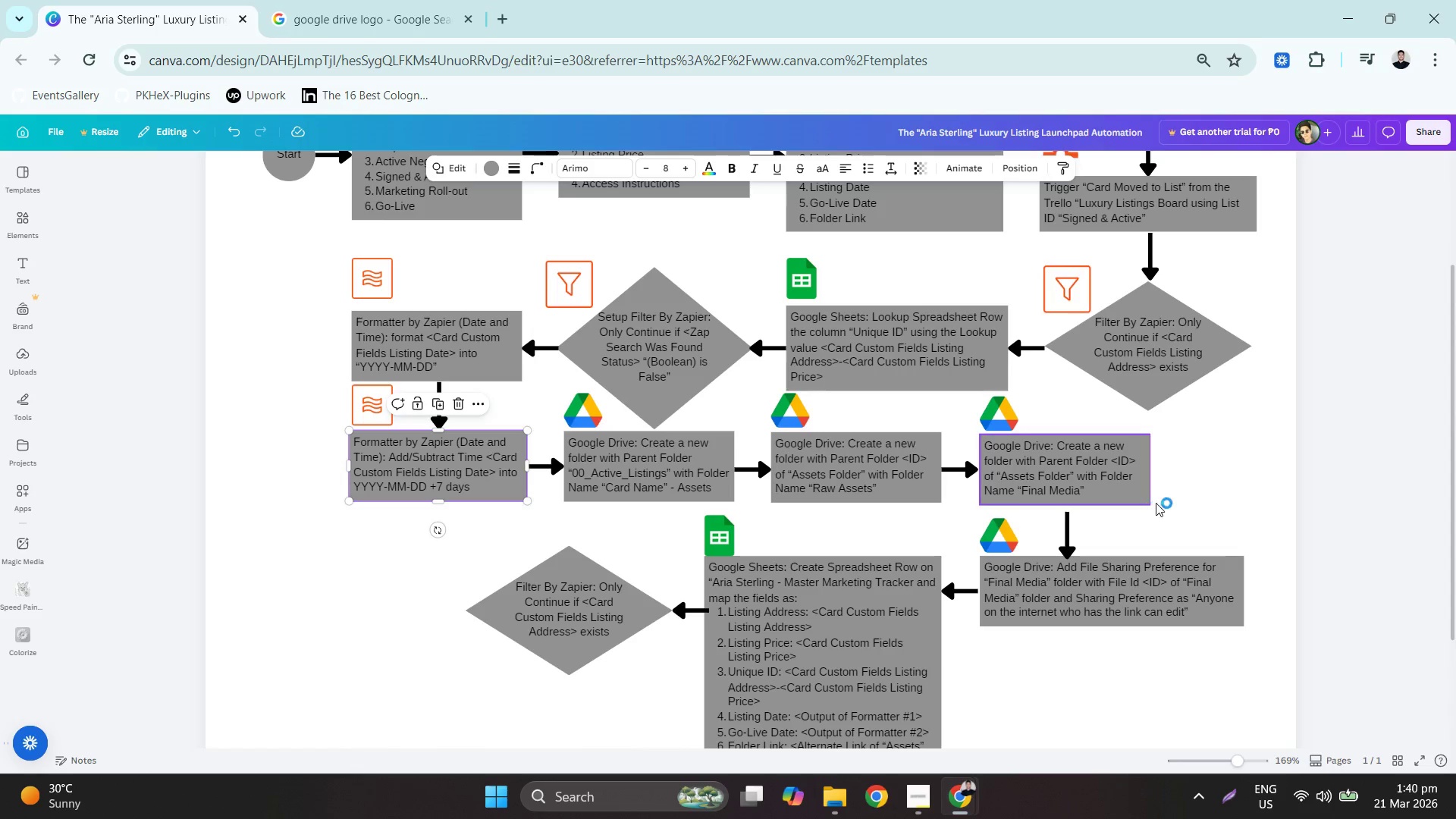 
left_click_drag(start_coordinate=[1159, 487], to_coordinate=[347, 444])
 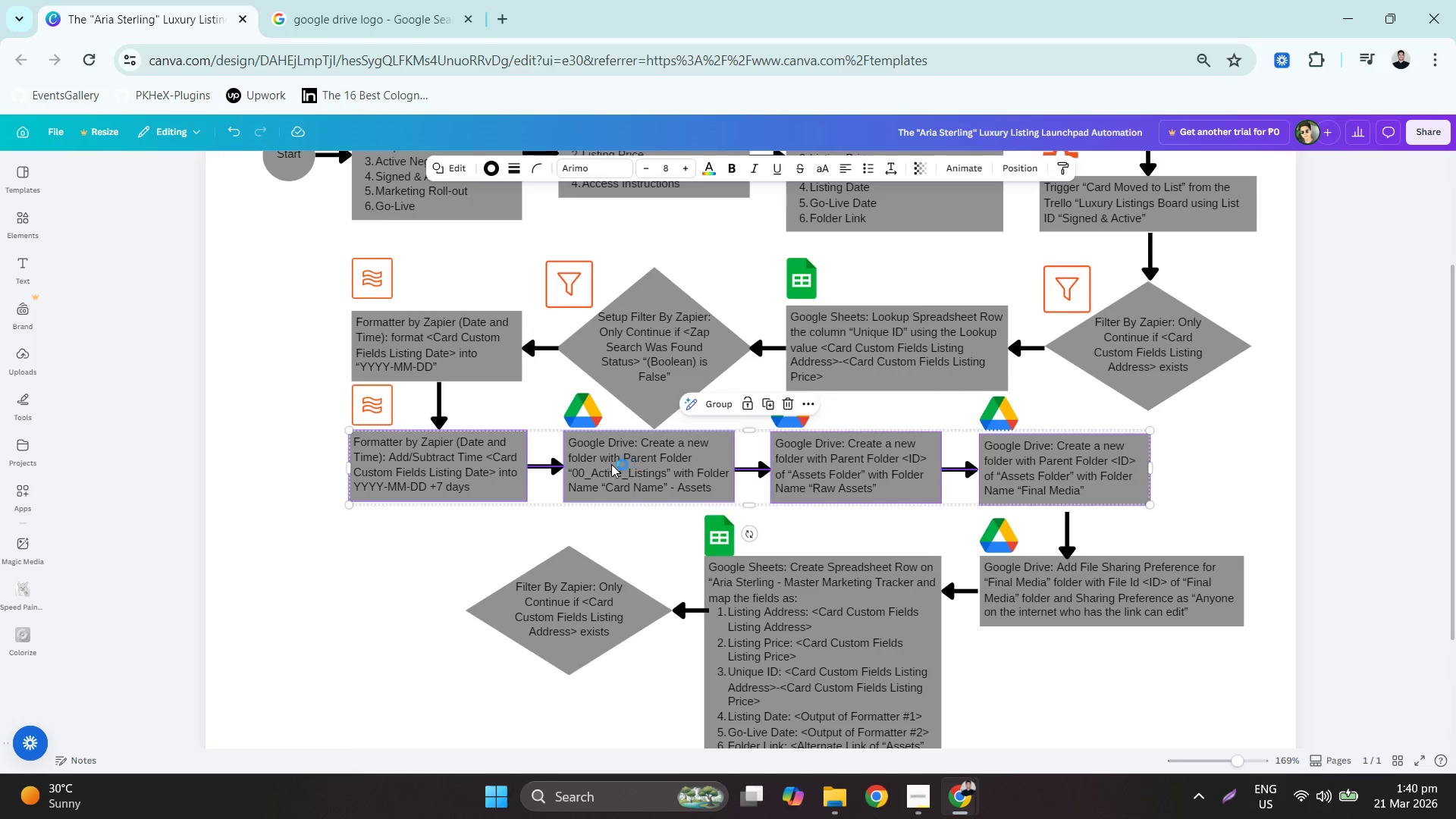 
hold_key(key=ShiftLeft, duration=1.53)
left_click_drag(start_coordinate=[400, 412], to_coordinate=[347, 401])
 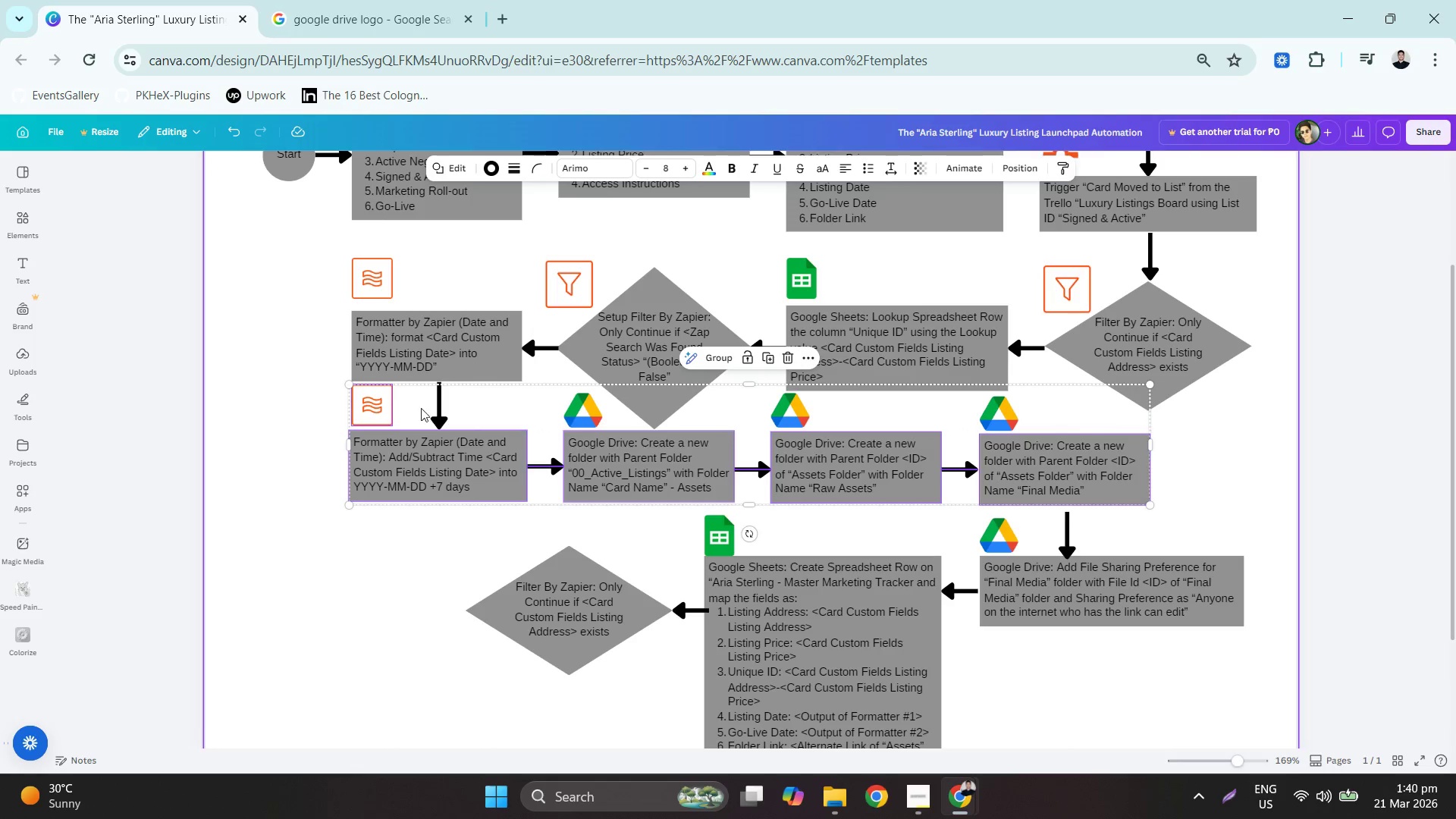 
hold_key(key=ShiftLeft, duration=1.52)
left_click_drag(start_coordinate=[1033, 423], to_coordinate=[794, 413])
 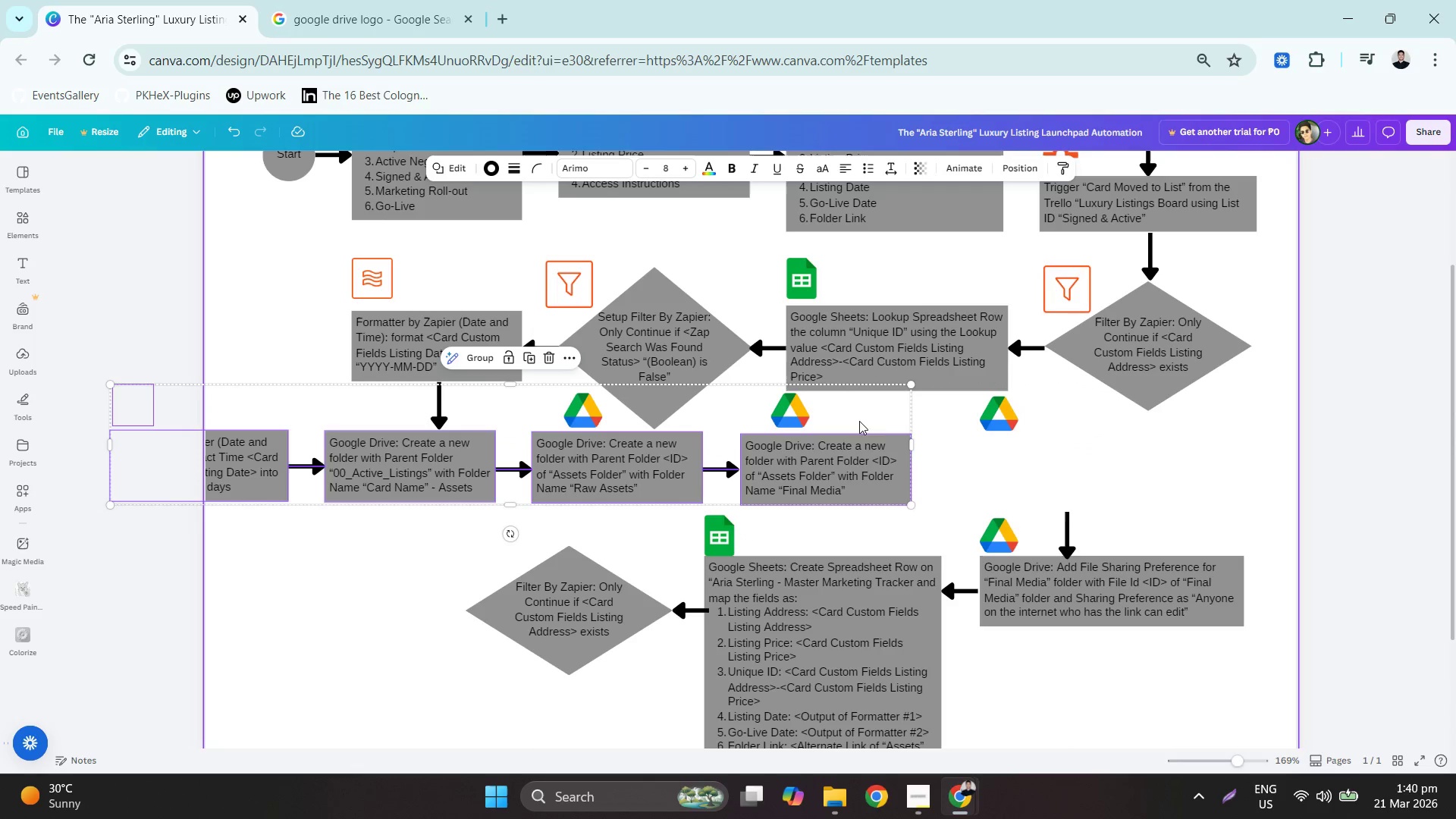 
hold_key(key=ShiftLeft, duration=1.55)
 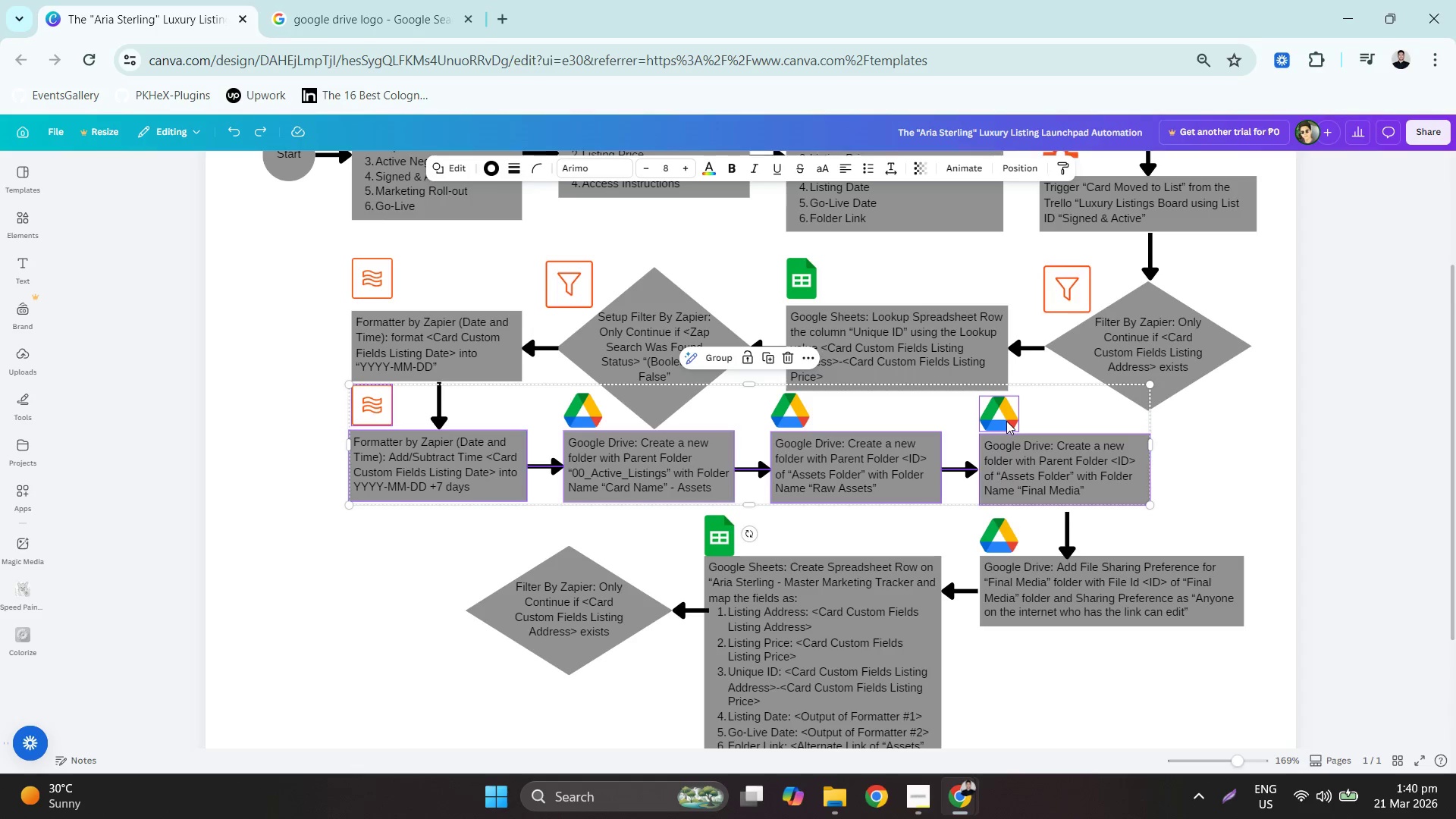 
key(Control+Z)
 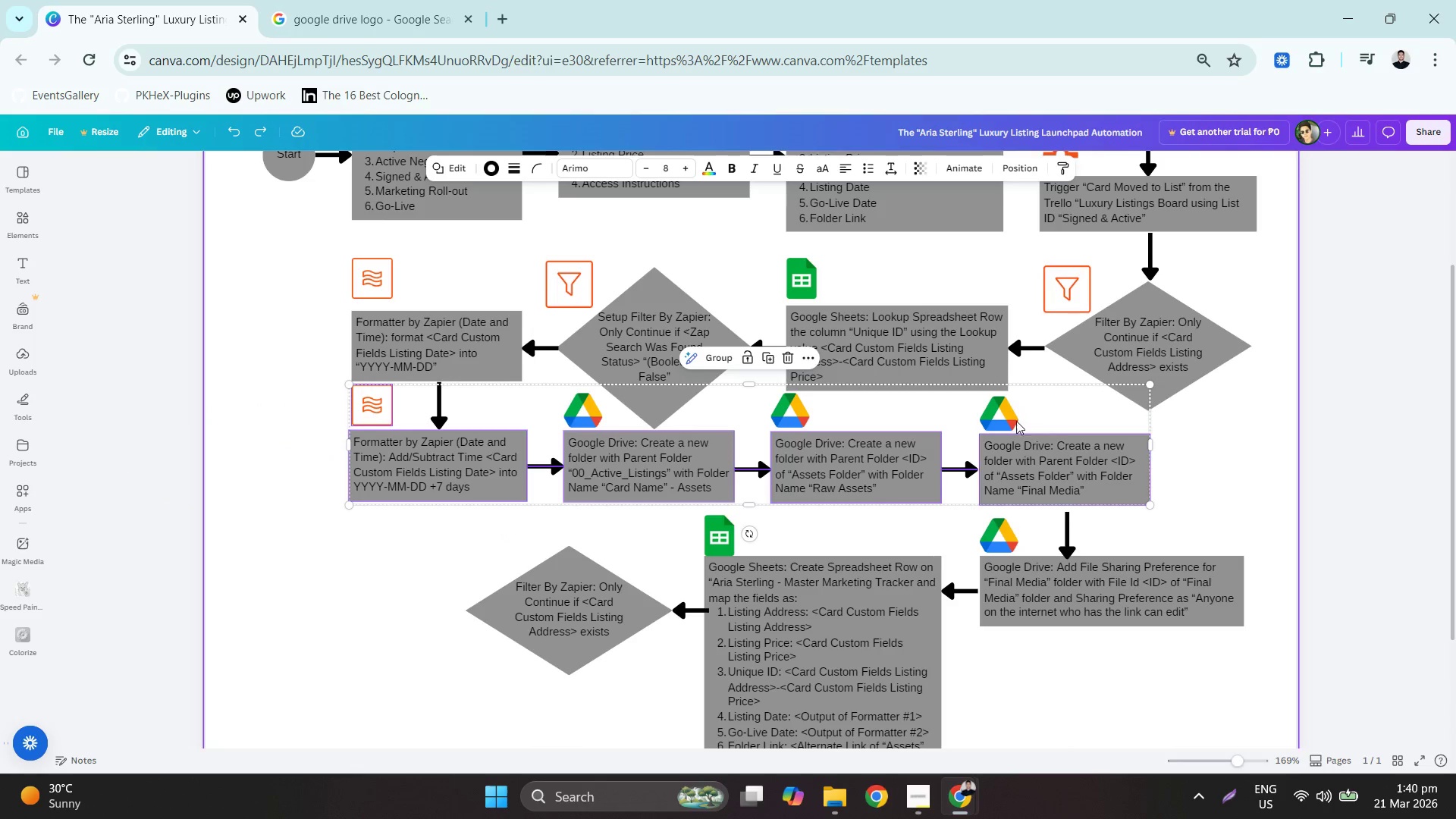 
hold_key(key=ShiftLeft, duration=1.5)
 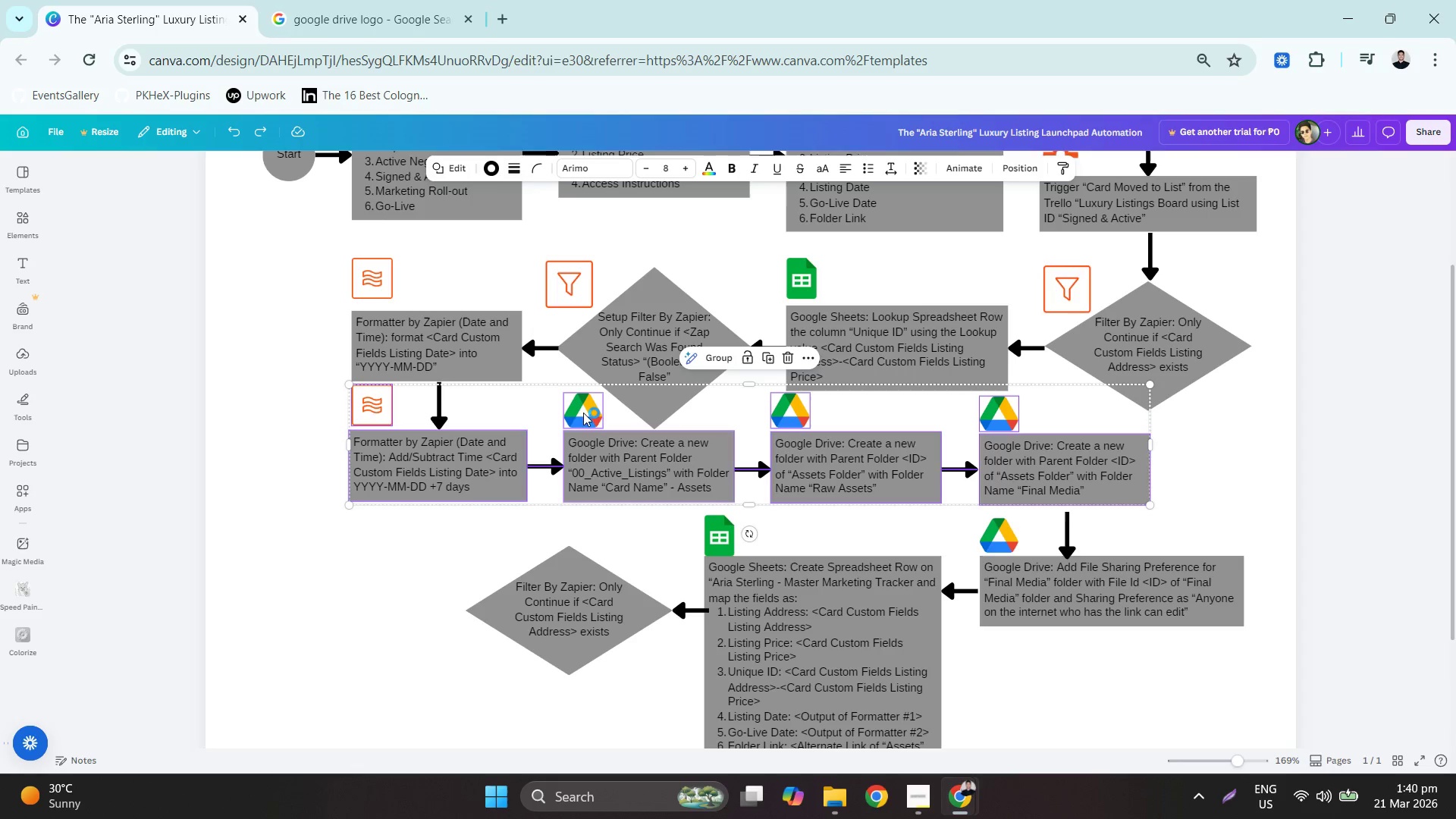 
hold_key(key=ShiftLeft, duration=0.52)
 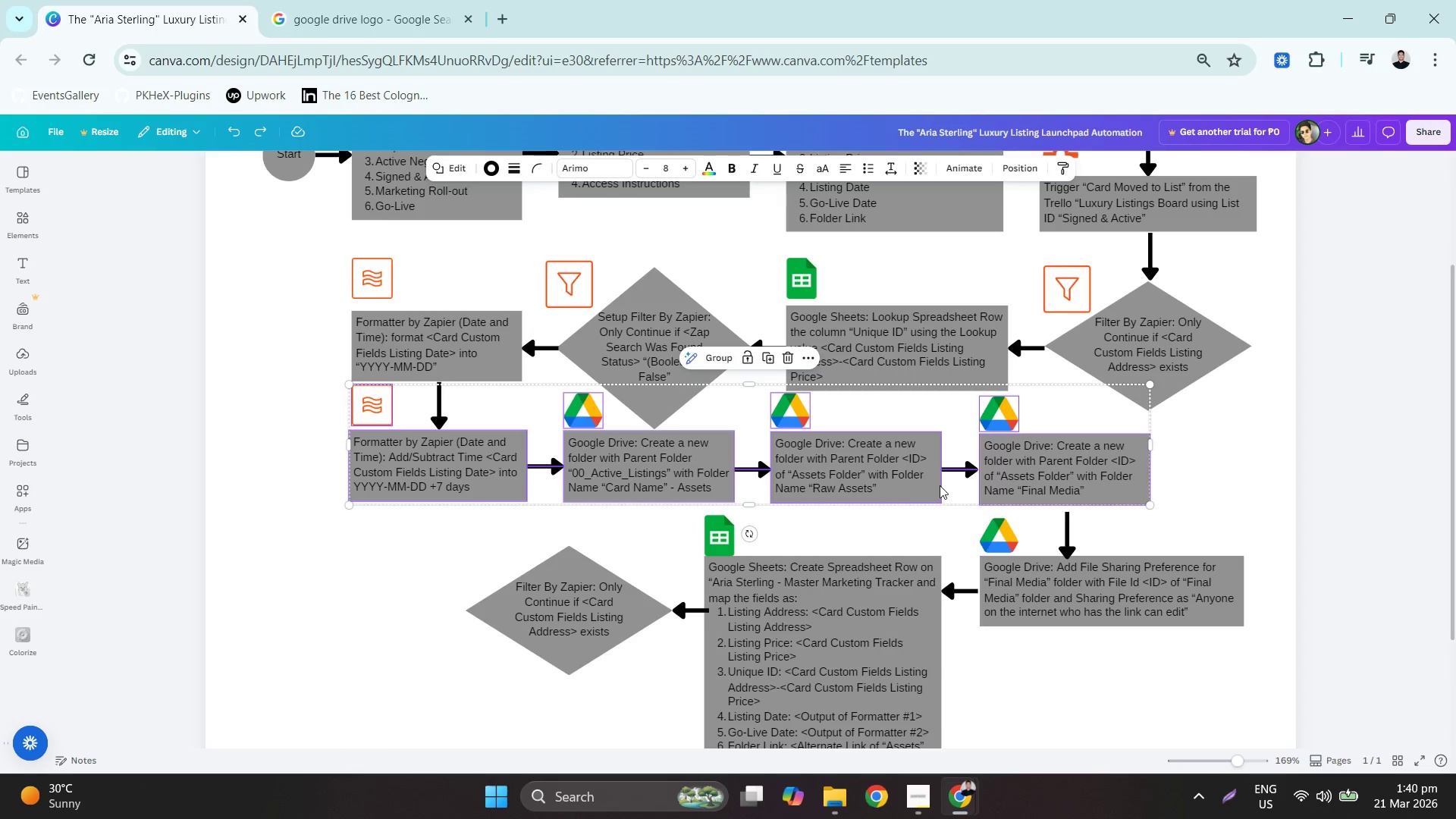 
hold_key(key=ArrowLeft, duration=1.5)
 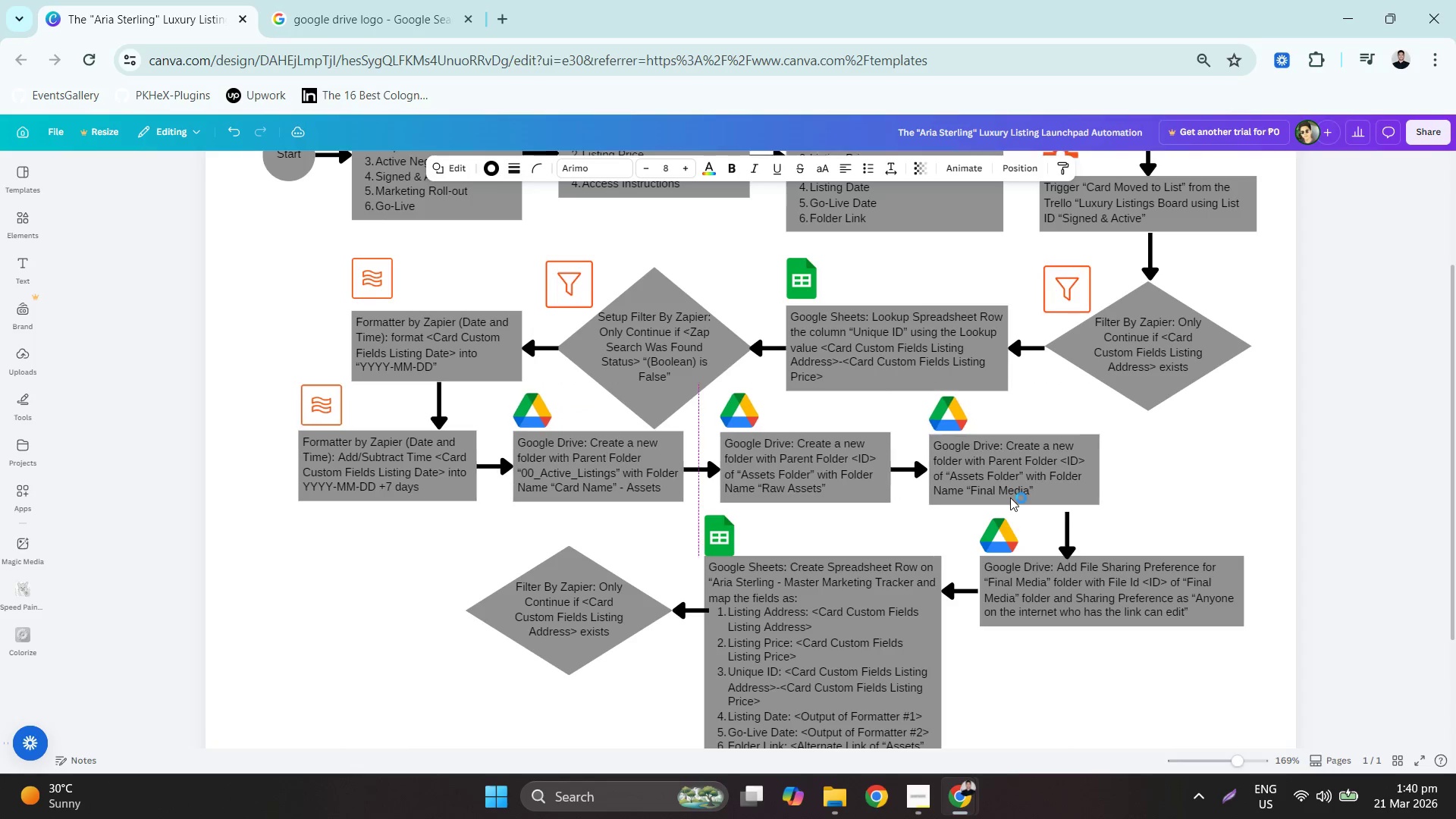 
hold_key(key=ArrowLeft, duration=0.8)
 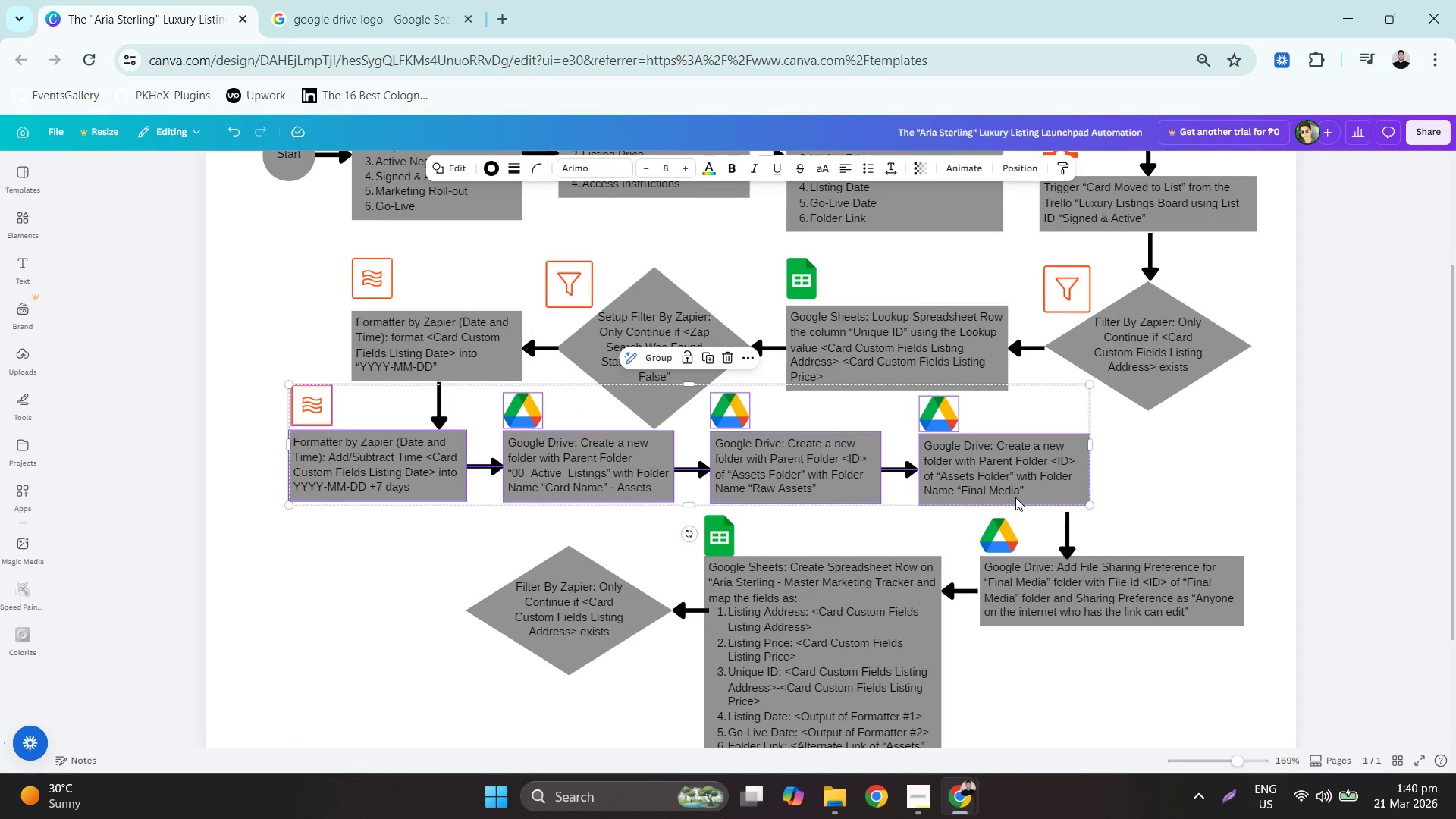 
key(ArrowRight)
 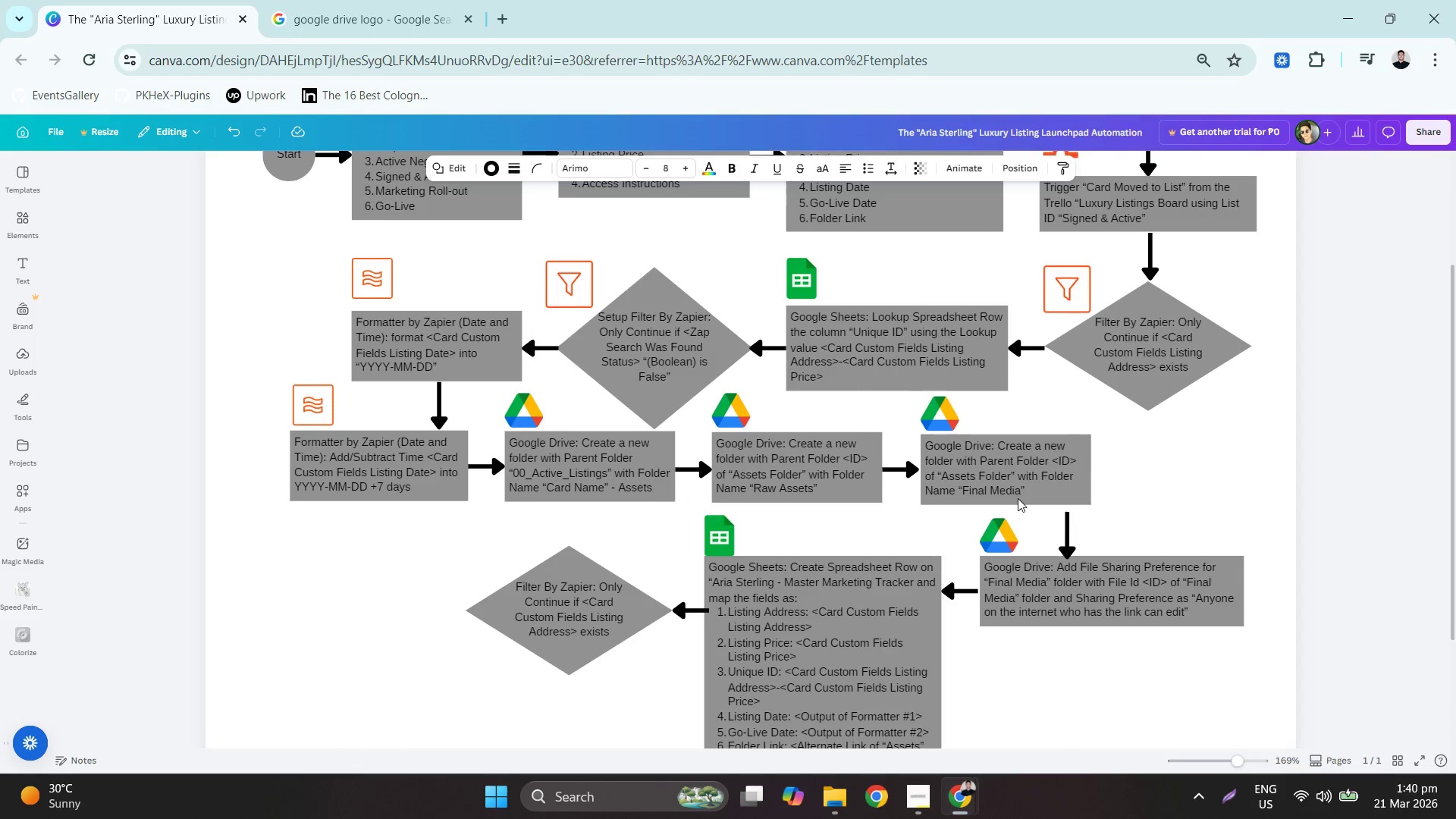 
key(ArrowRight)
 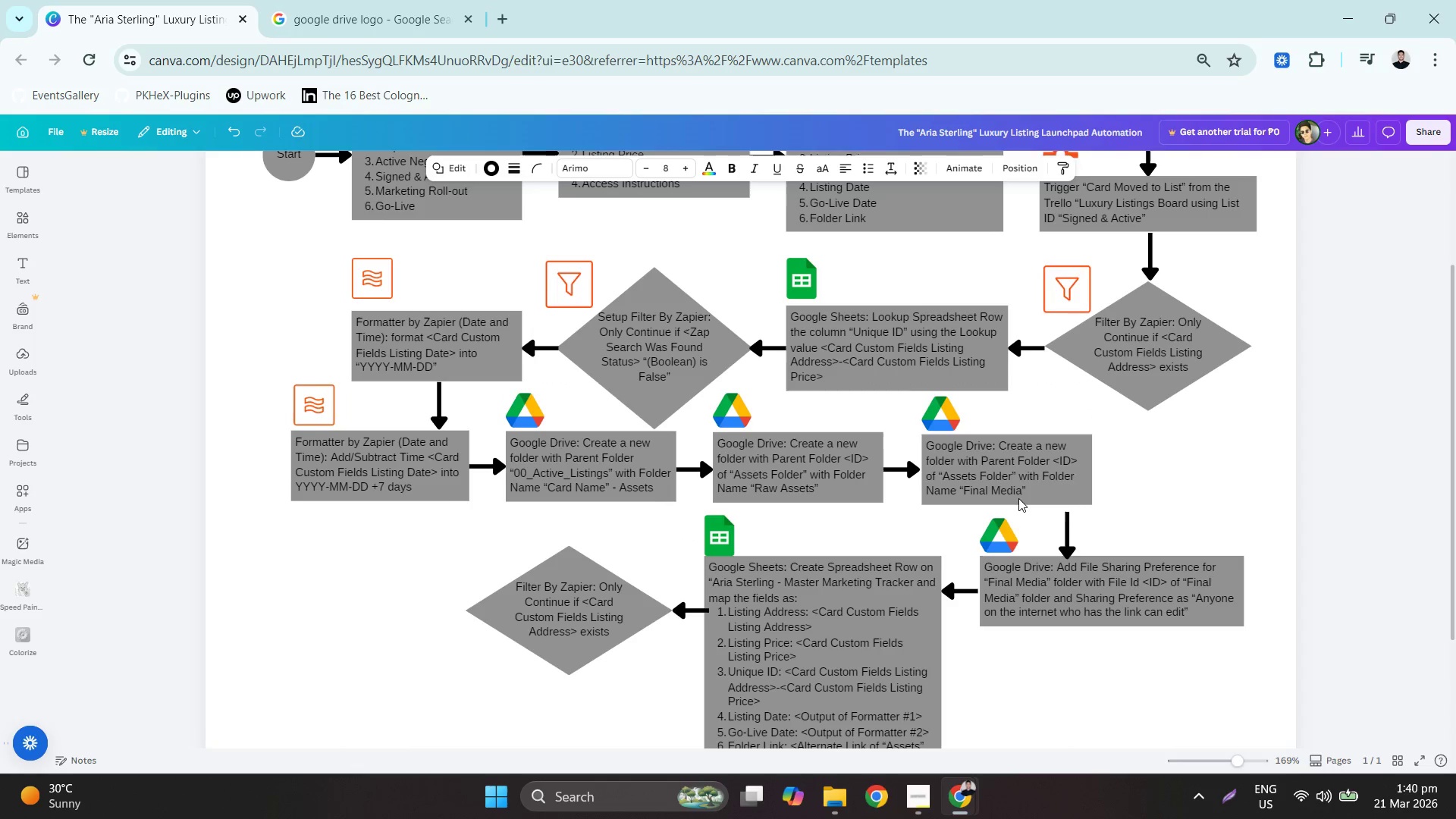 
key(ArrowRight)
 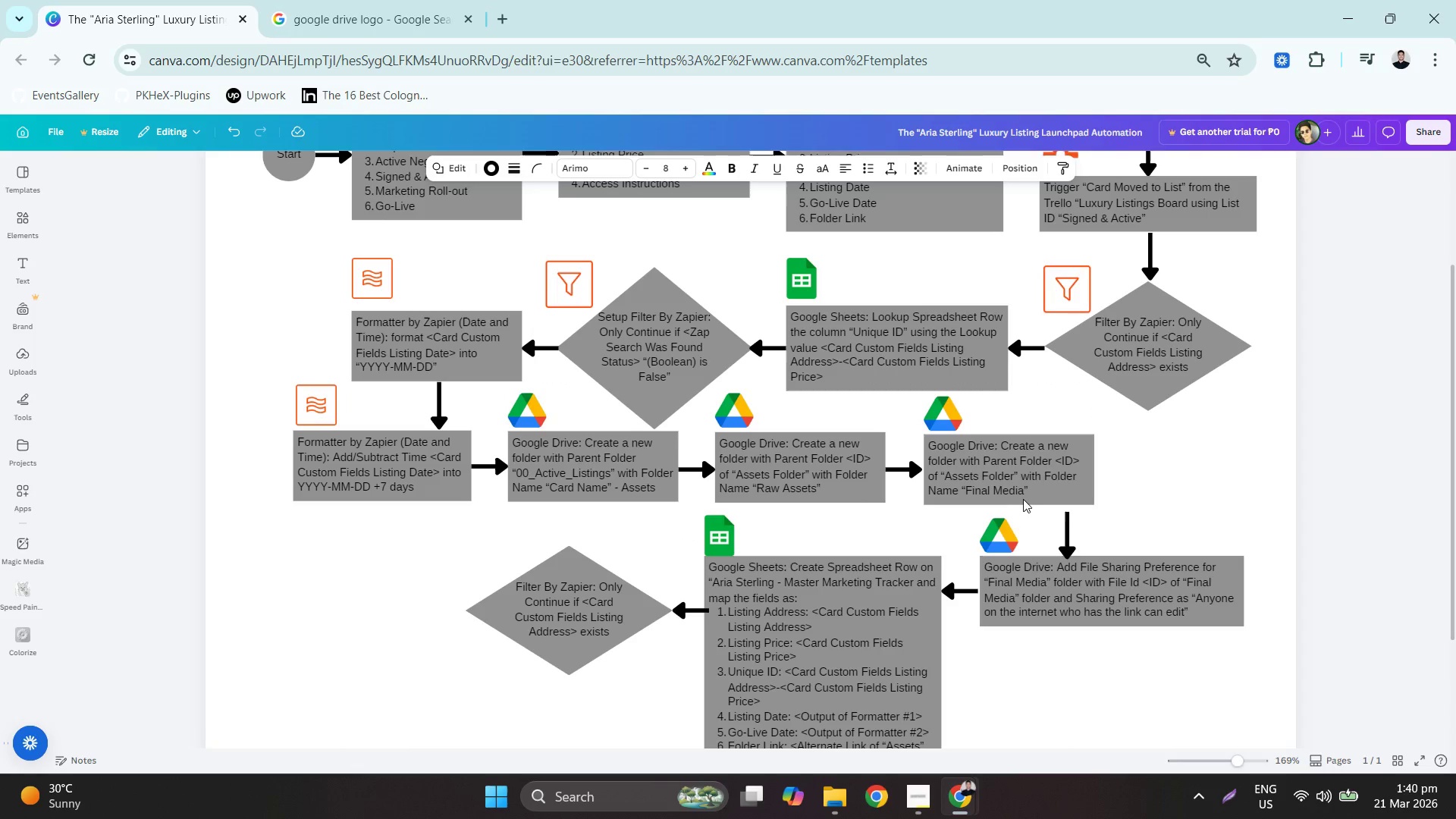 
key(ArrowRight)
 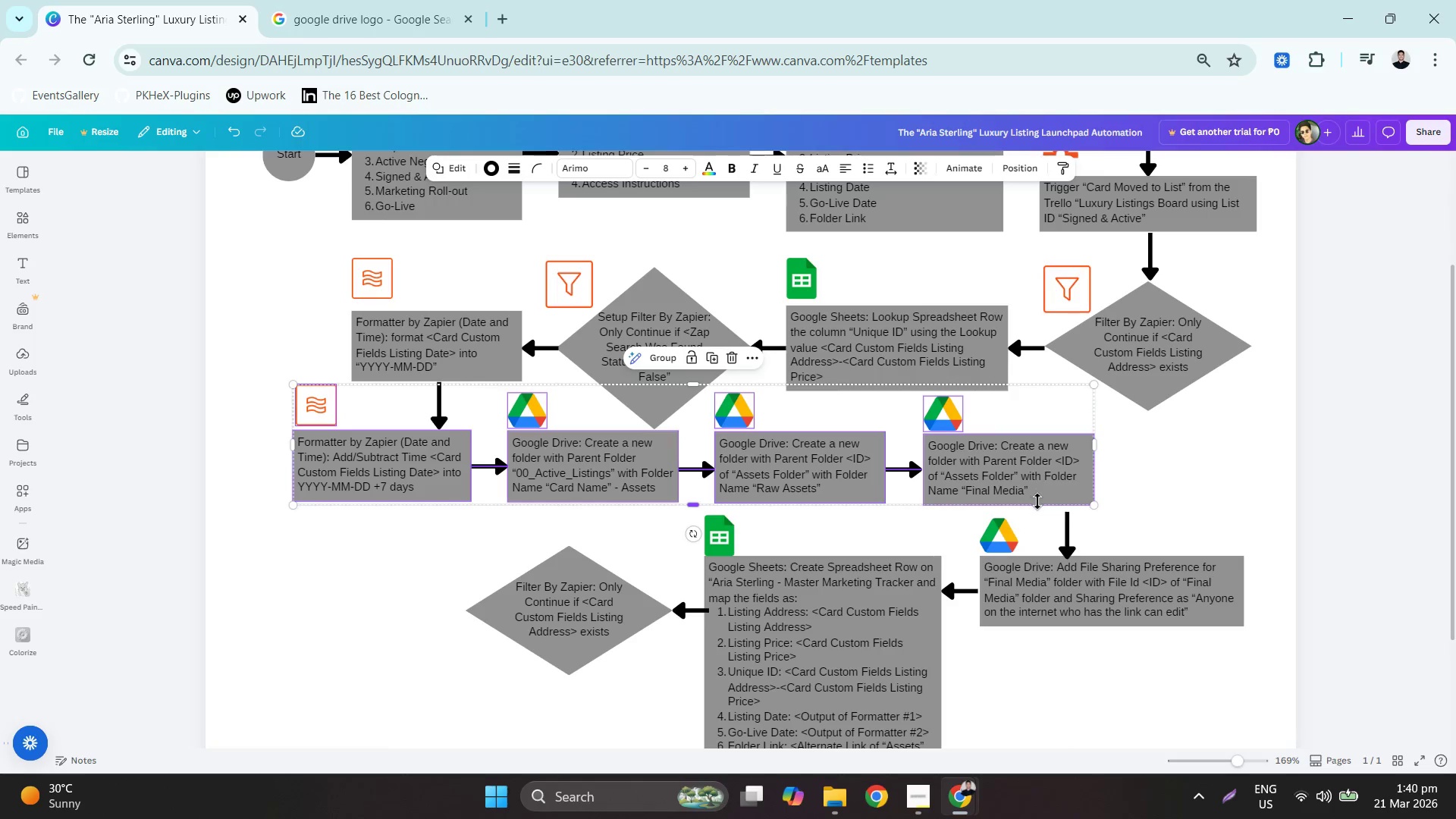 
hold_key(key=ArrowLeft, duration=1.51)
 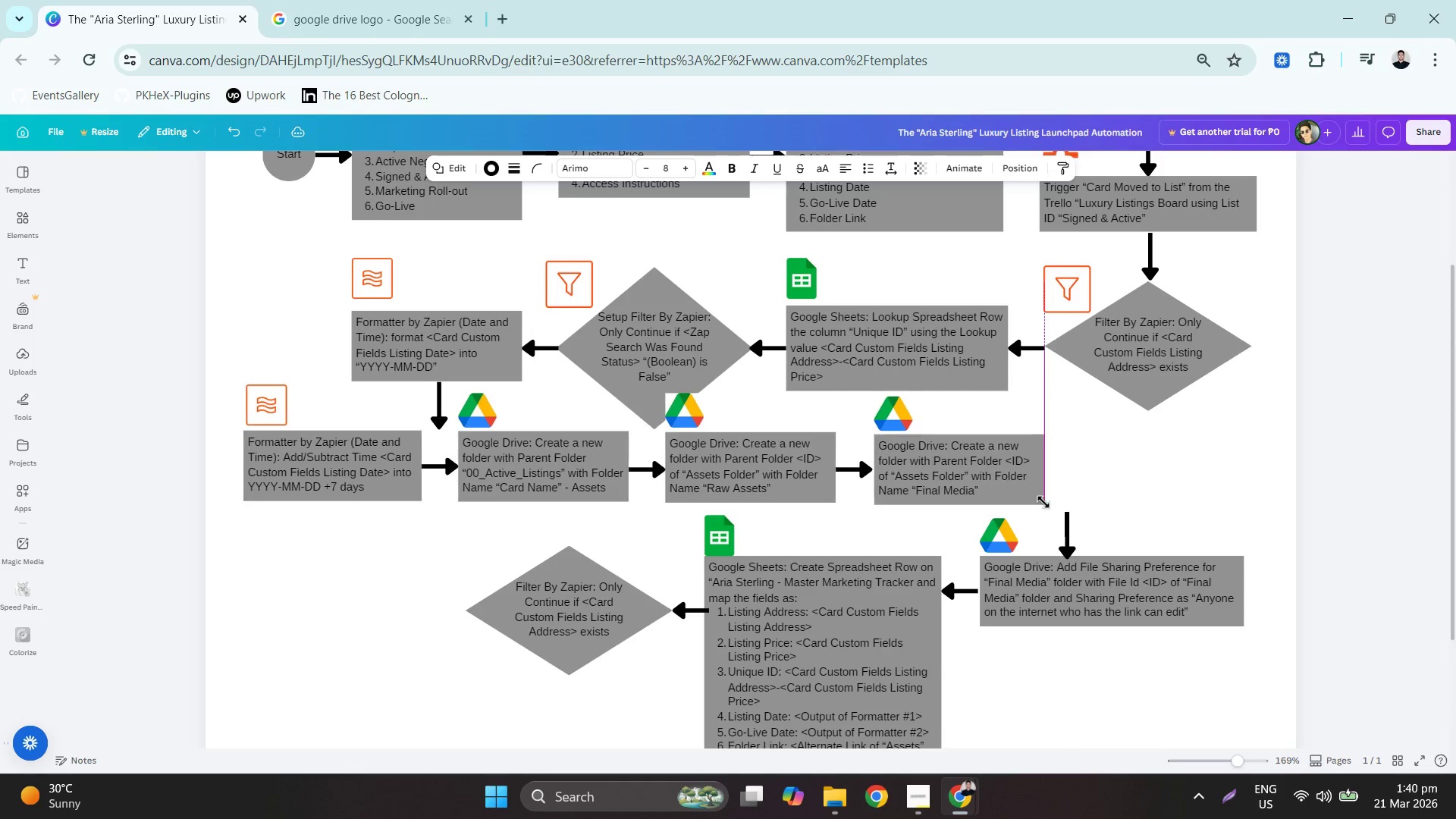 
hold_key(key=ArrowLeft, duration=0.7)
 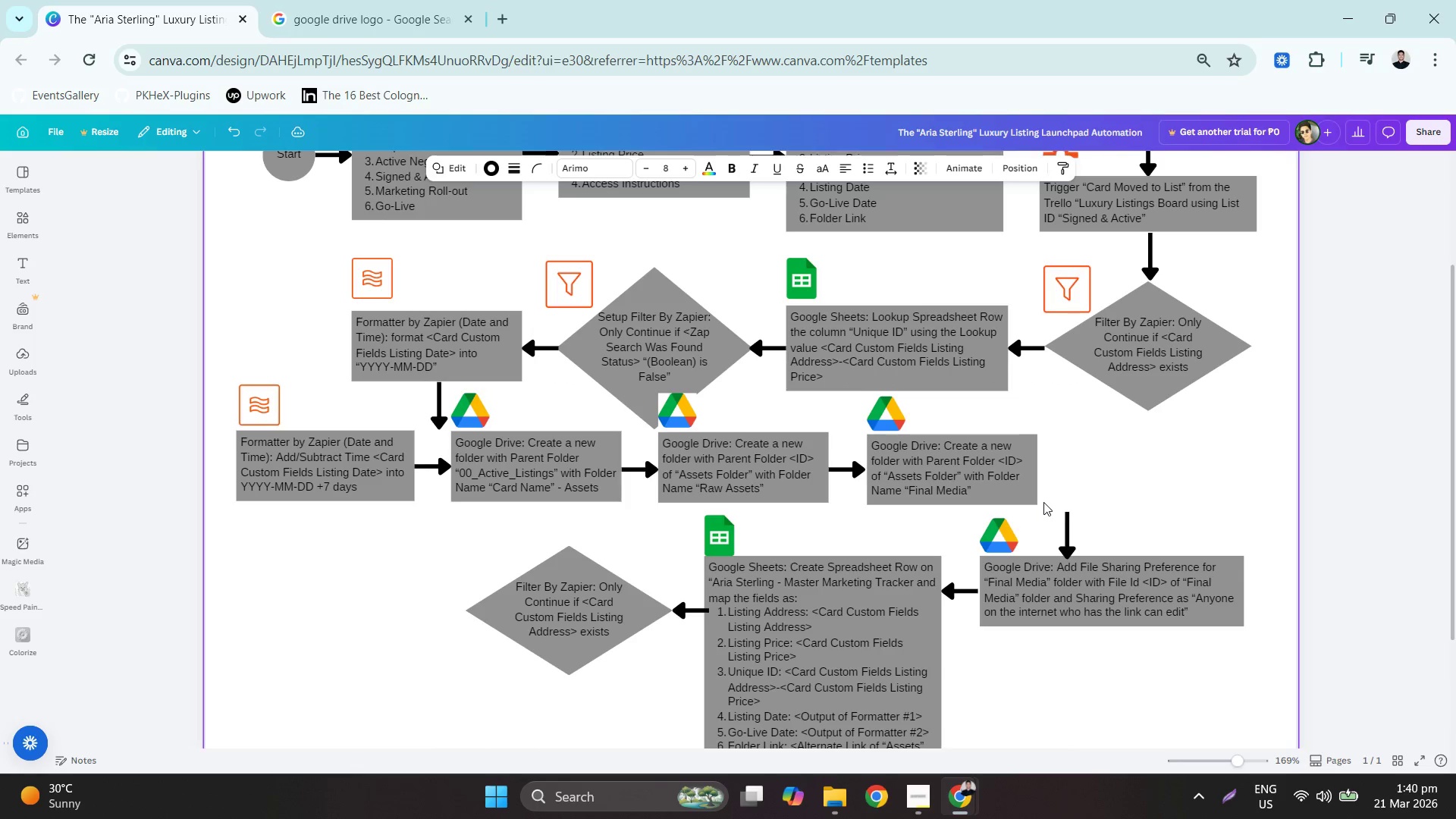 
hold_key(key=ArrowLeft, duration=0.84)
 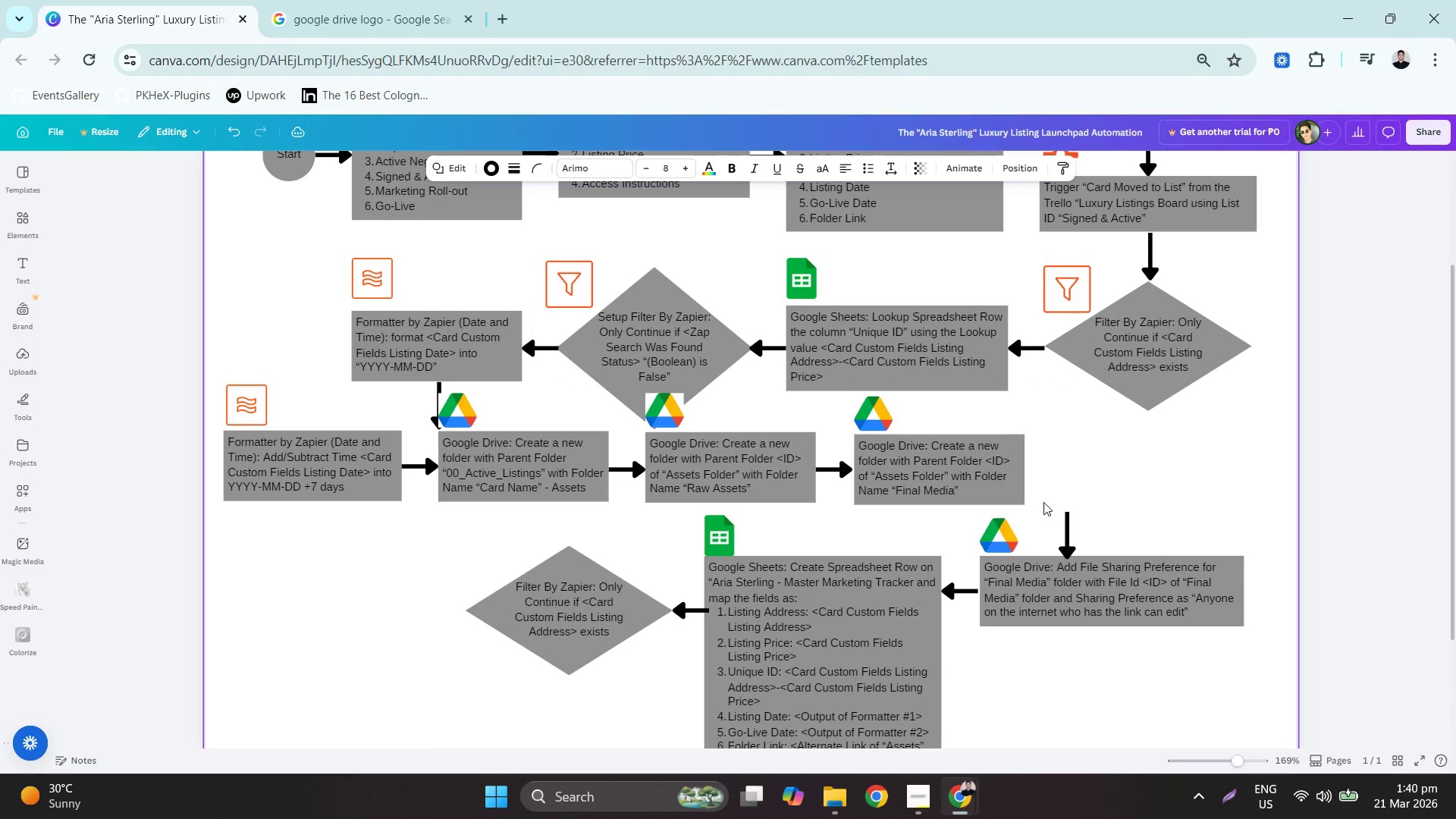 
hold_key(key=ArrowRight, duration=0.77)
 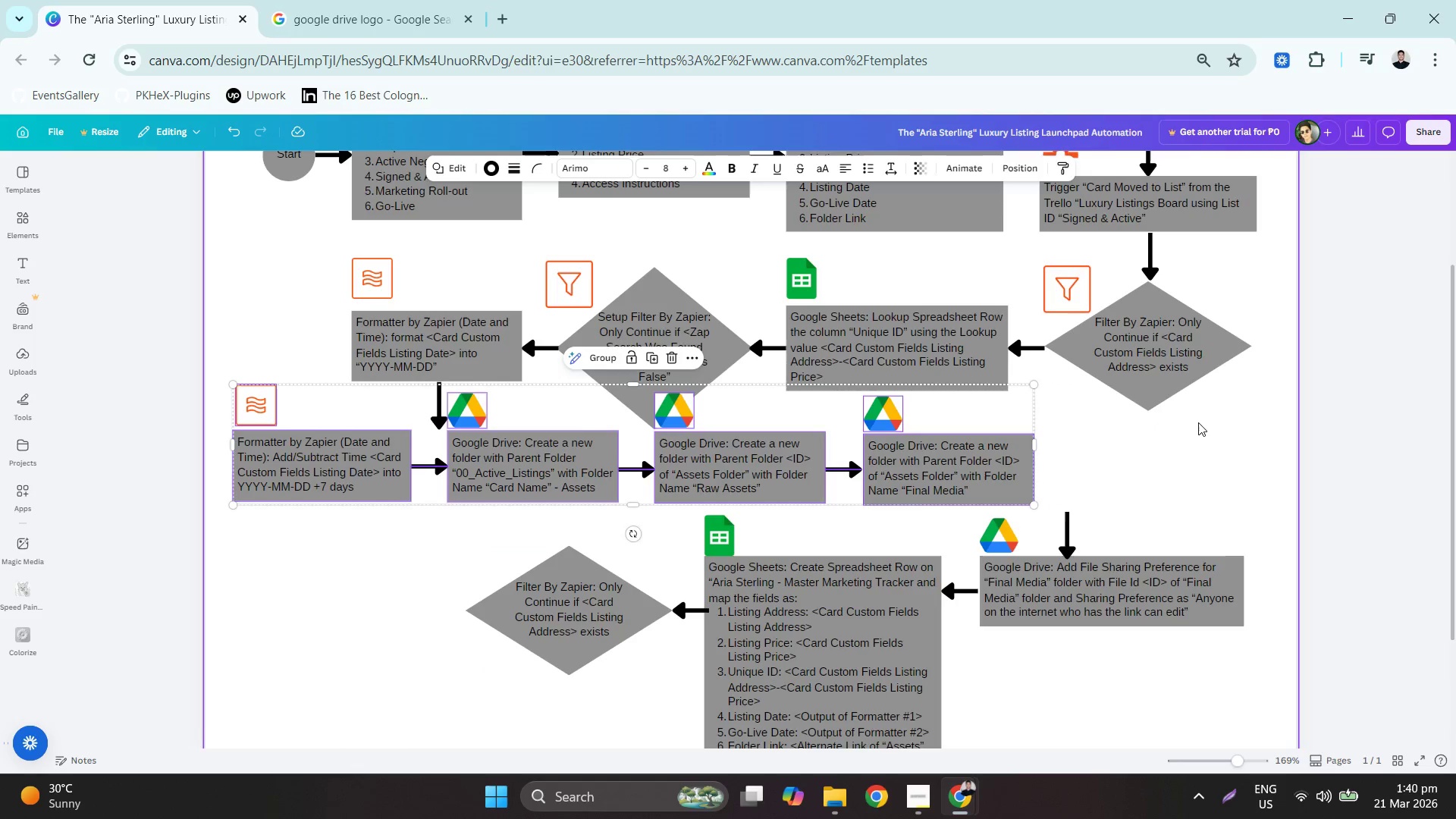 
wait(5.65)
 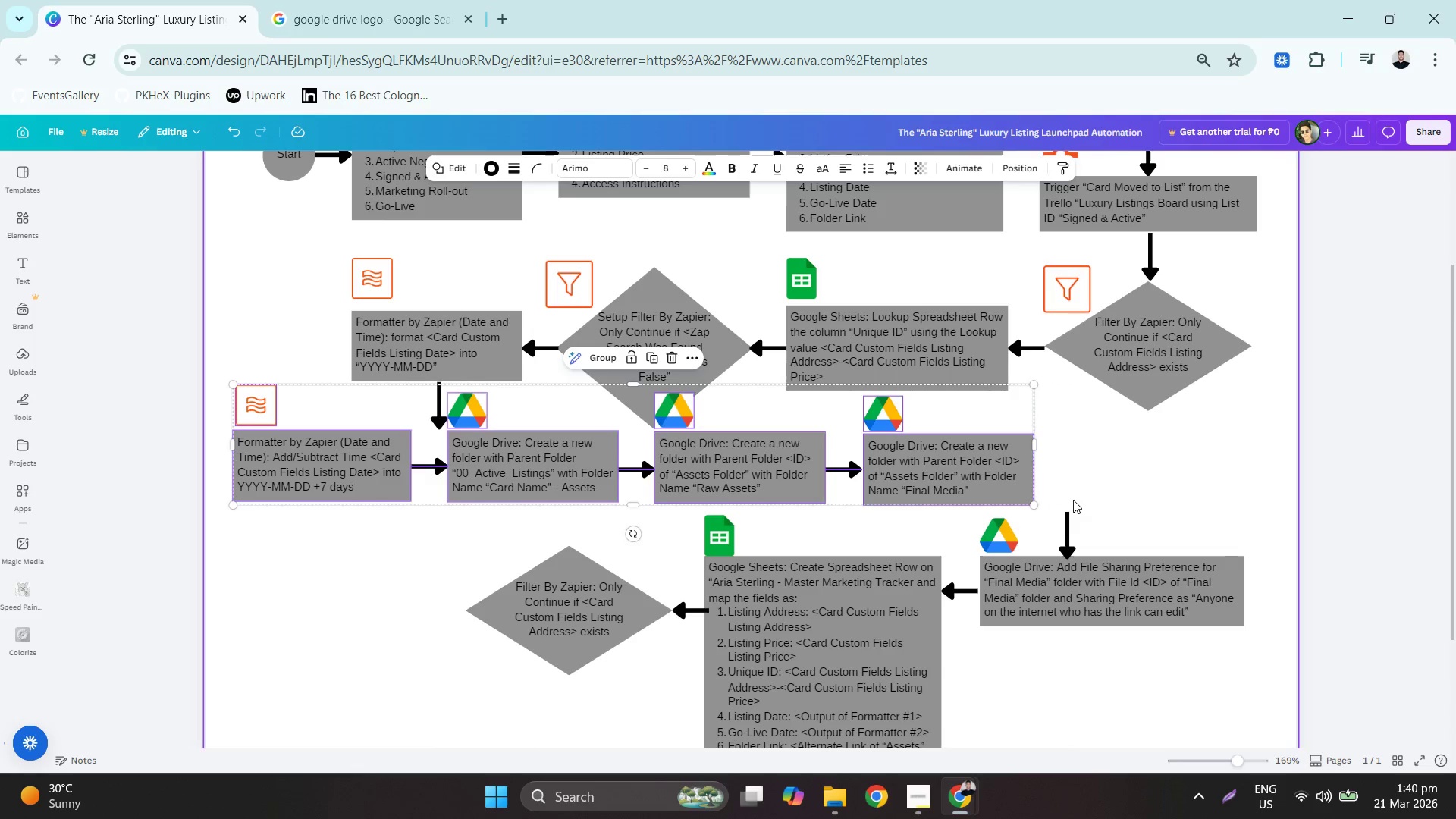 
mouse_move([905, 366])
 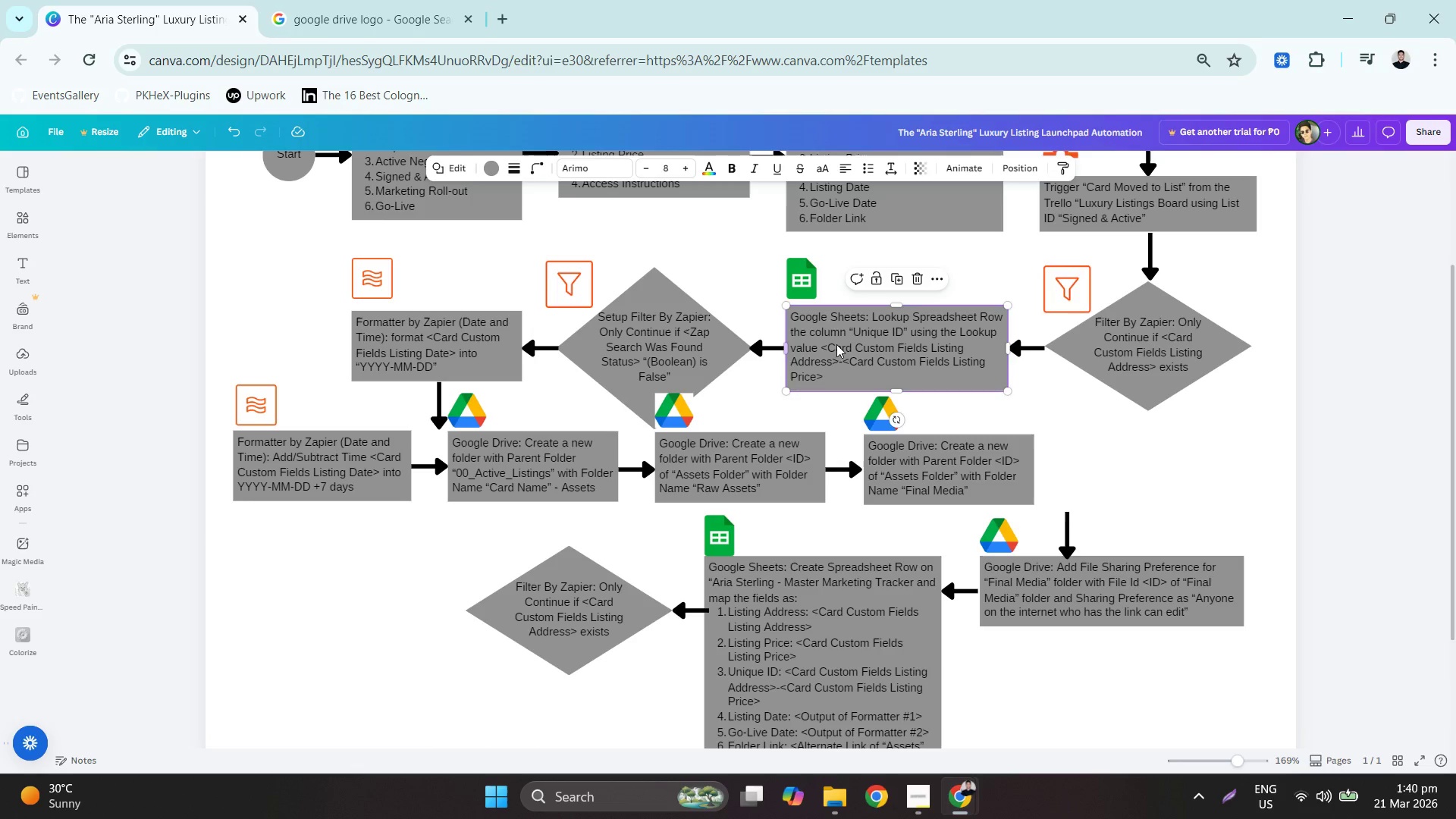 
left_click([1116, 360])
 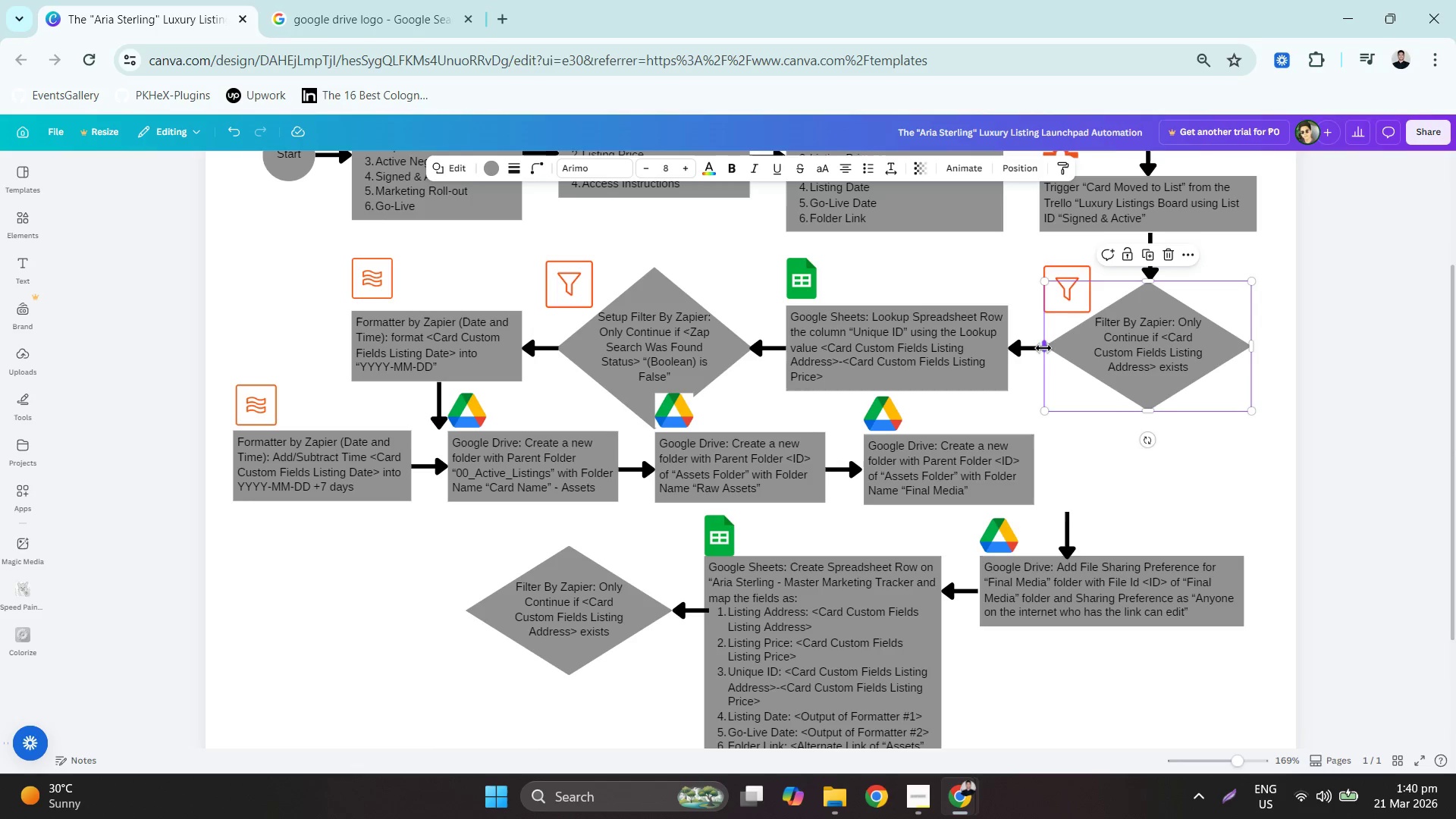 
left_click([949, 339])
 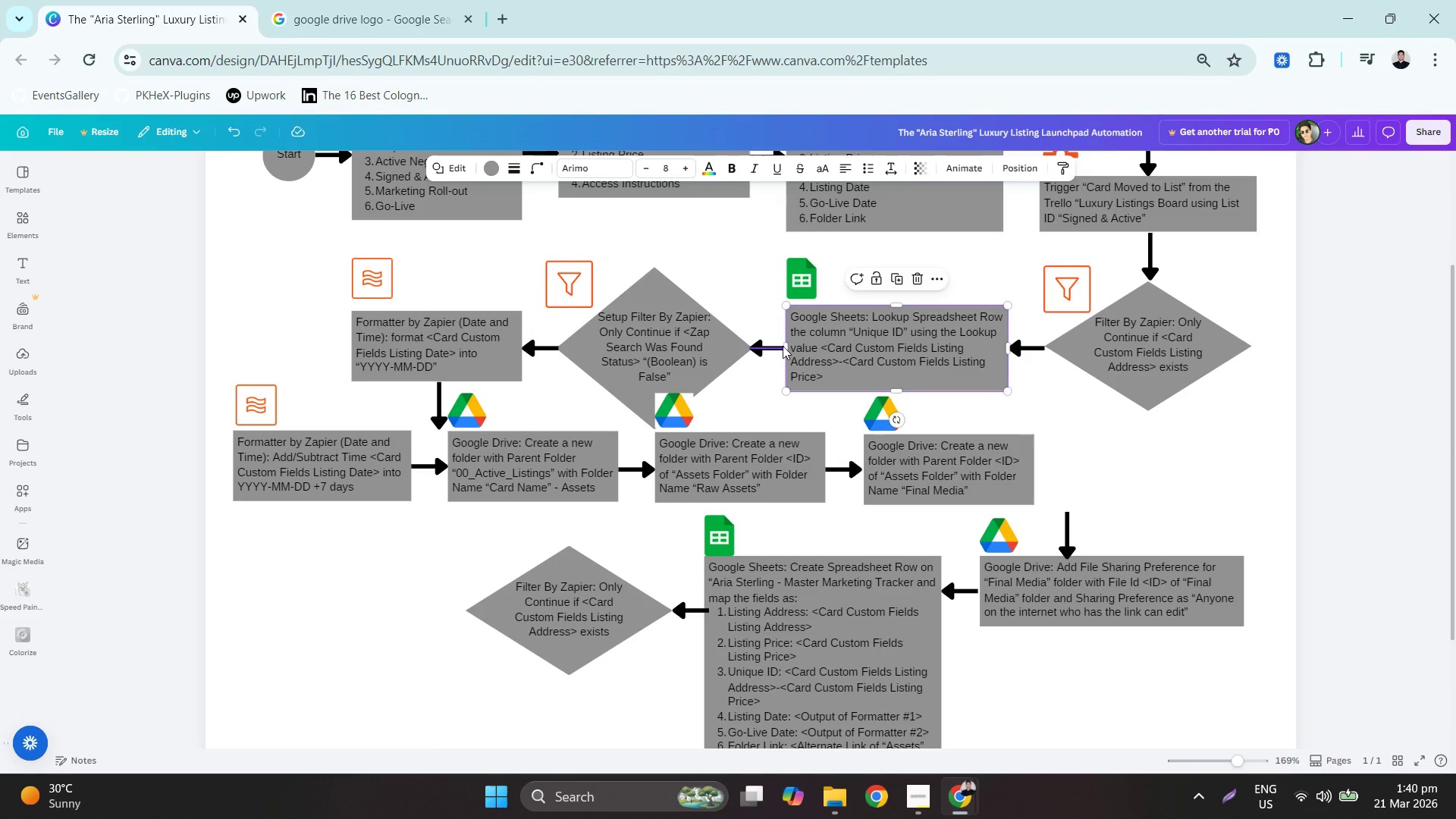 
left_click_drag(start_coordinate=[789, 344], to_coordinate=[774, 340])
 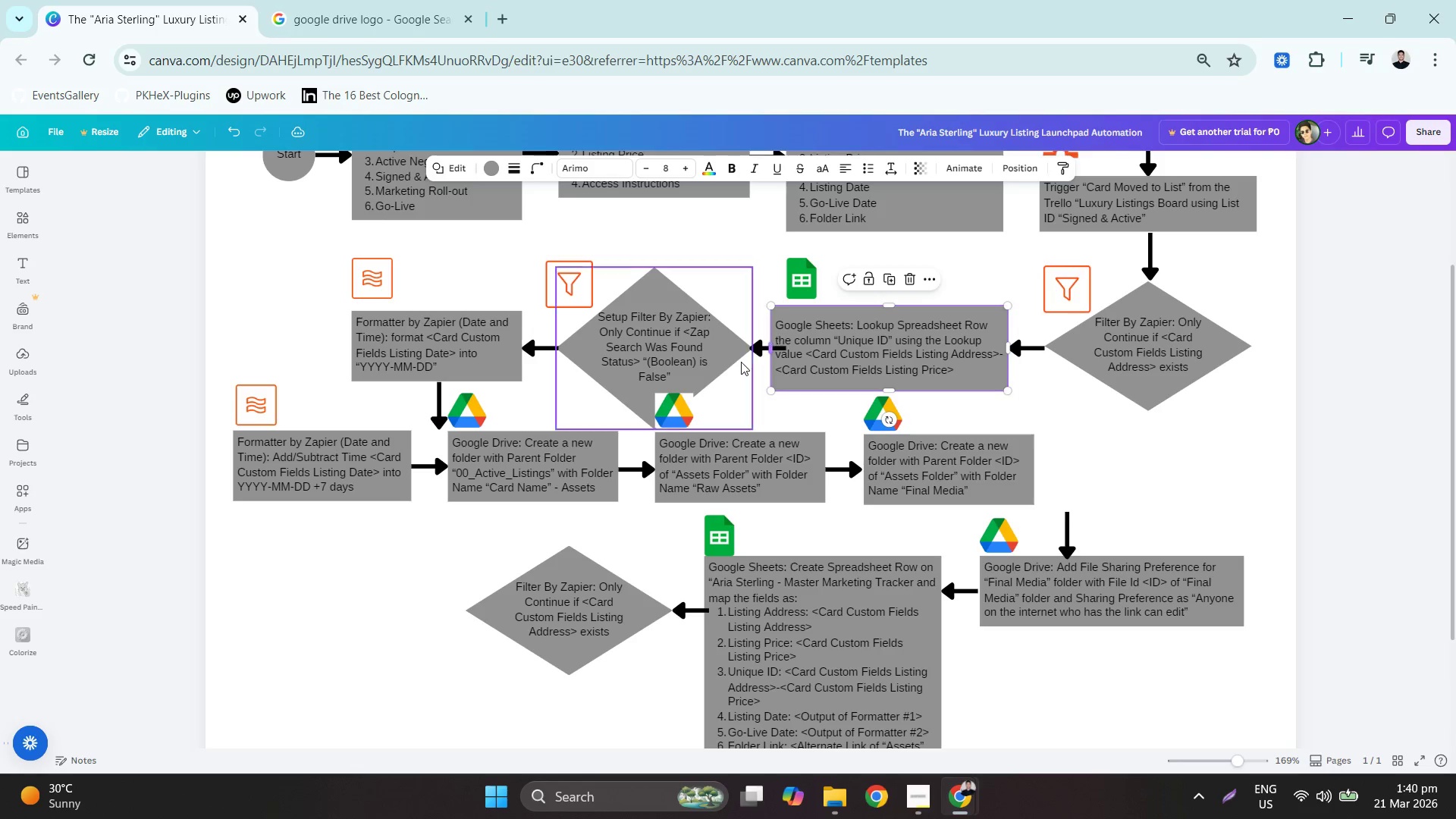 
left_click([740, 362])
 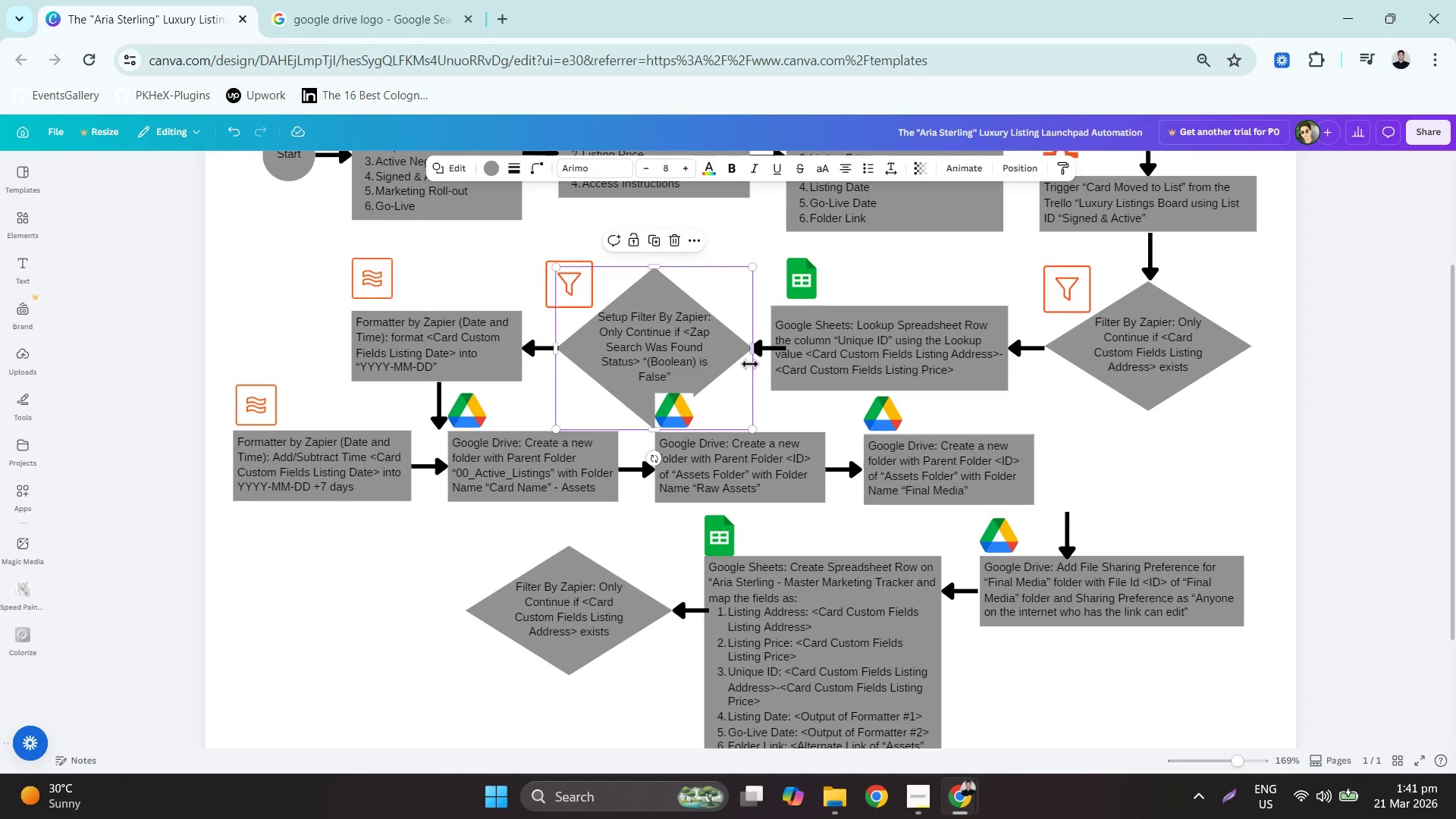 
left_click([766, 351])
 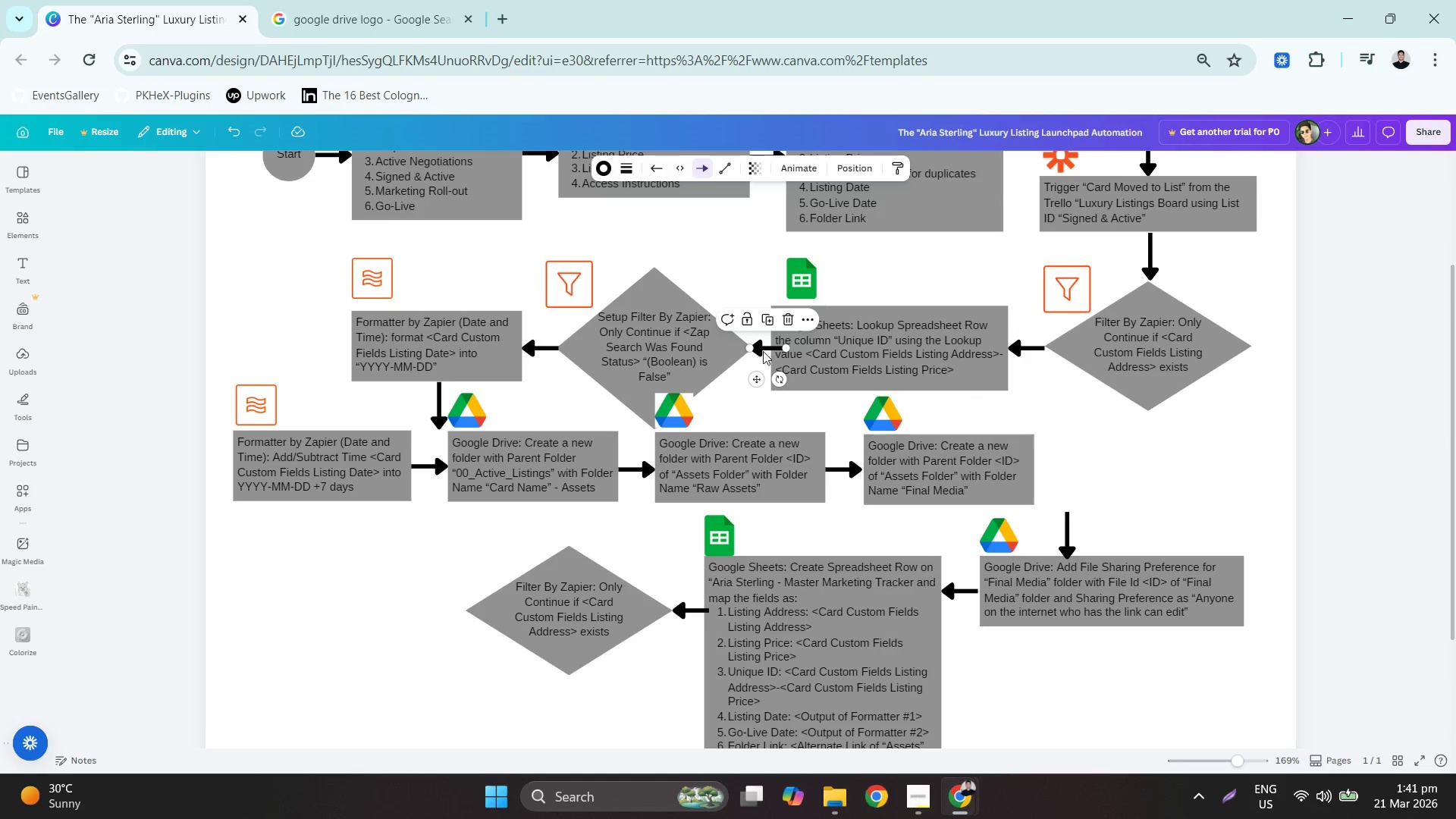 
hold_key(key=ShiftLeft, duration=1.53)
left_click([648, 339])
 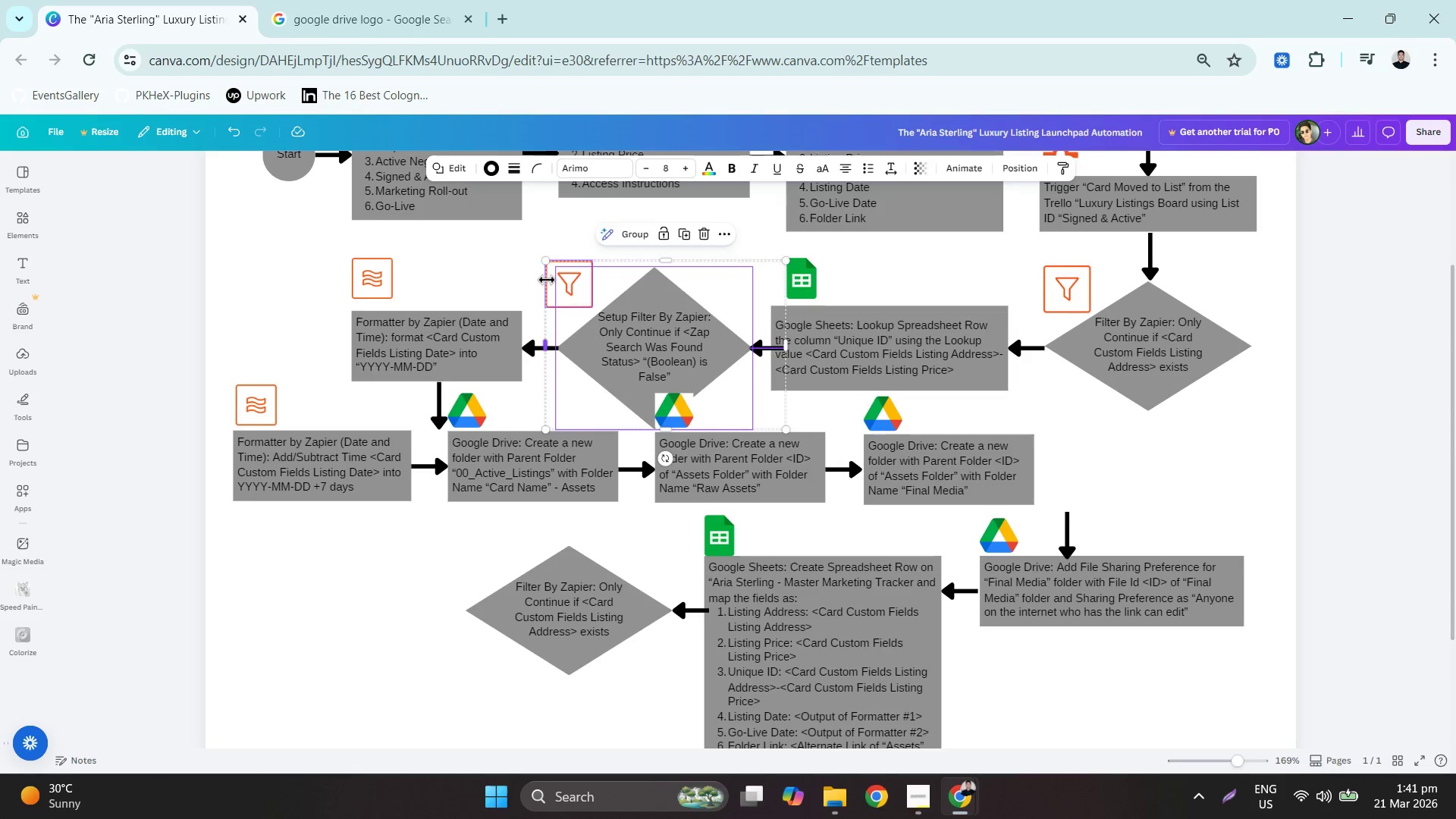 
hold_key(key=ShiftLeft, duration=1.51)
left_click([535, 344])
 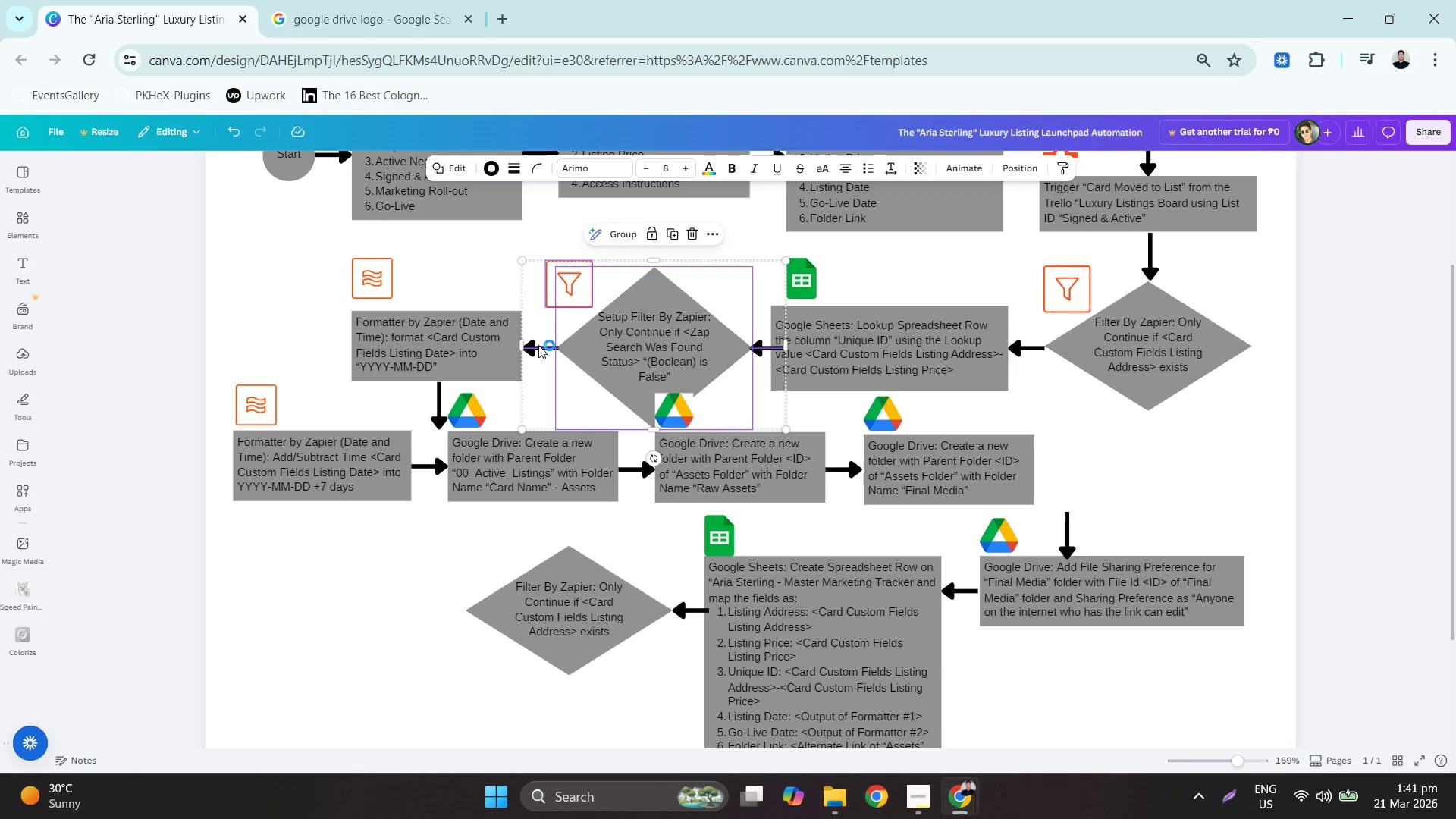 
hold_key(key=ShiftLeft, duration=1.36)
left_click([381, 275])
 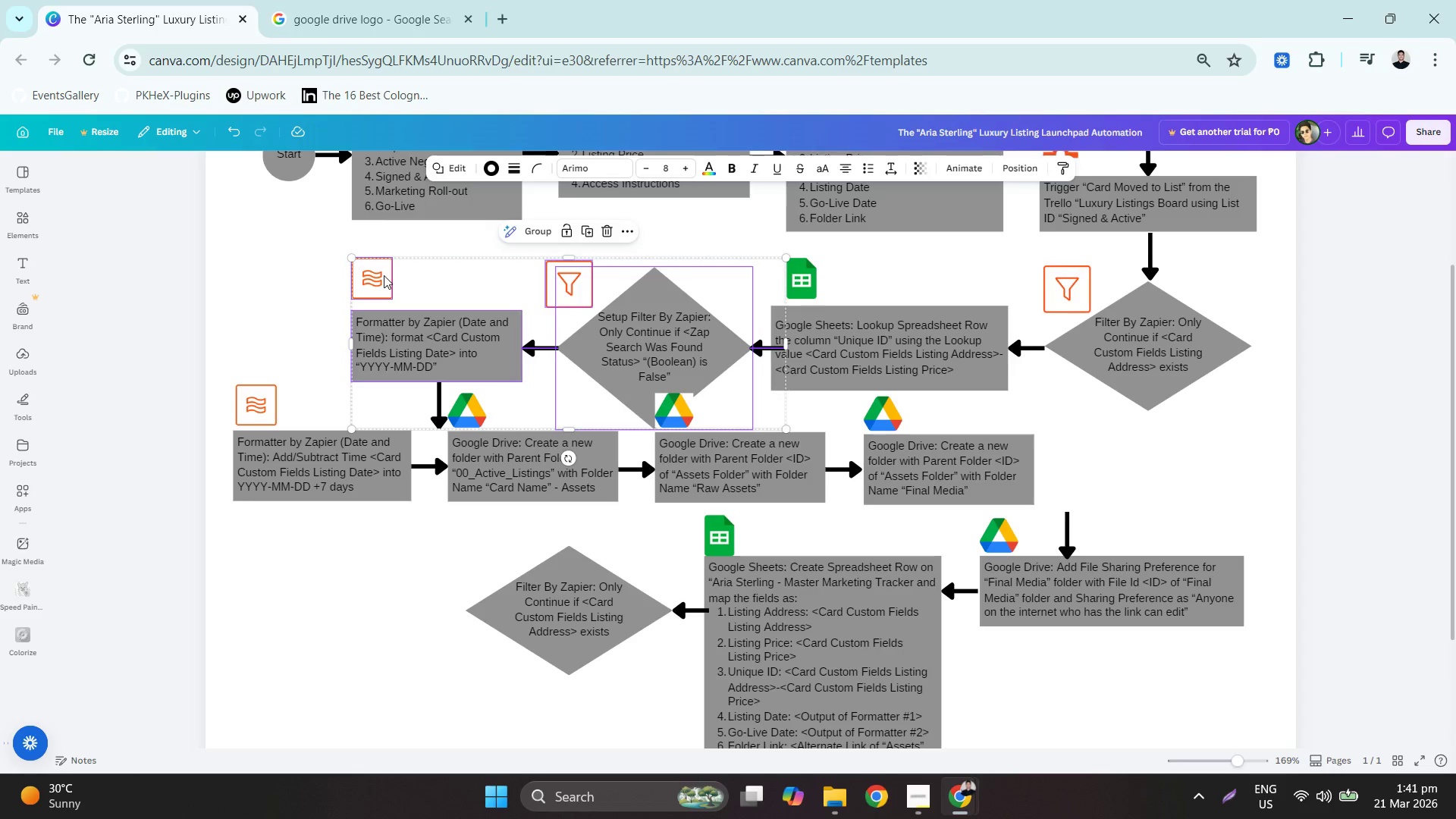 
hold_key(key=ArrowLeft, duration=1.0)
 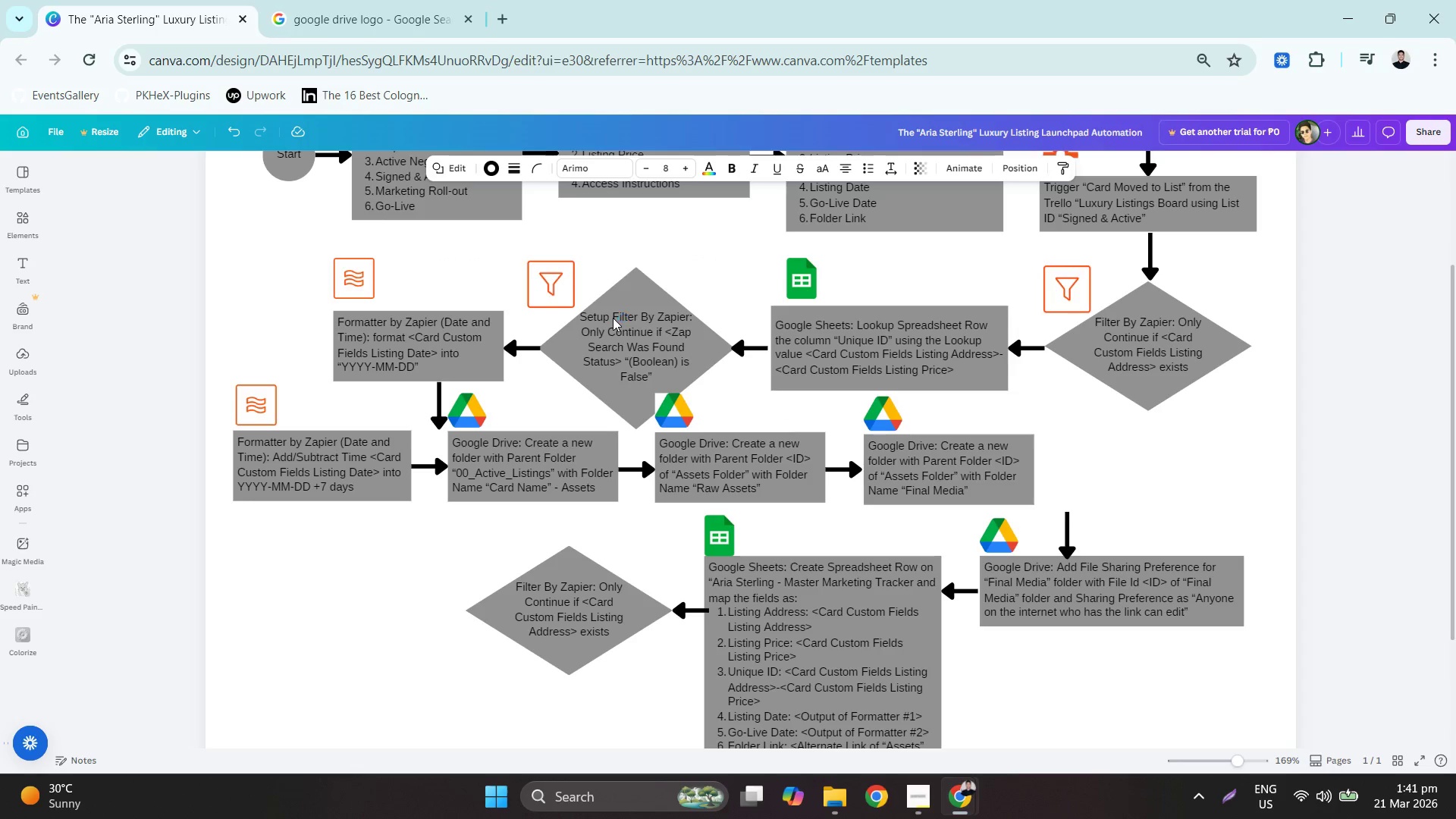 
key(ArrowRight)
 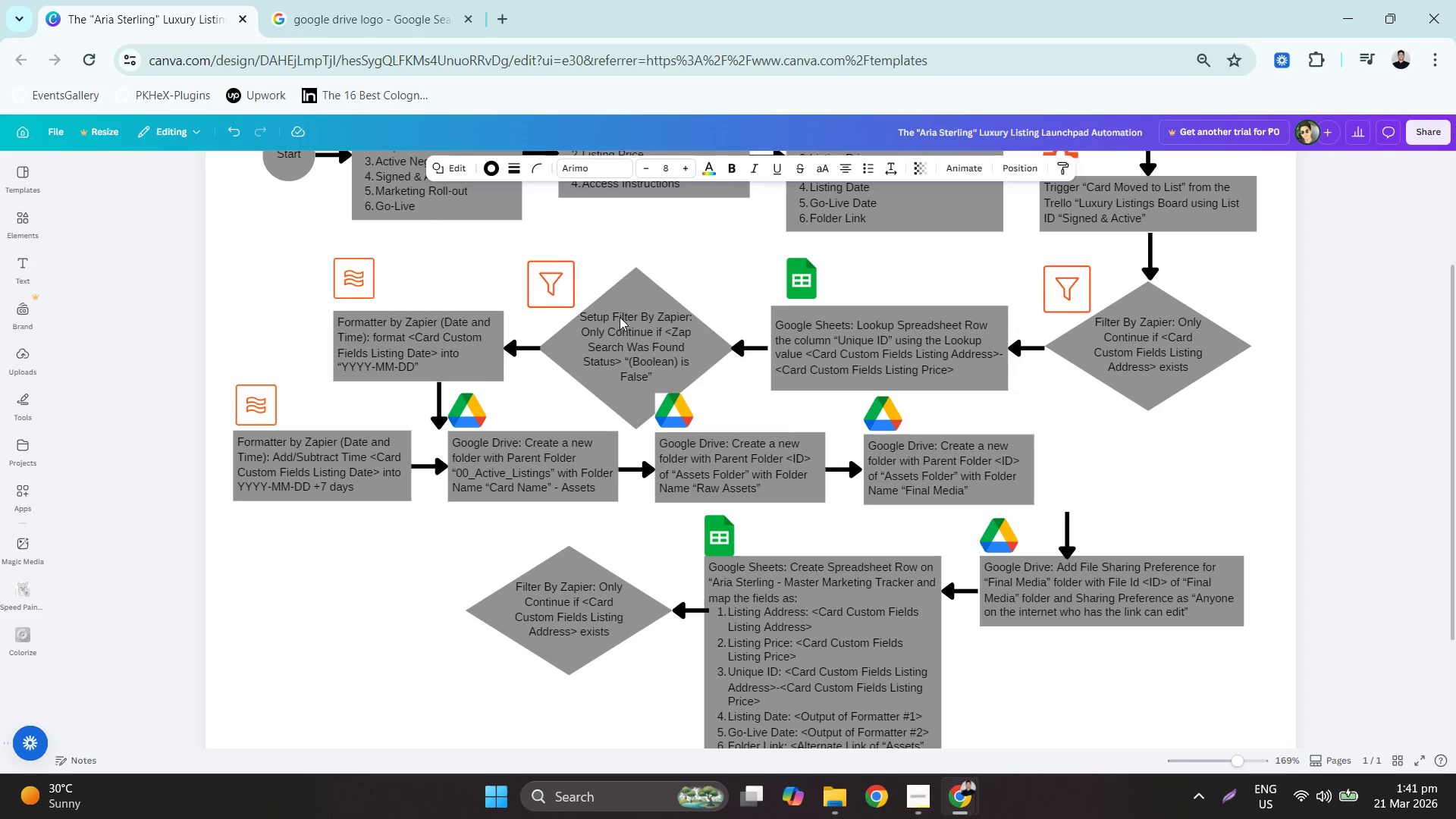 
key(ArrowRight)
 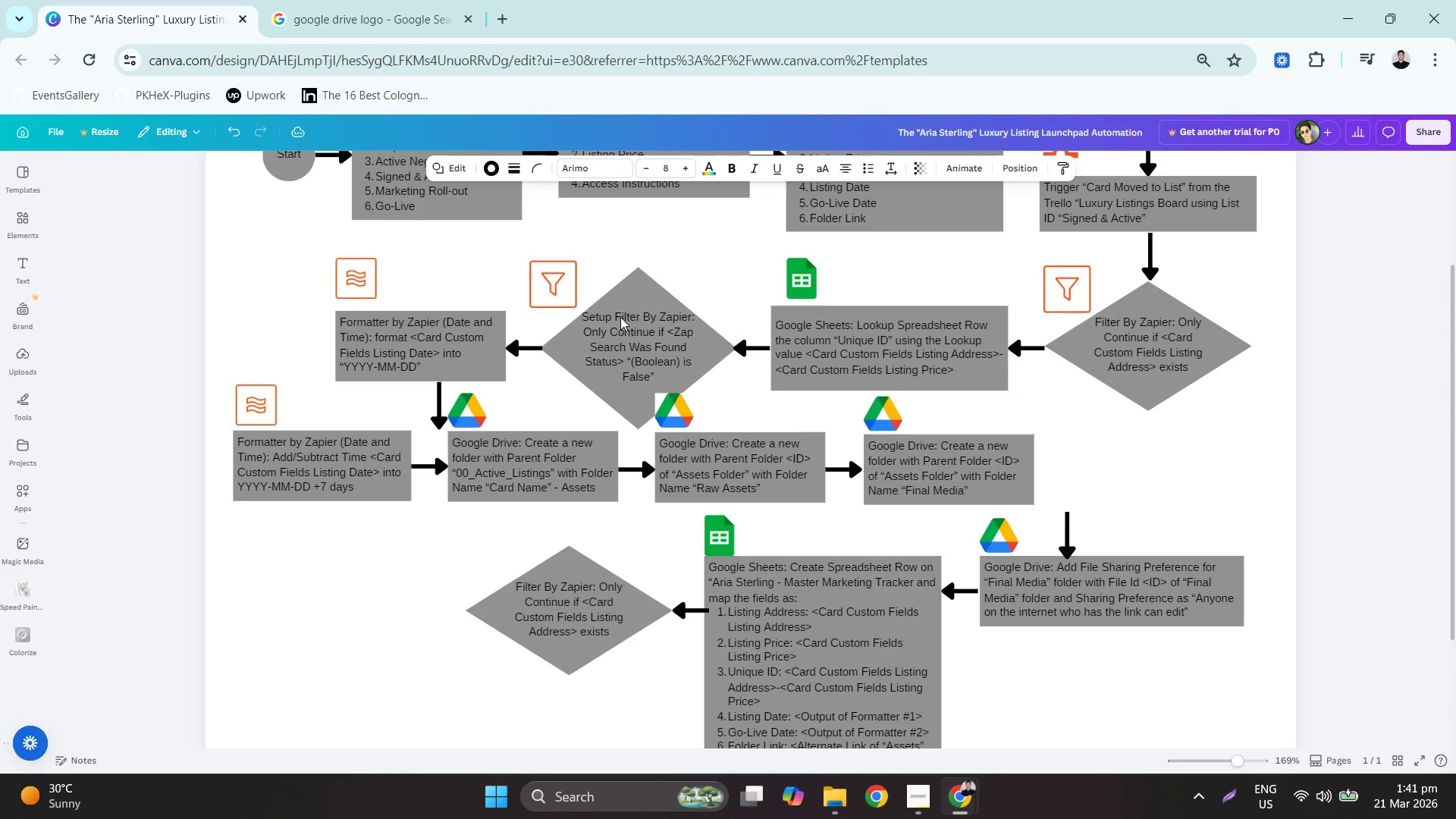 
key(ArrowRight)
 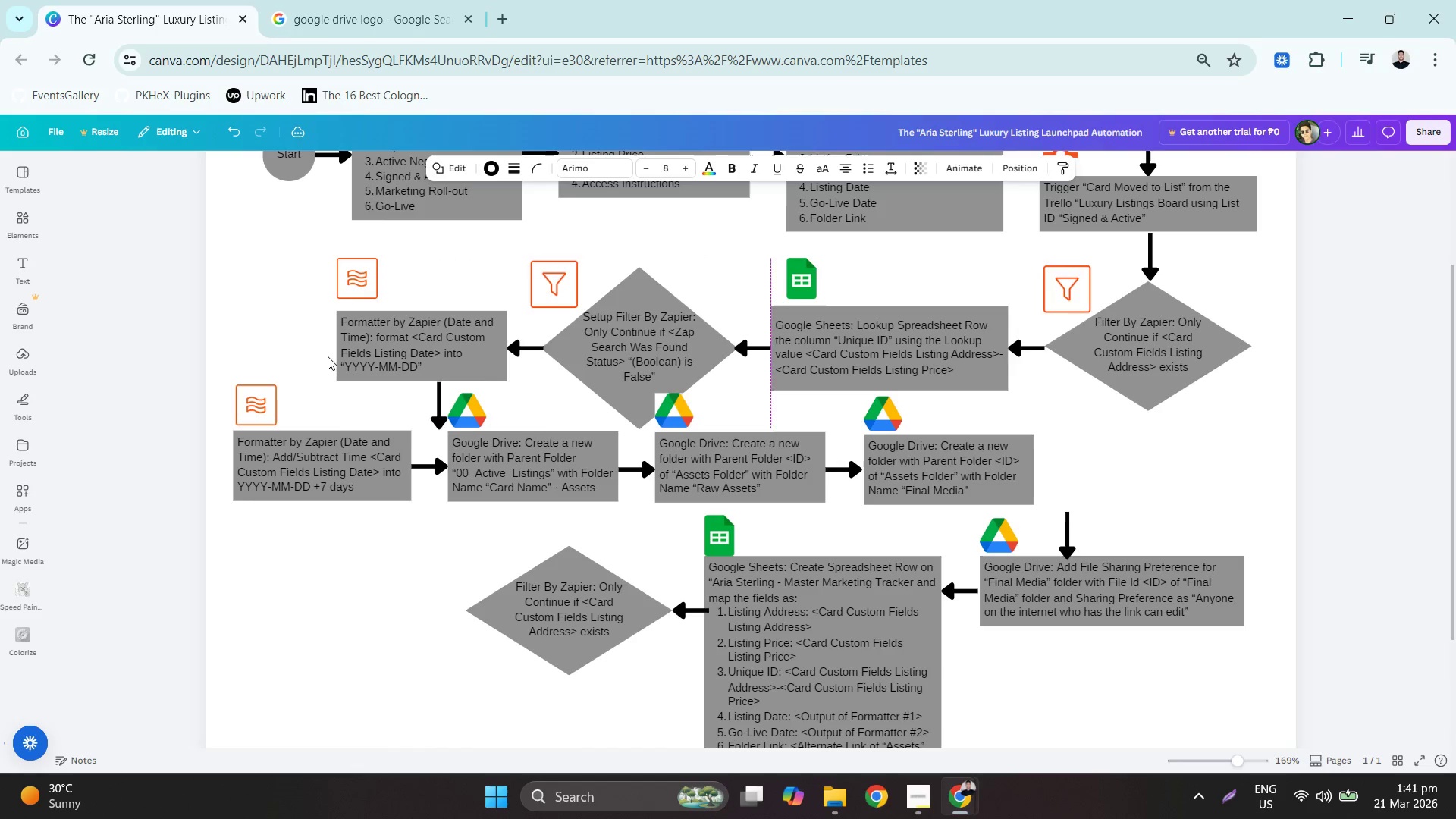 
left_click([303, 334])
 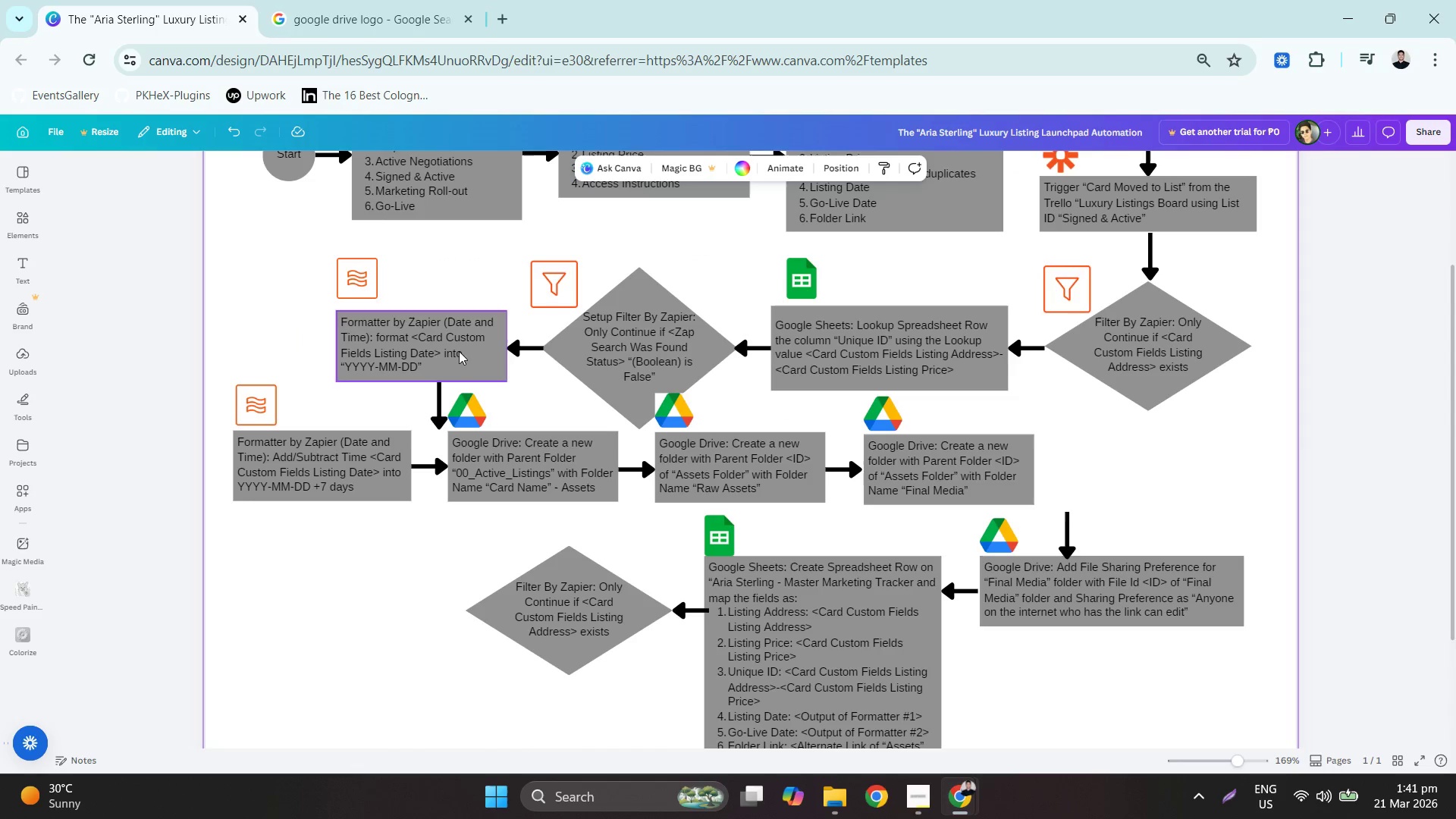 
left_click([423, 341])
 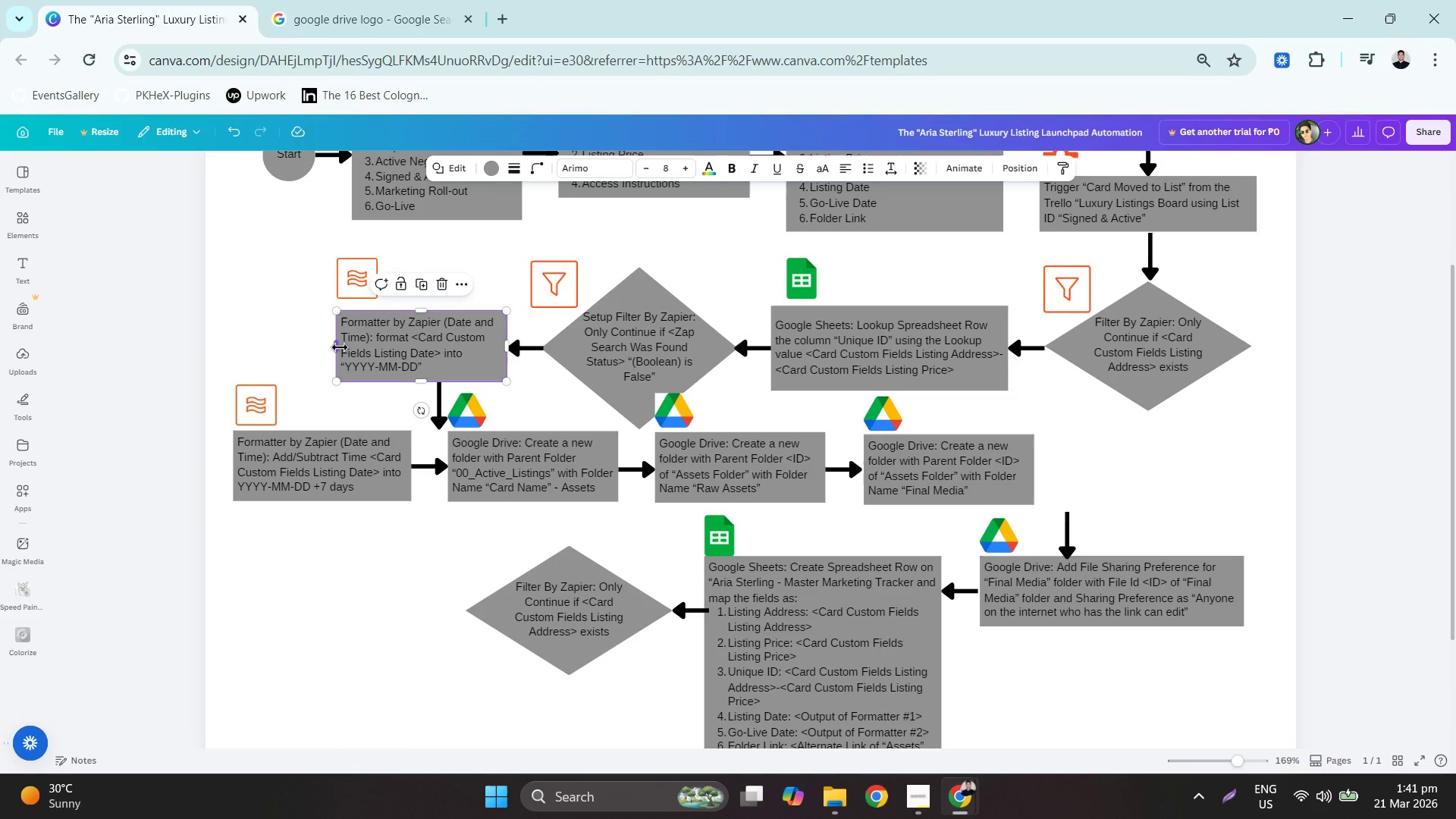 
left_click_drag(start_coordinate=[340, 347], to_coordinate=[393, 344])
 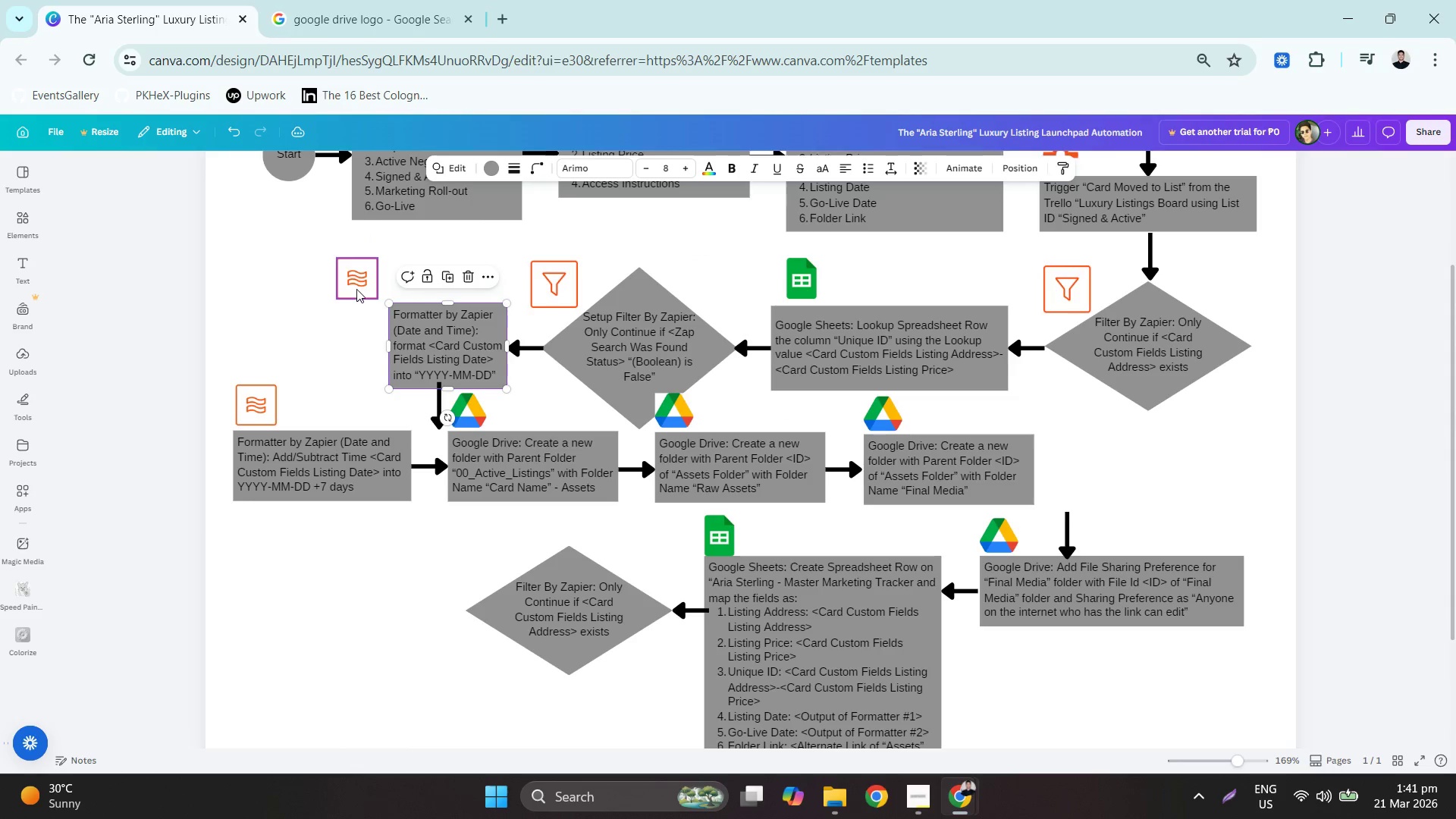 
left_click_drag(start_coordinate=[355, 287], to_coordinate=[411, 290])
 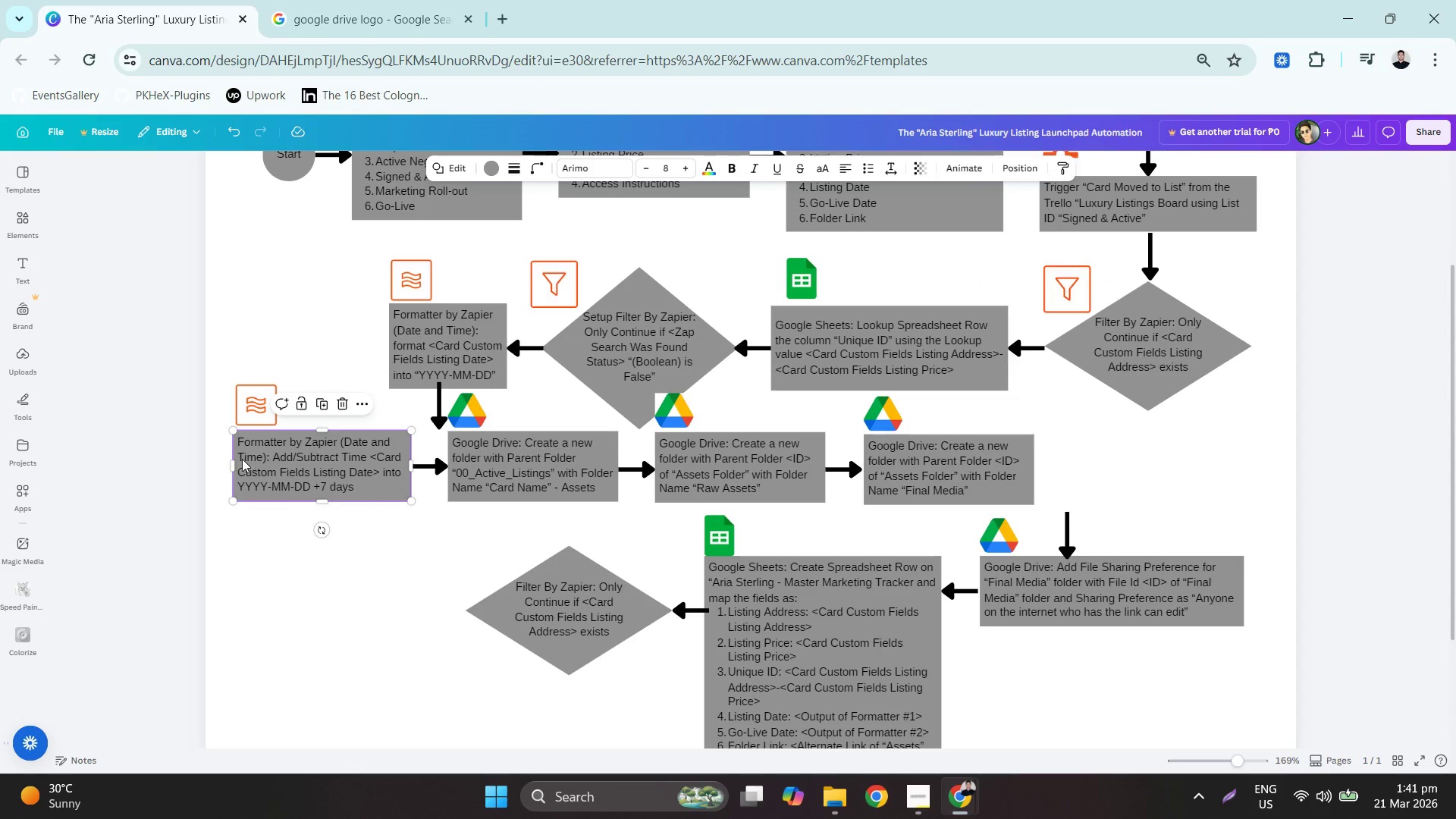 
left_click_drag(start_coordinate=[231, 459], to_coordinate=[269, 459])
 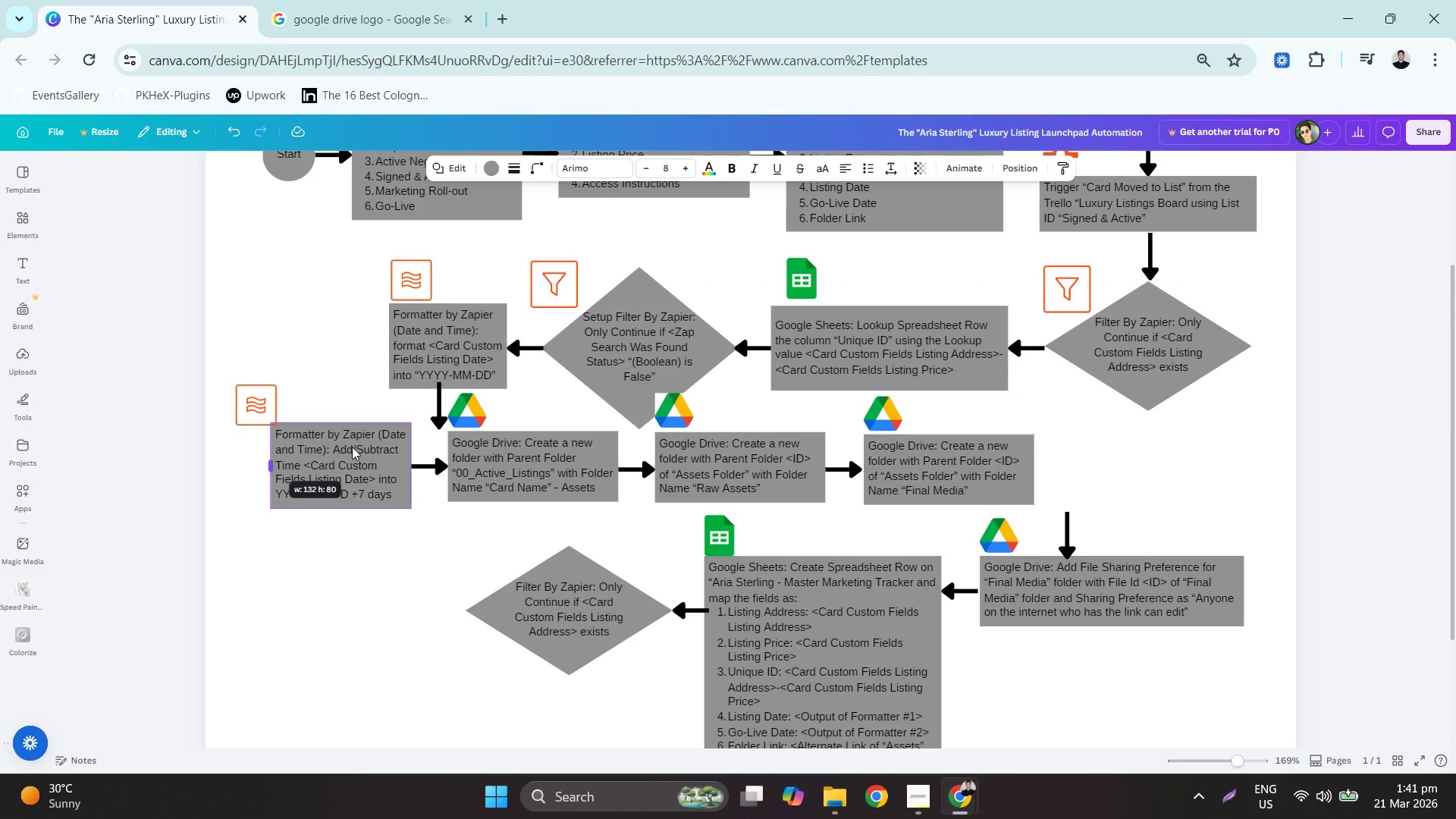 
left_click_drag(start_coordinate=[352, 447], to_coordinate=[315, 359])
 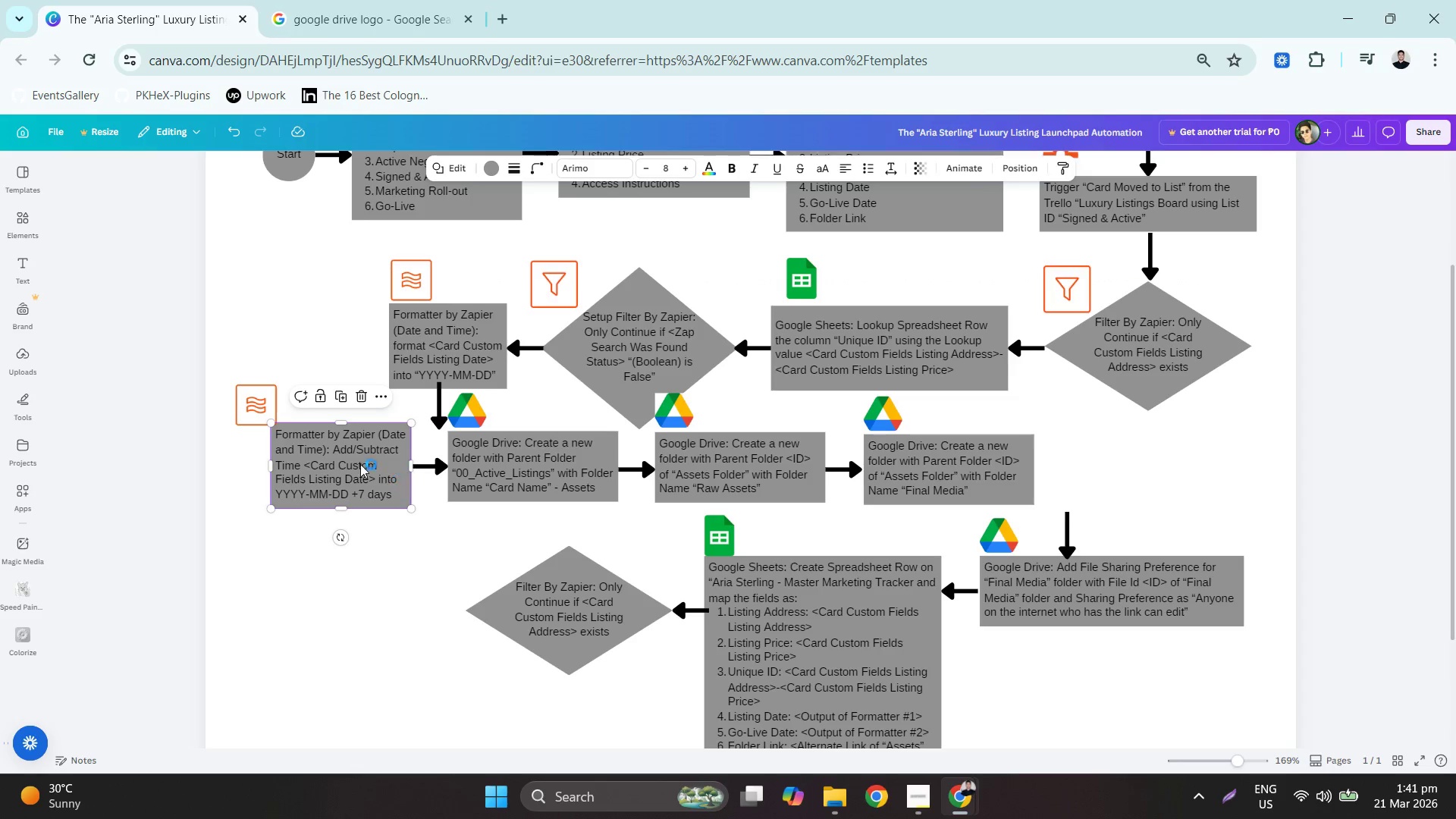 
left_click_drag(start_coordinate=[359, 462], to_coordinate=[300, 342])
 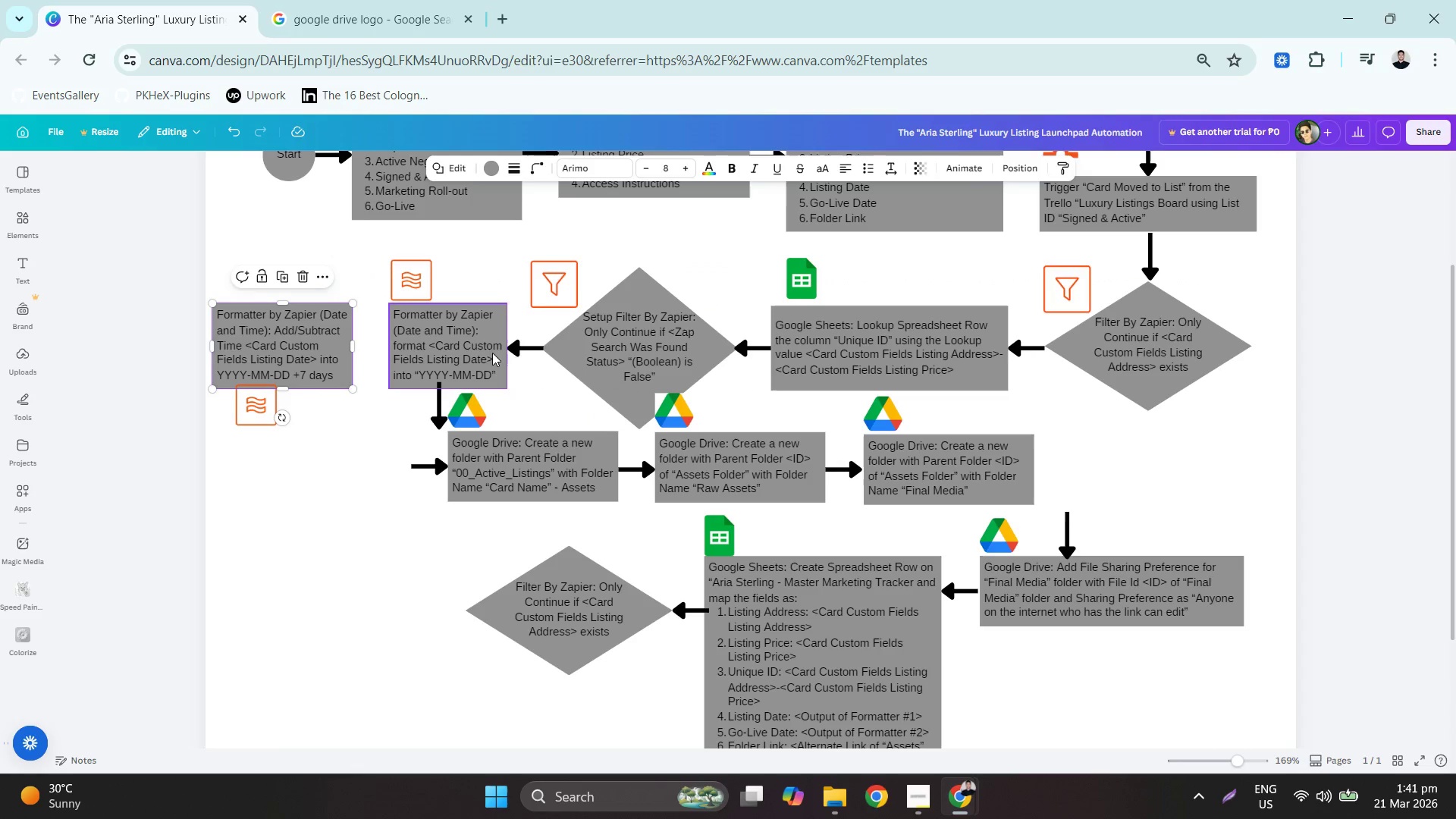 
left_click([522, 342])
 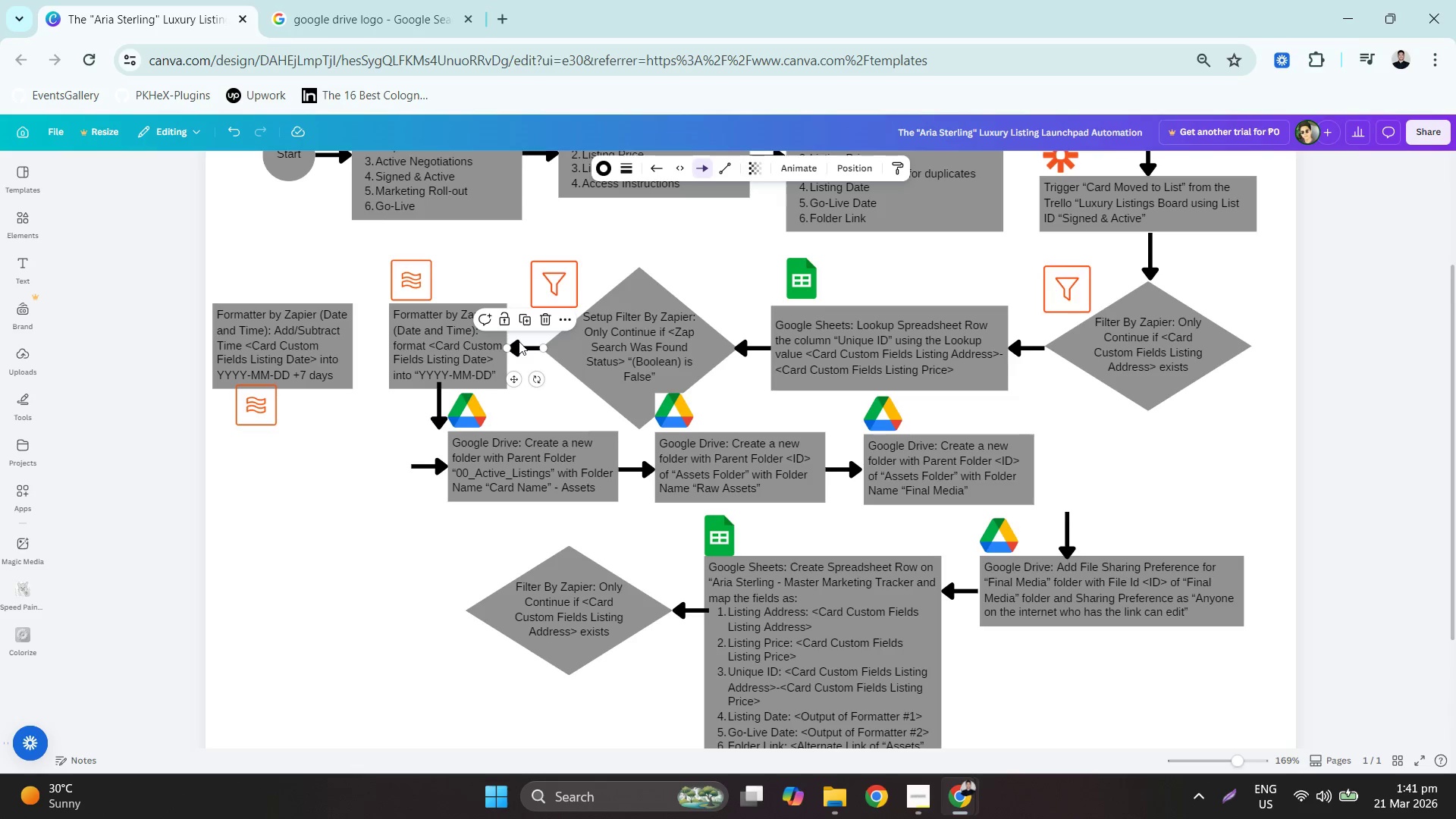 
key(Control+C)
 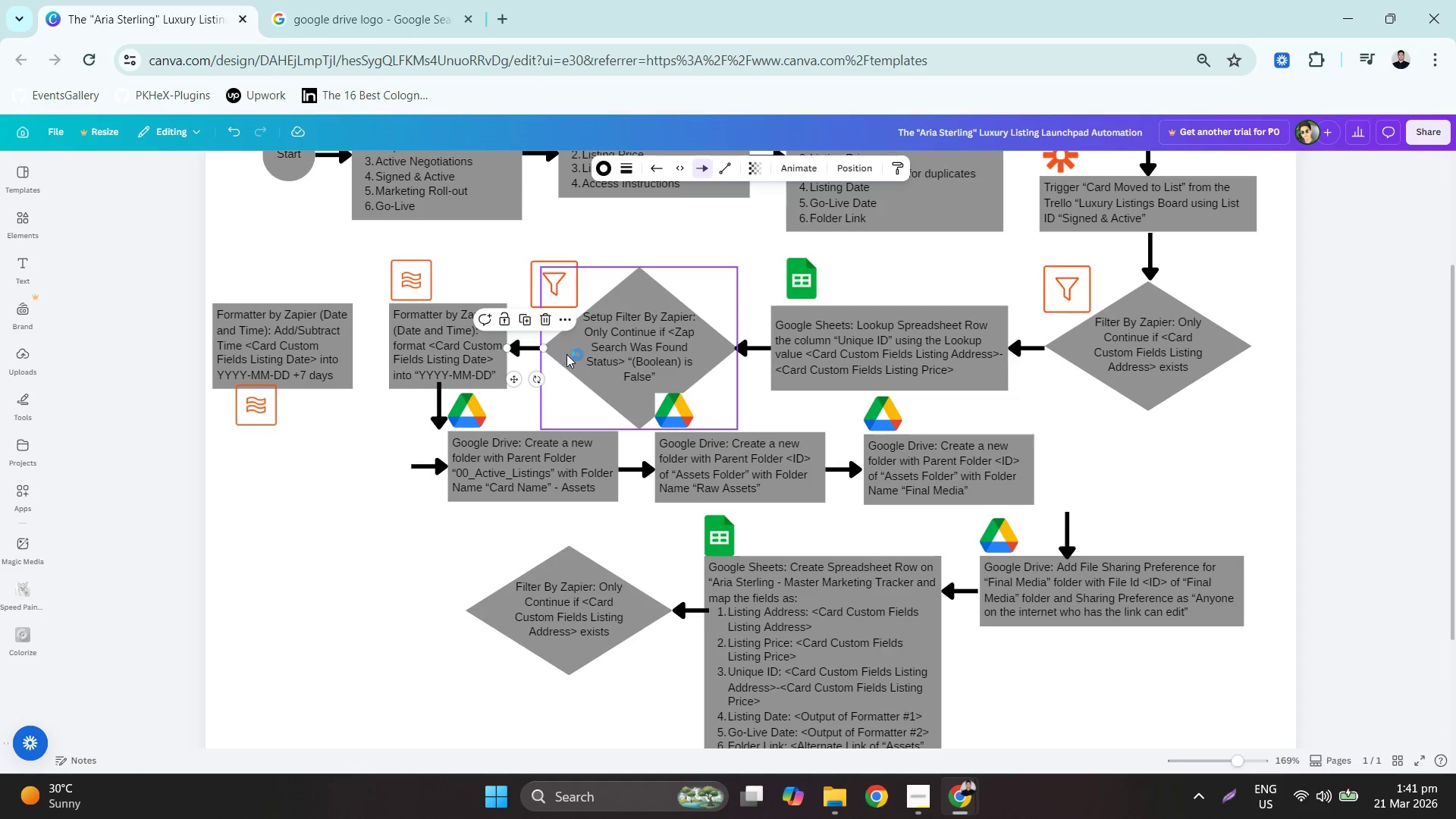 
key(Control+V)
 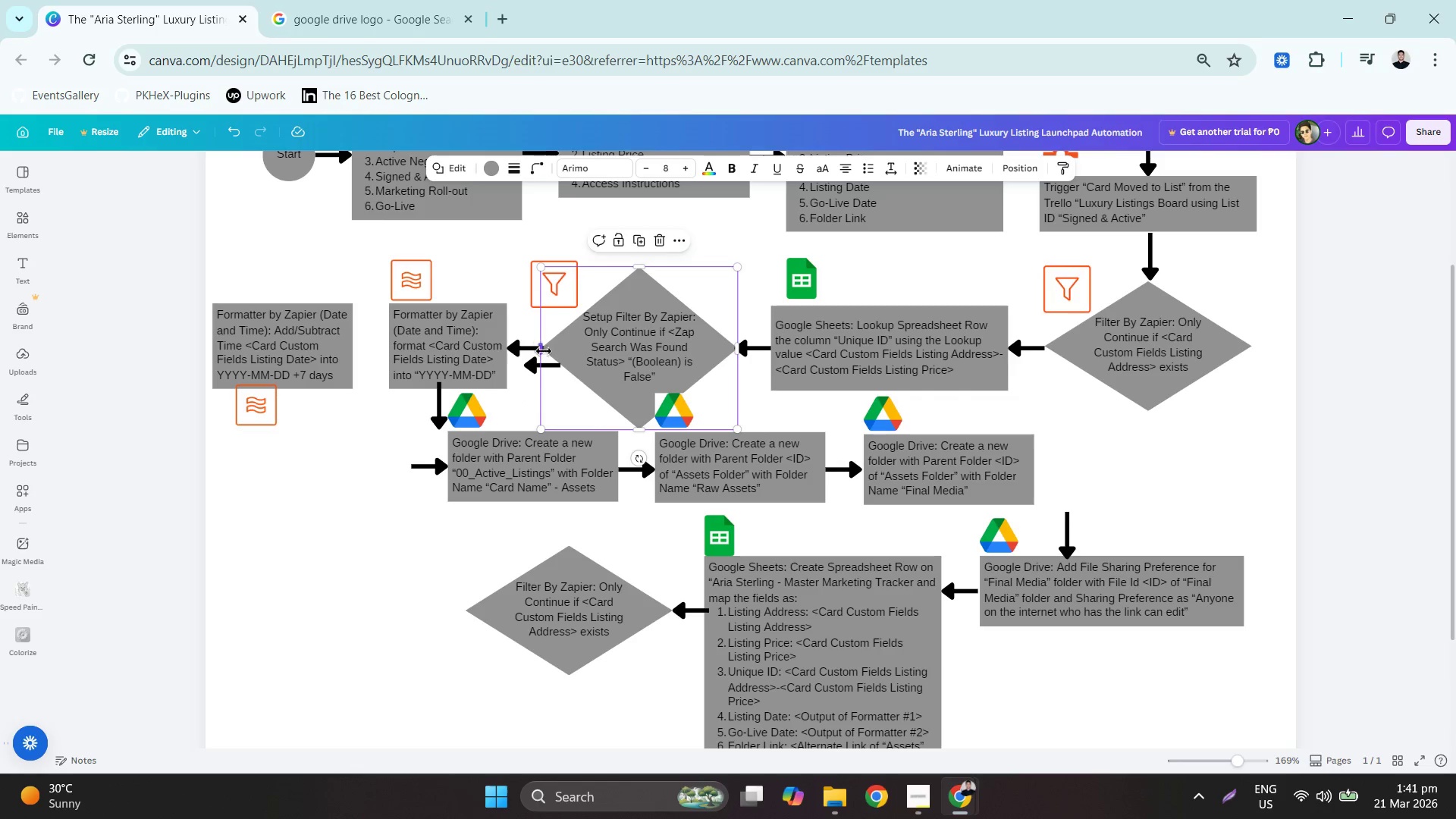 
left_click_drag(start_coordinate=[544, 352], to_coordinate=[580, 350])
 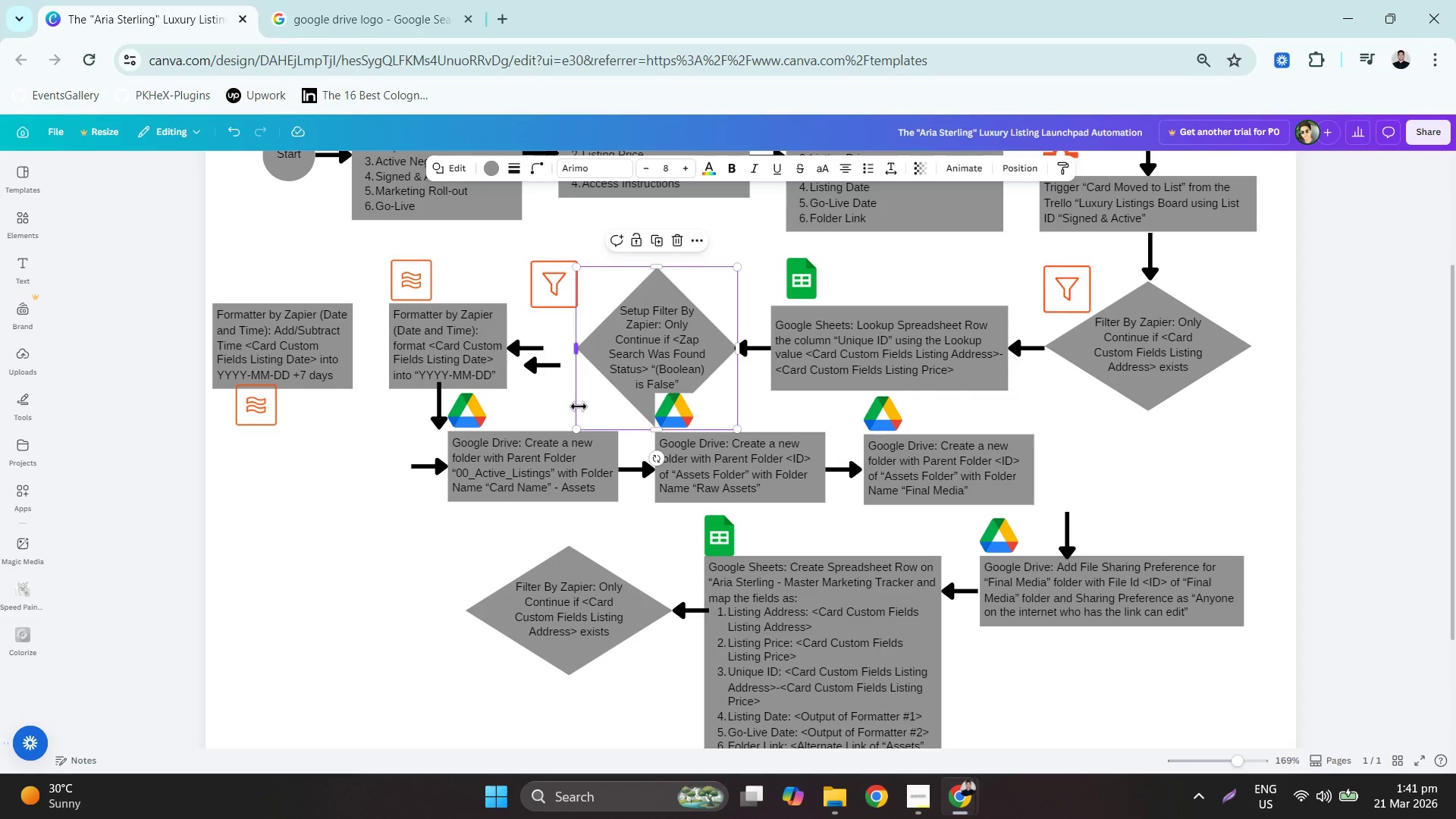 
double_click([561, 402])
 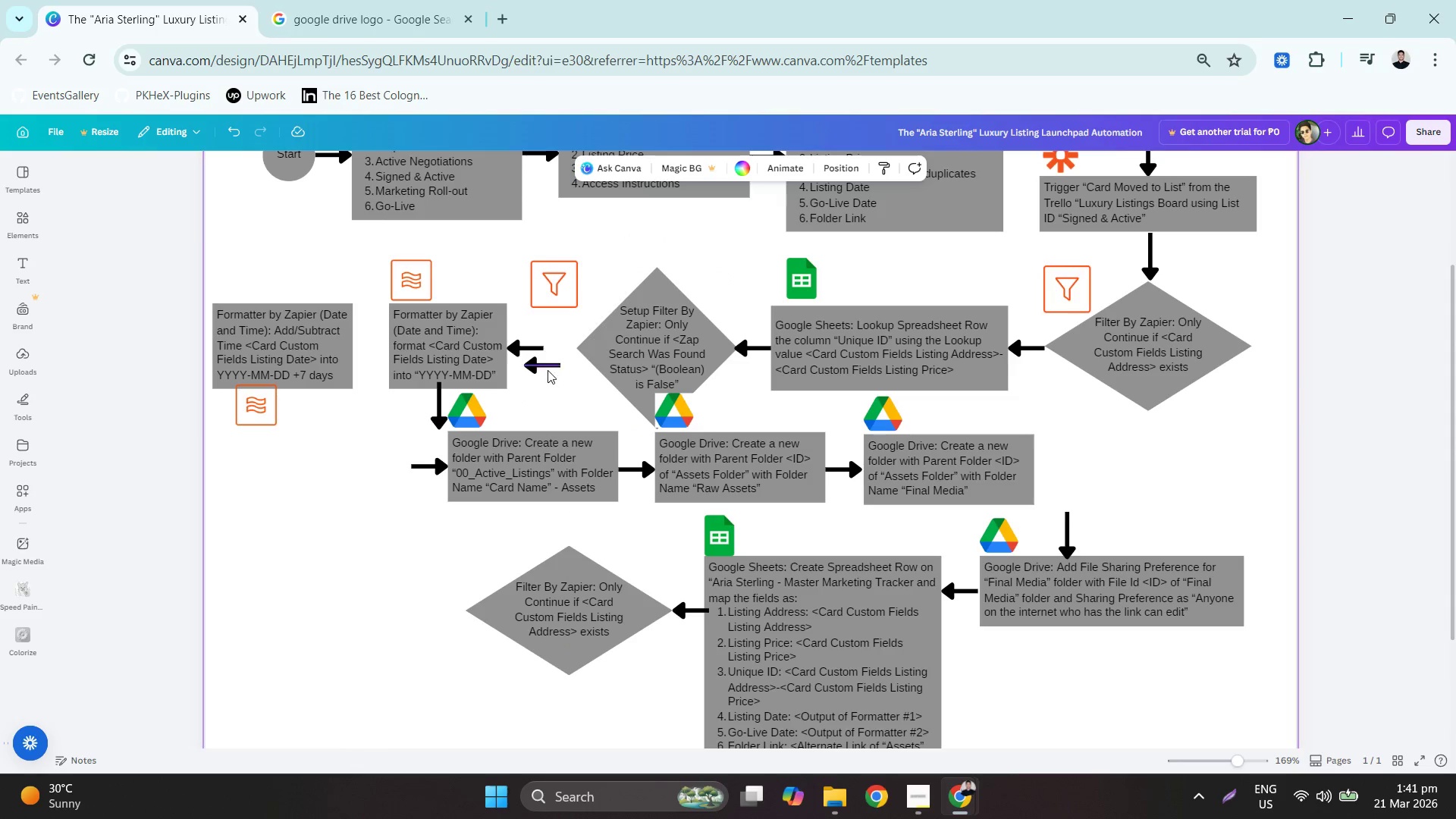 
left_click_drag(start_coordinate=[548, 370], to_coordinate=[336, 464])
 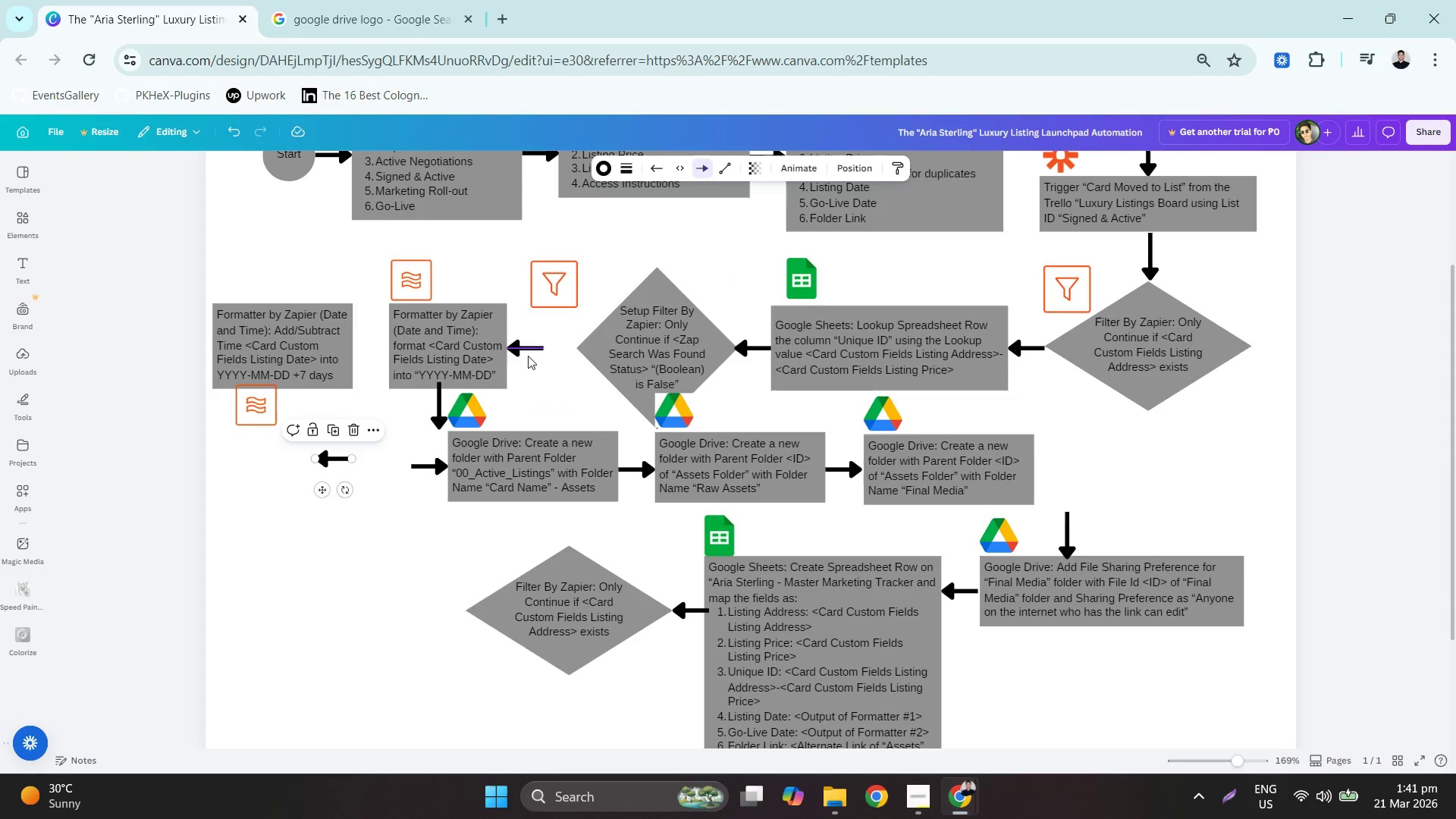 
left_click([529, 348])
 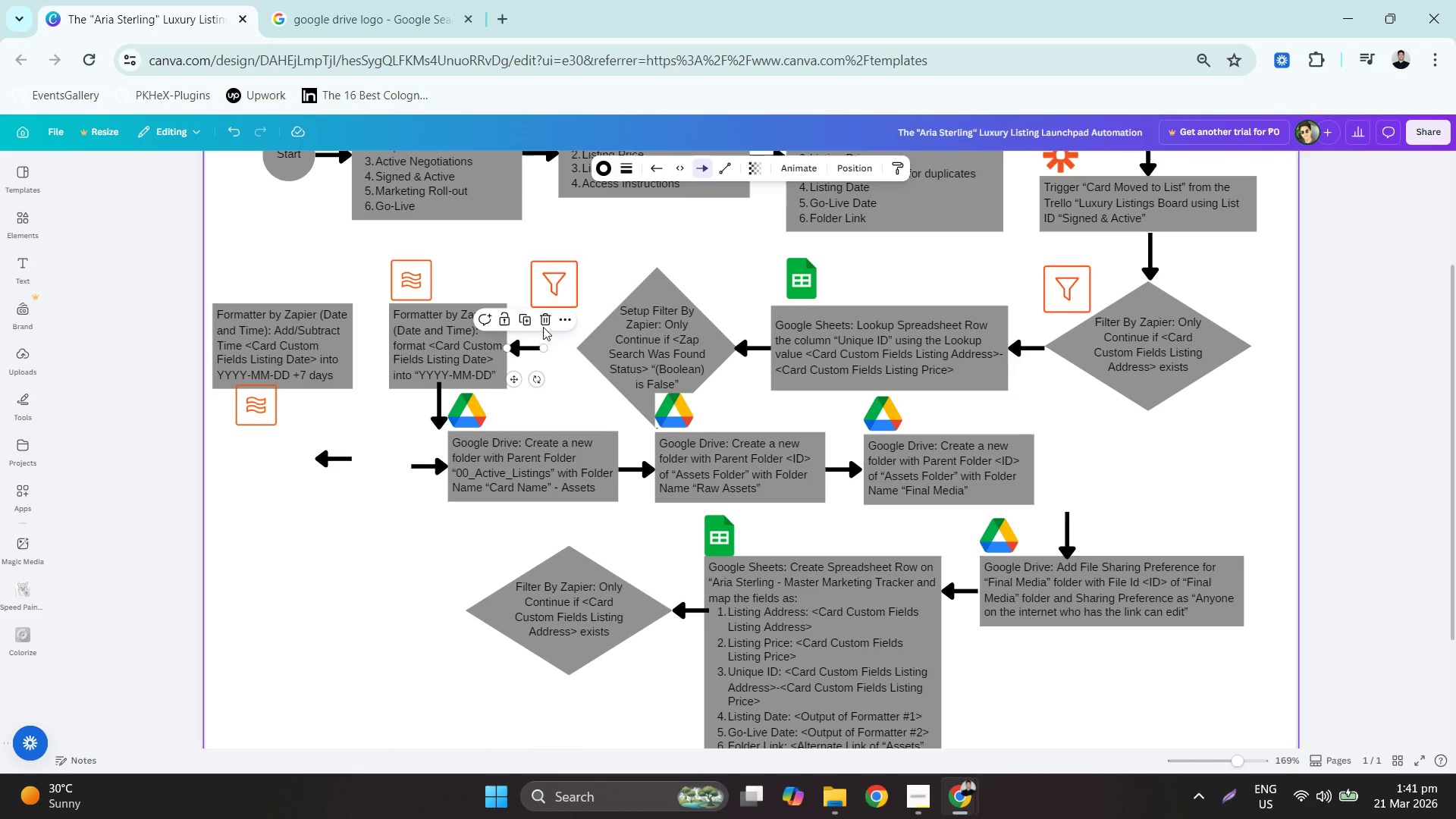 
key(Shift+ShiftLeft)
 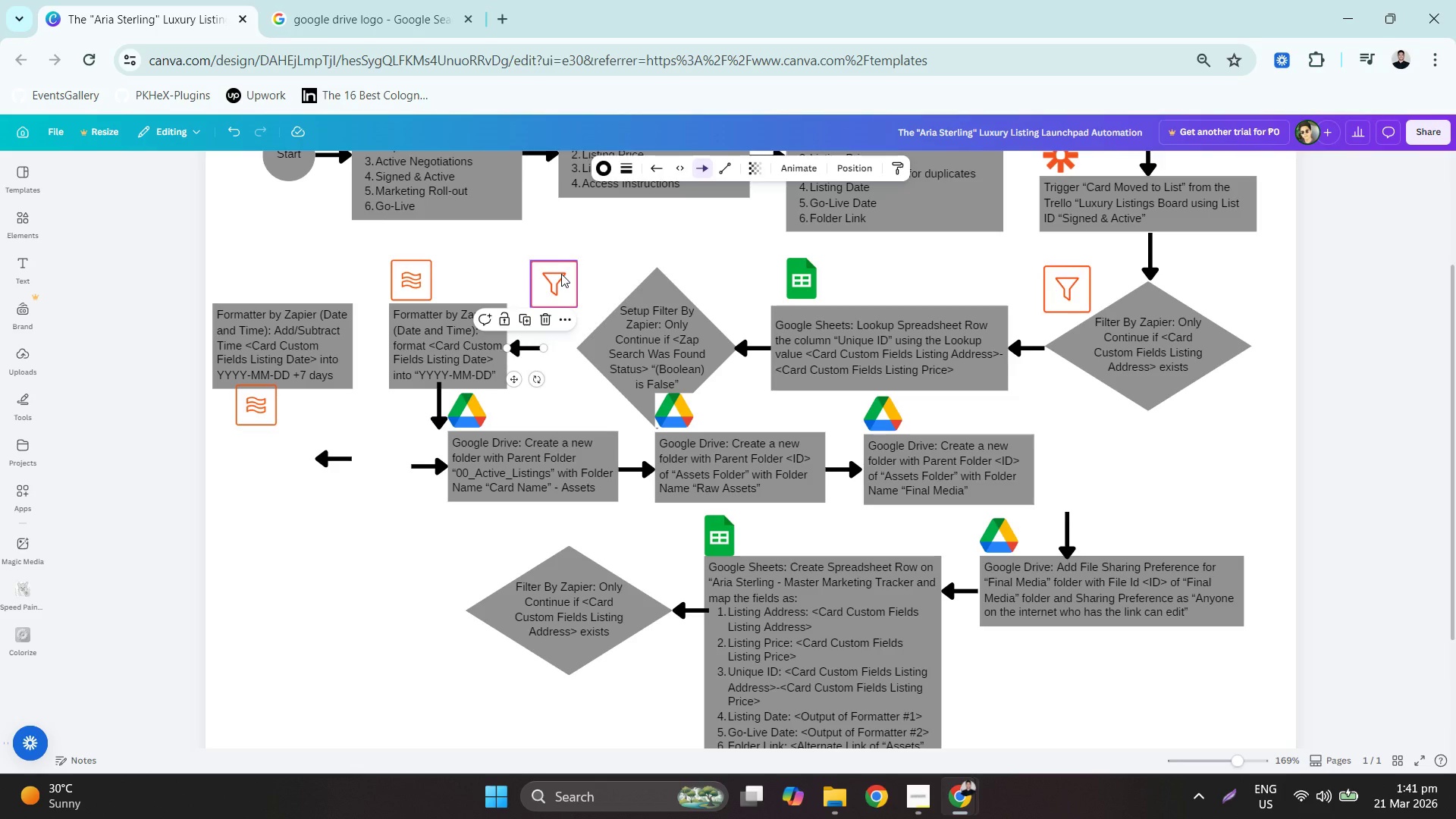 
left_click([561, 274])
 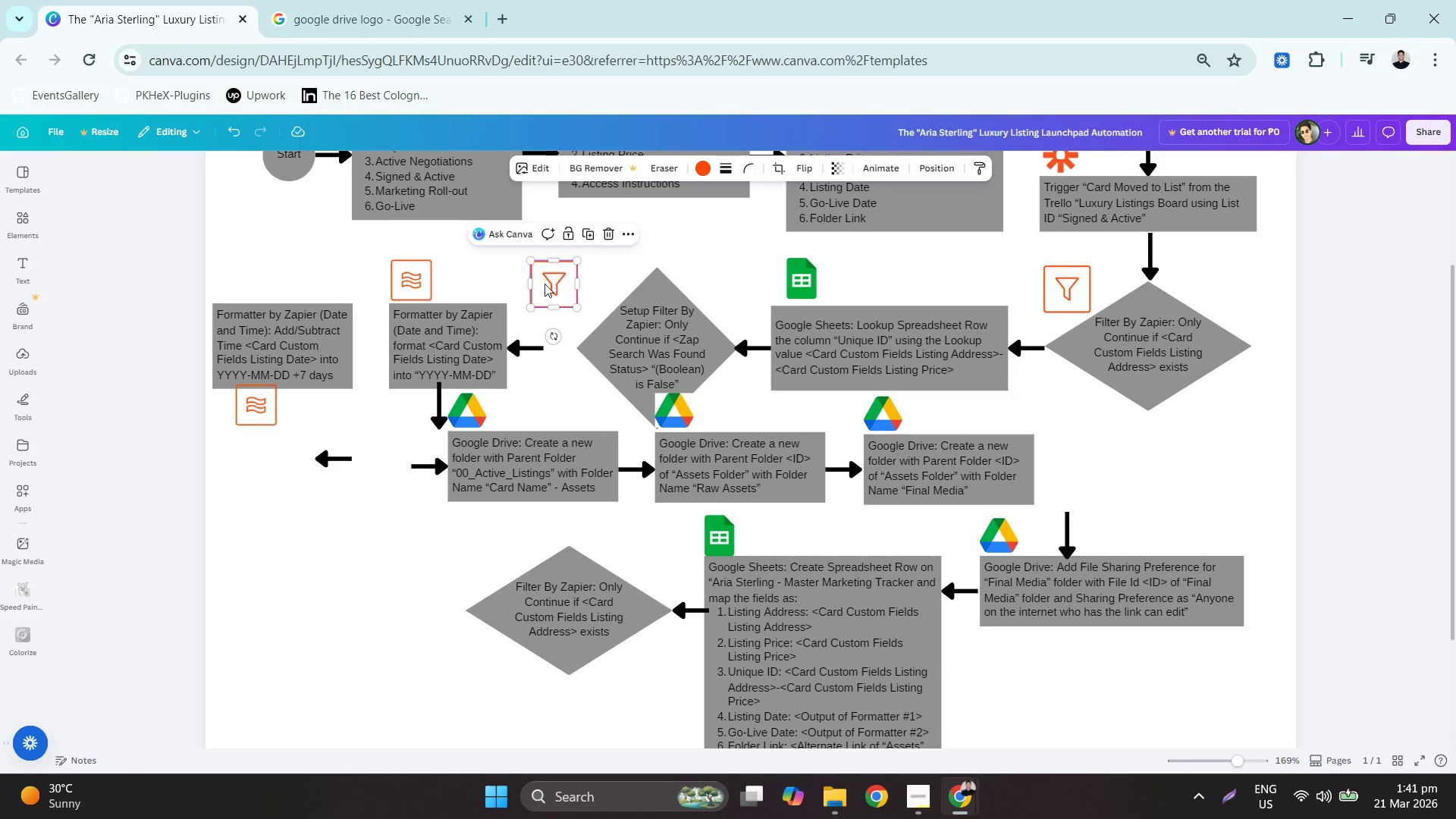 
hold_key(key=ShiftLeft, duration=0.98)
left_click([527, 356])
 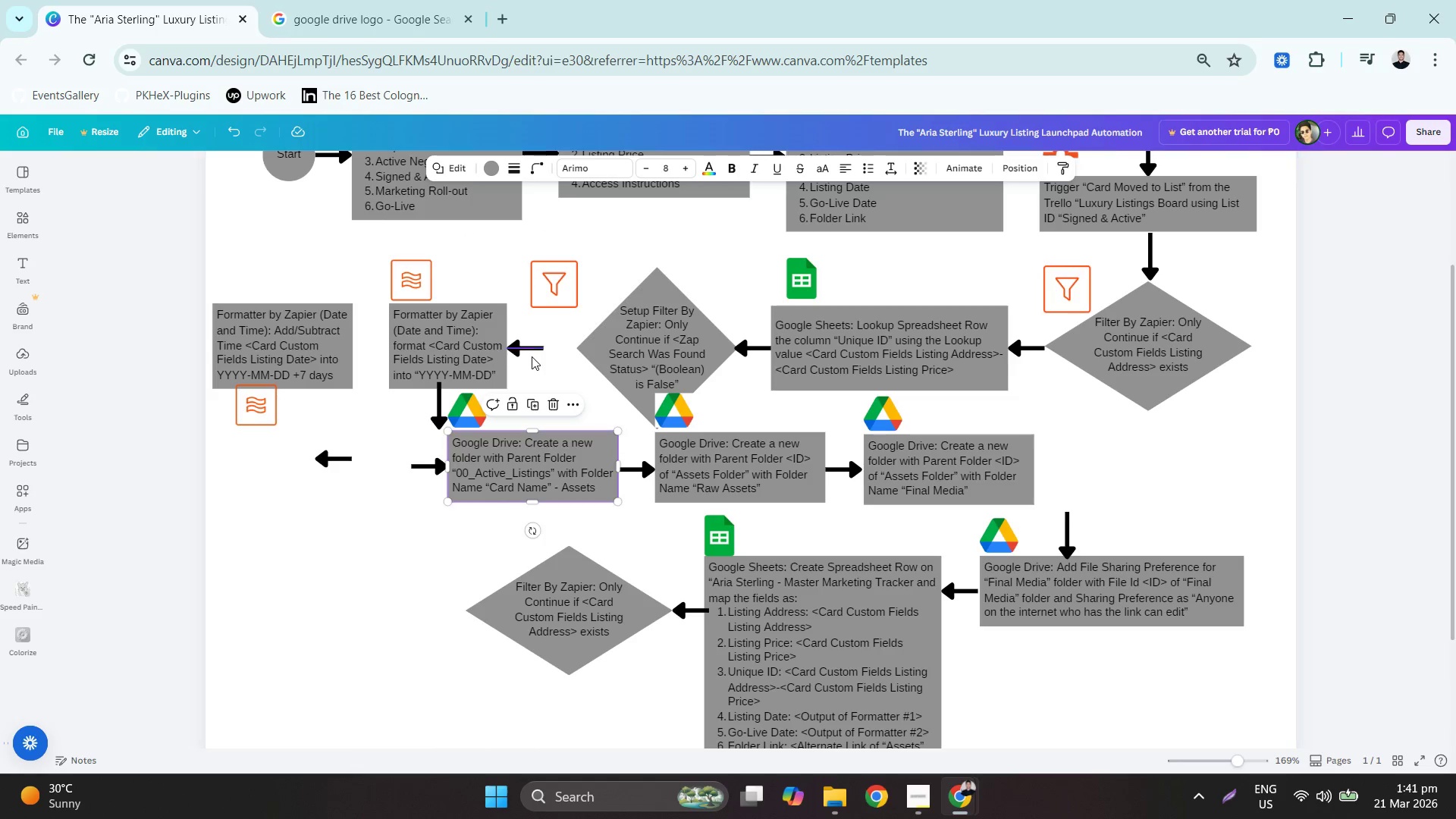 
hold_key(key=ShiftLeft, duration=1.45)
left_click([460, 354])
 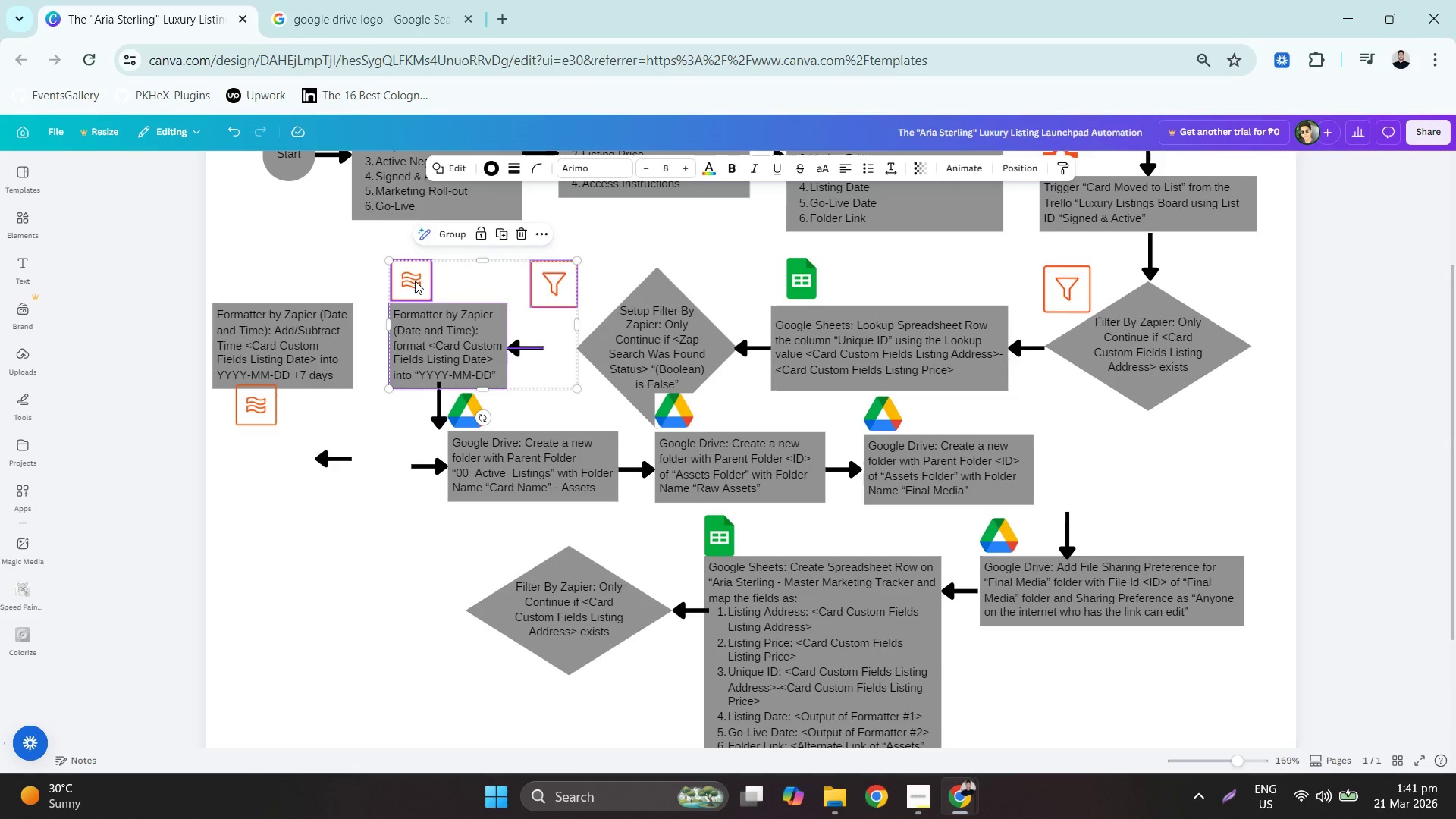 
double_click([414, 279])
 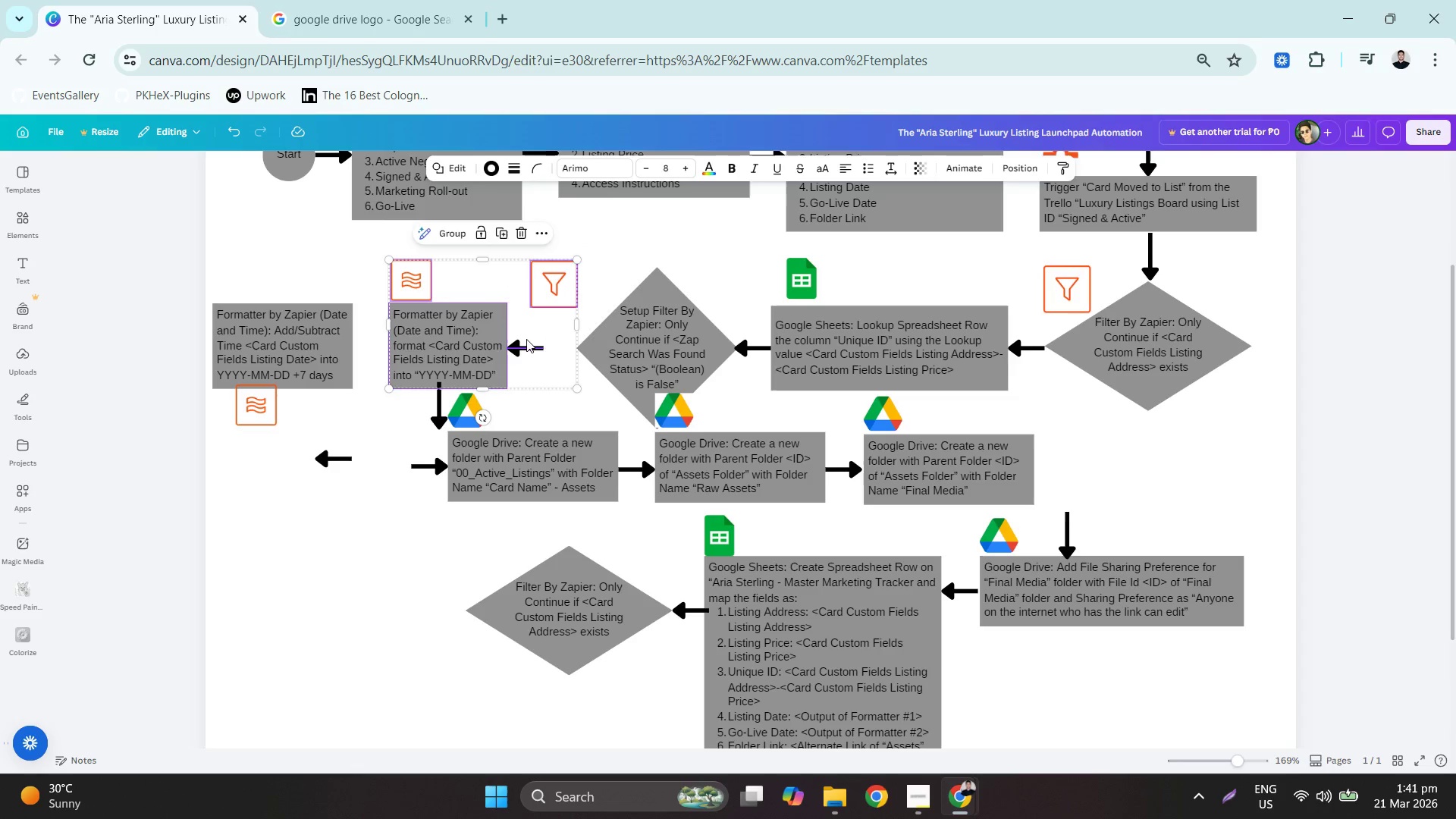 
hold_key(key=ArrowRight, duration=1.5)
 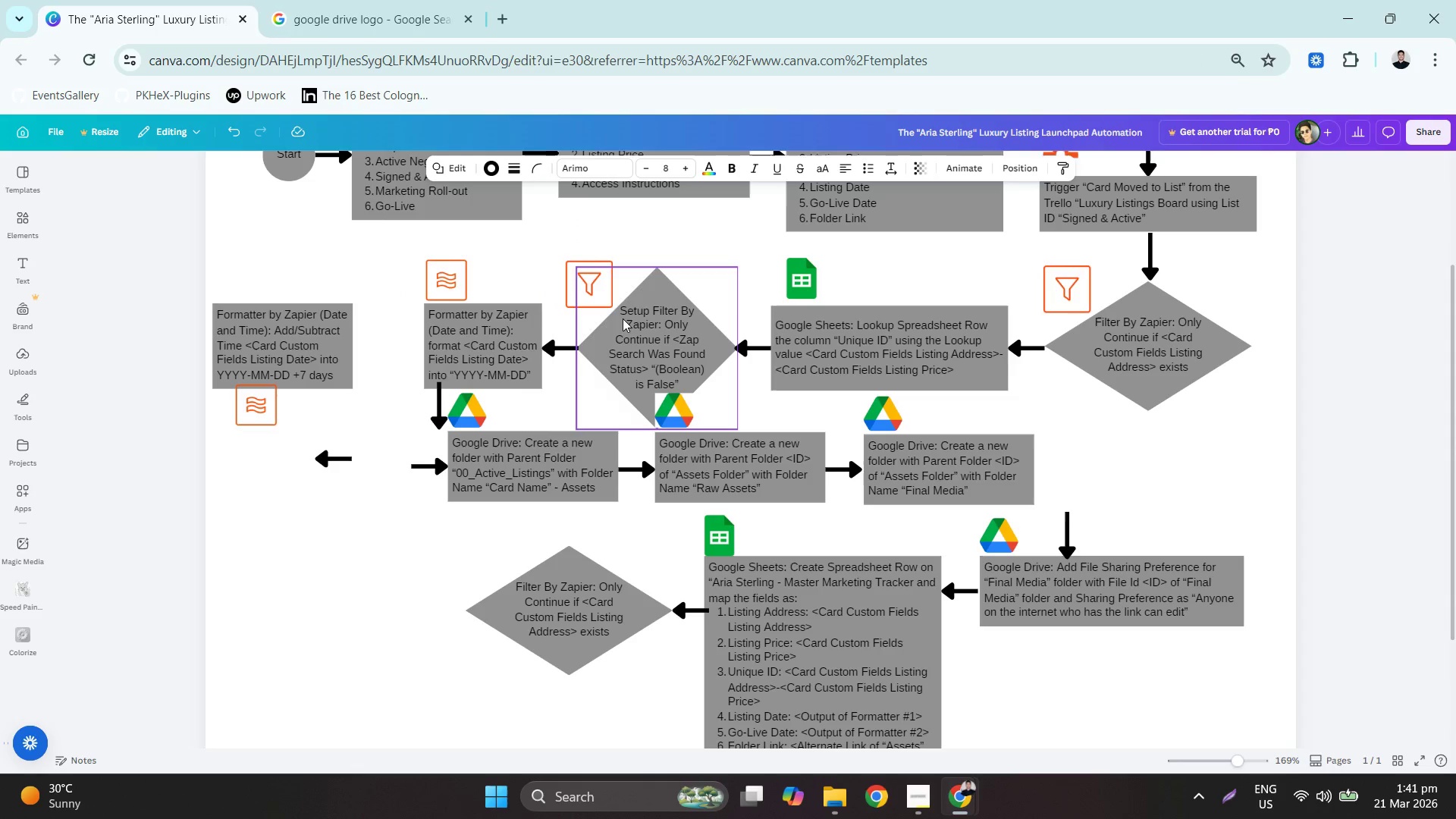 
key(ArrowRight)
 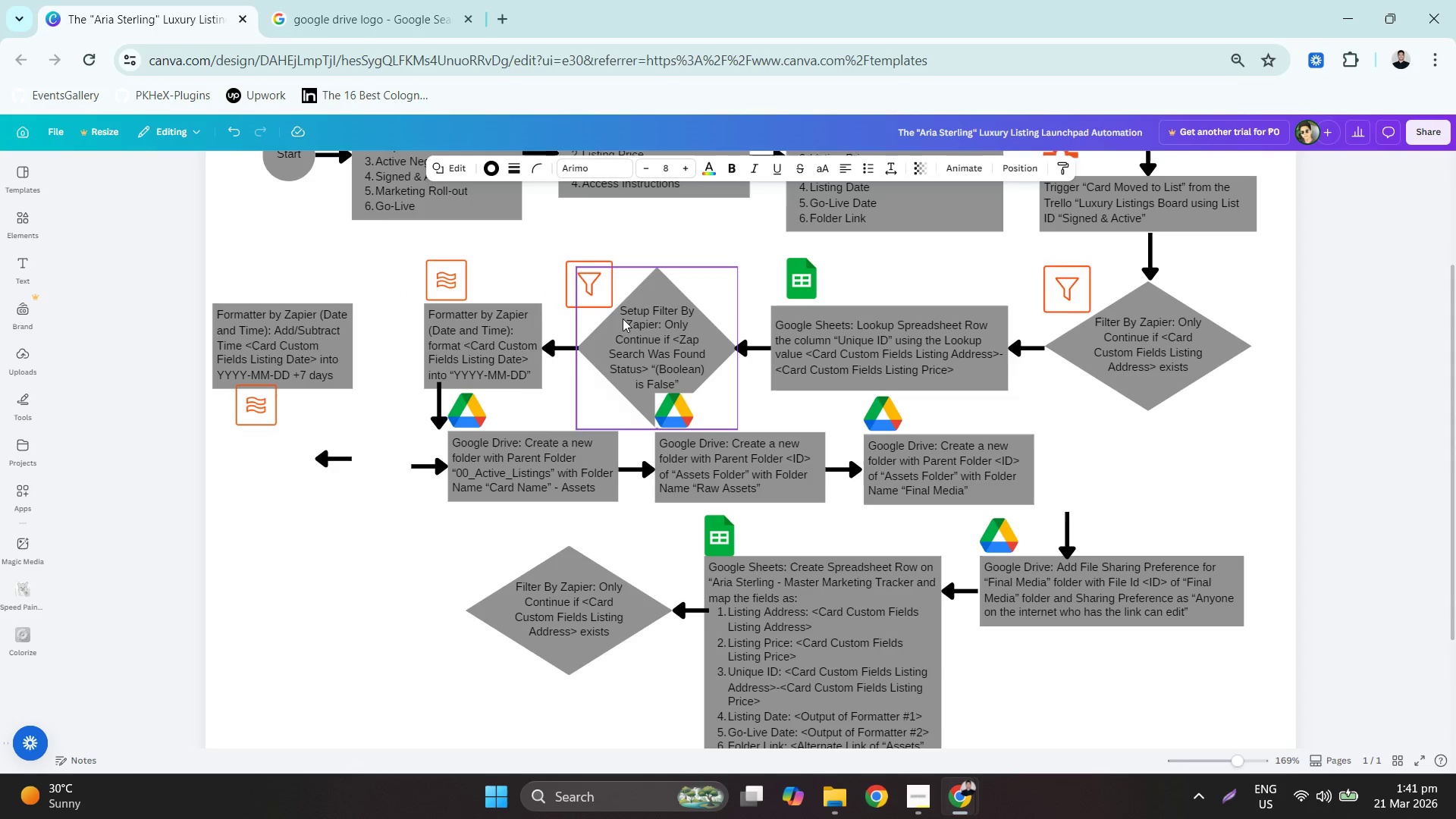 
key(ArrowRight)
 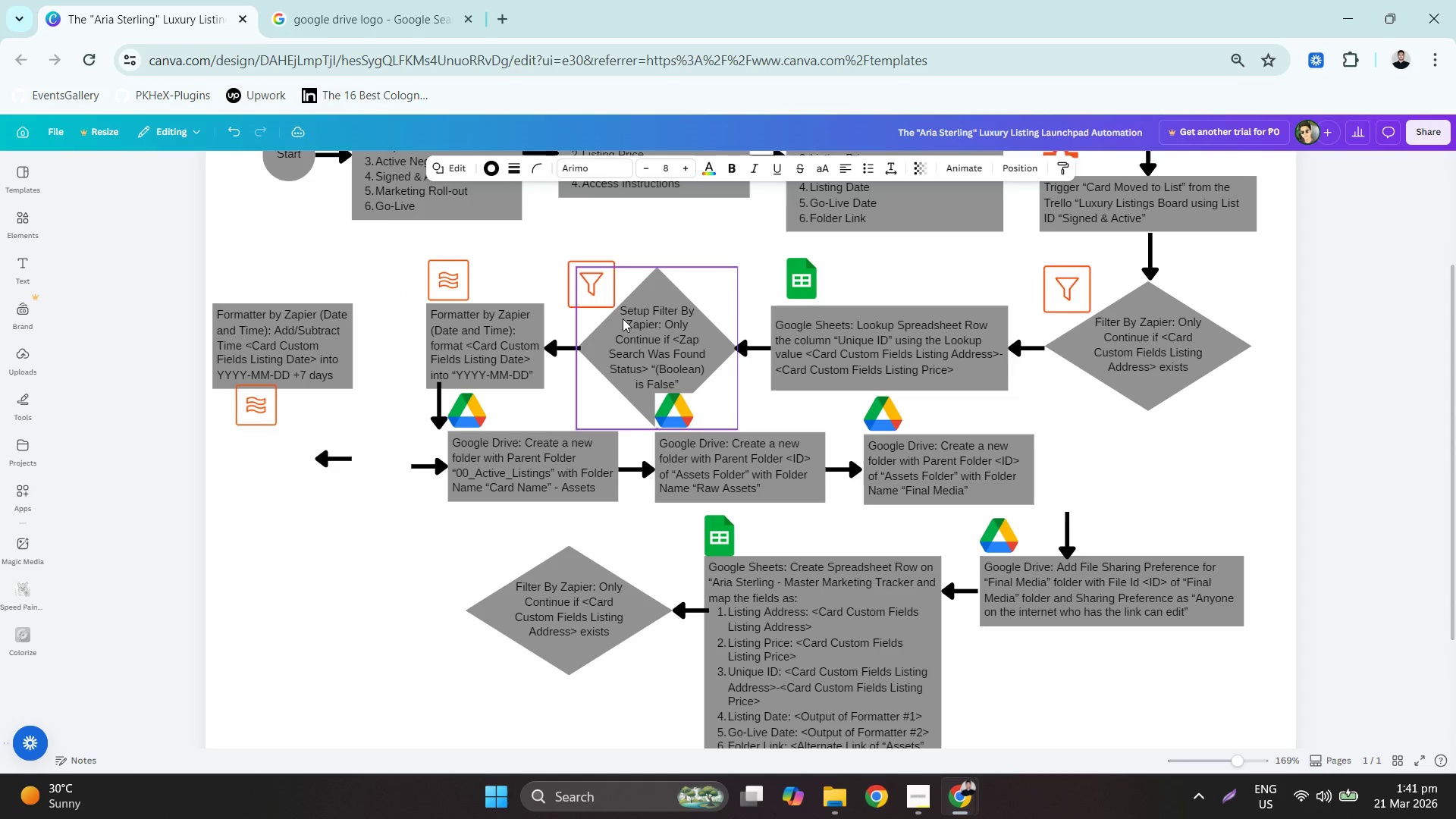 
key(ArrowLeft)
 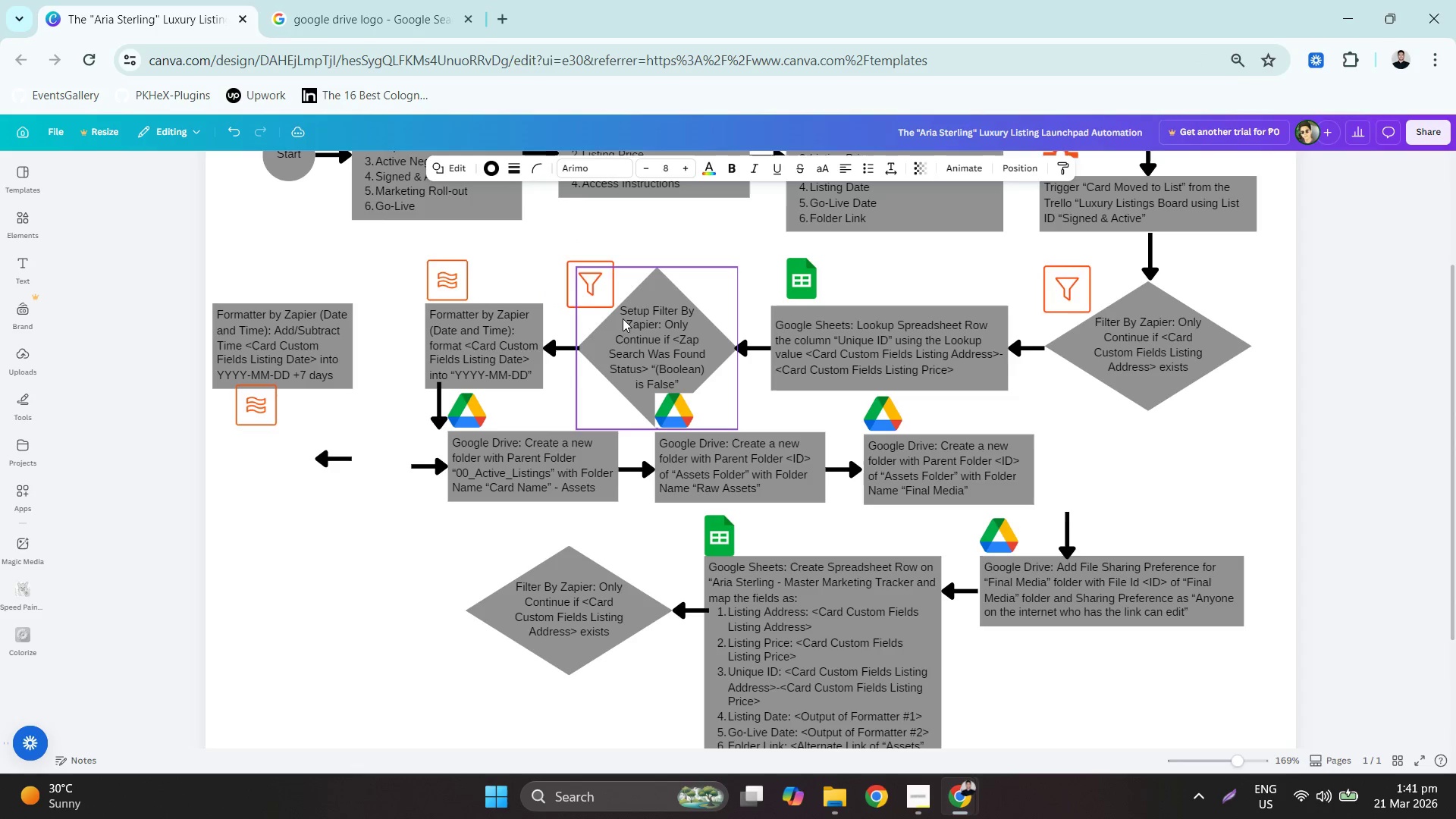 
key(ArrowLeft)
 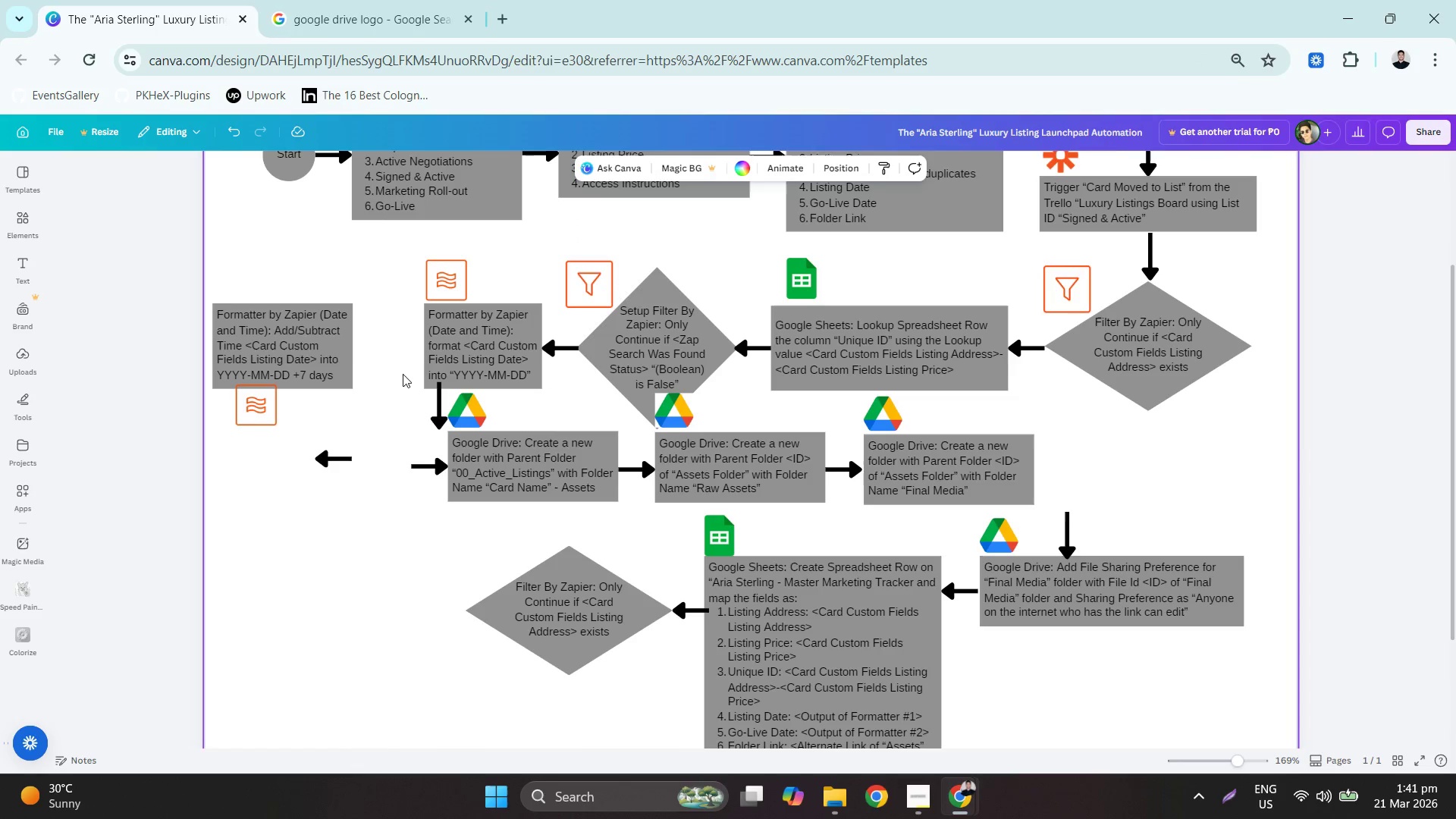 
left_click_drag(start_coordinate=[302, 327], to_coordinate=[330, 325])
 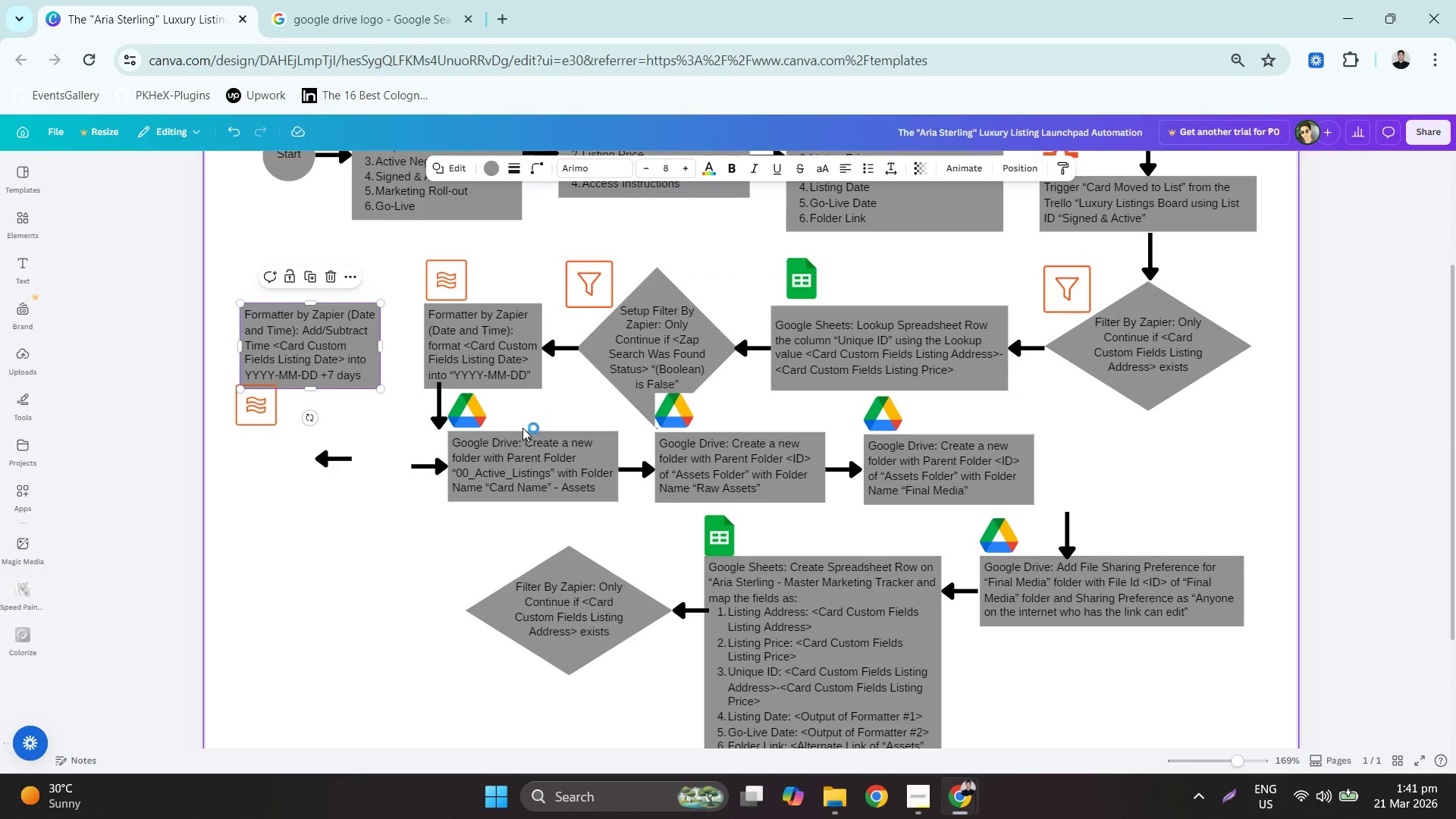 
left_click([340, 453])
 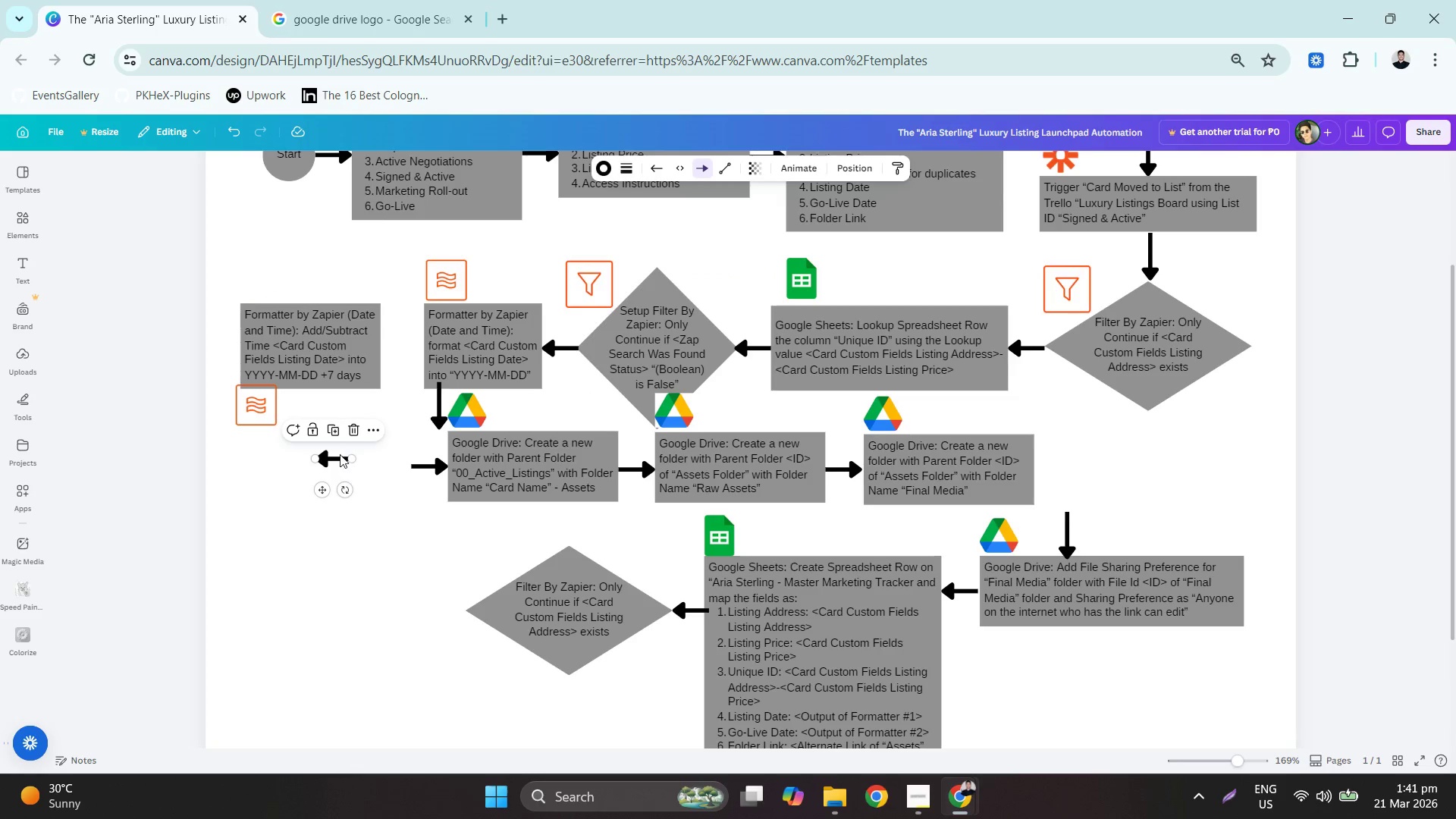 
left_click_drag(start_coordinate=[340, 453], to_coordinate=[414, 347])
 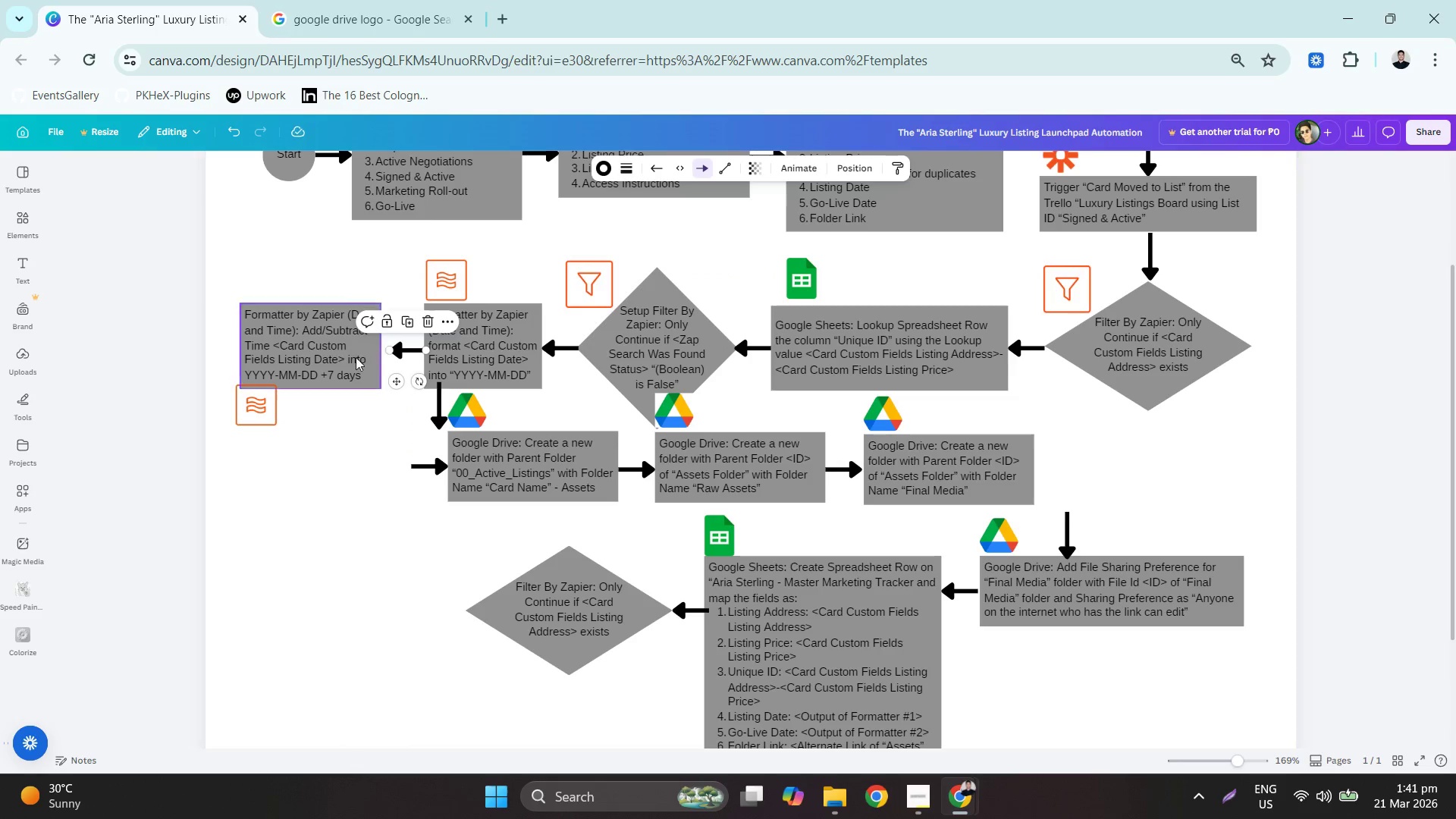 
left_click_drag(start_coordinate=[326, 352], to_coordinate=[336, 353])
 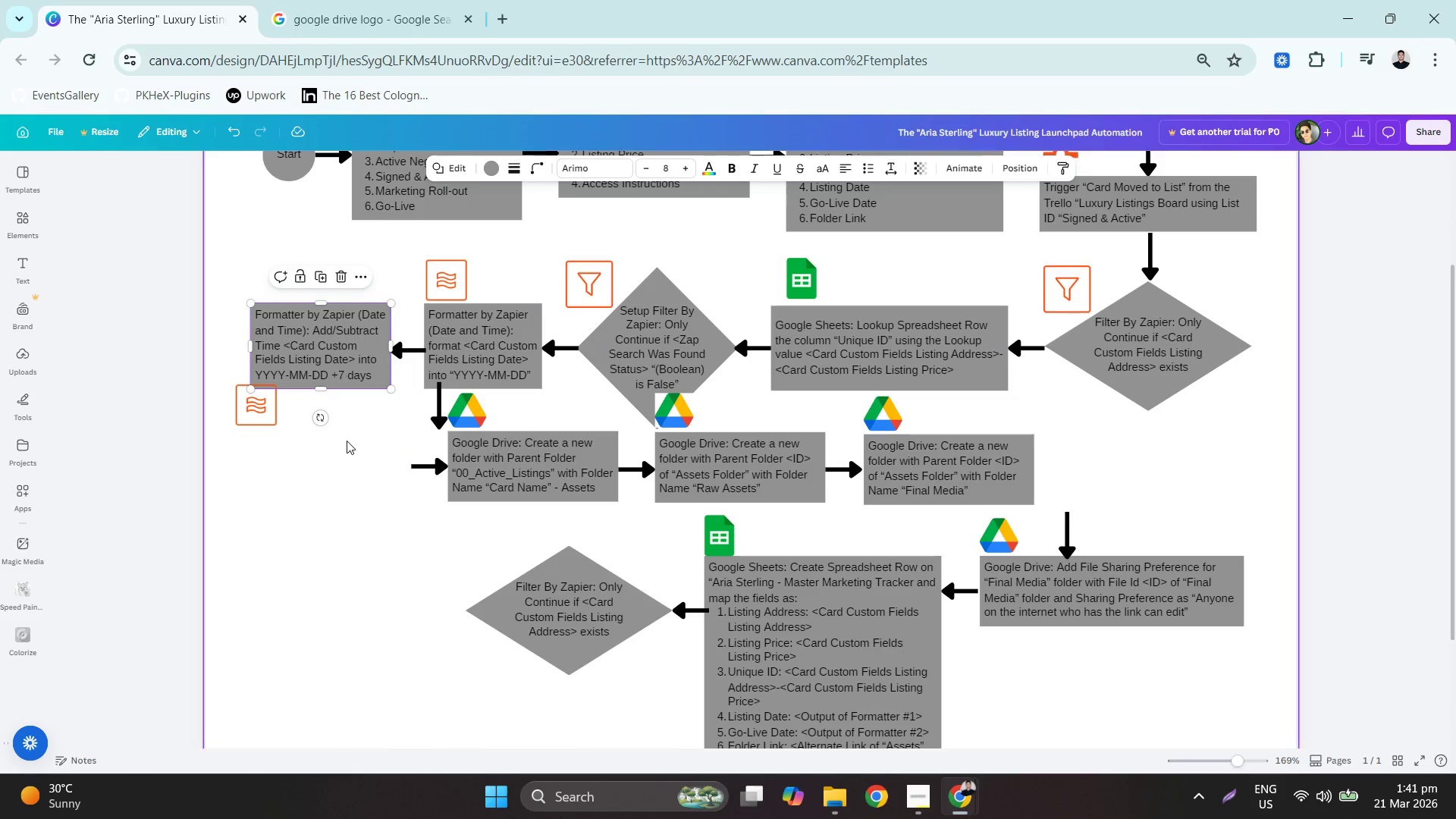 
left_click([347, 441])
 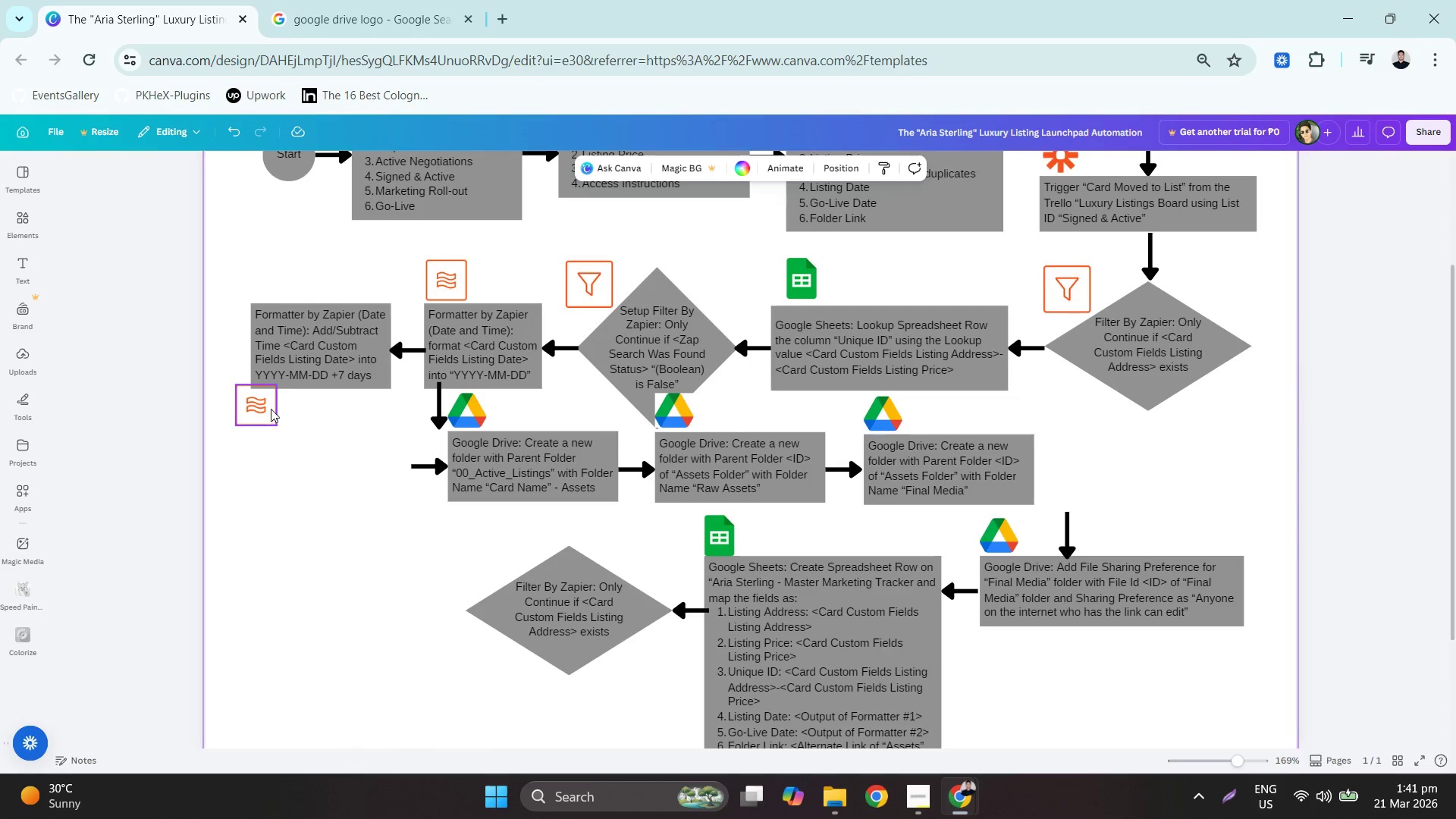 
left_click_drag(start_coordinate=[268, 409], to_coordinate=[287, 285])
 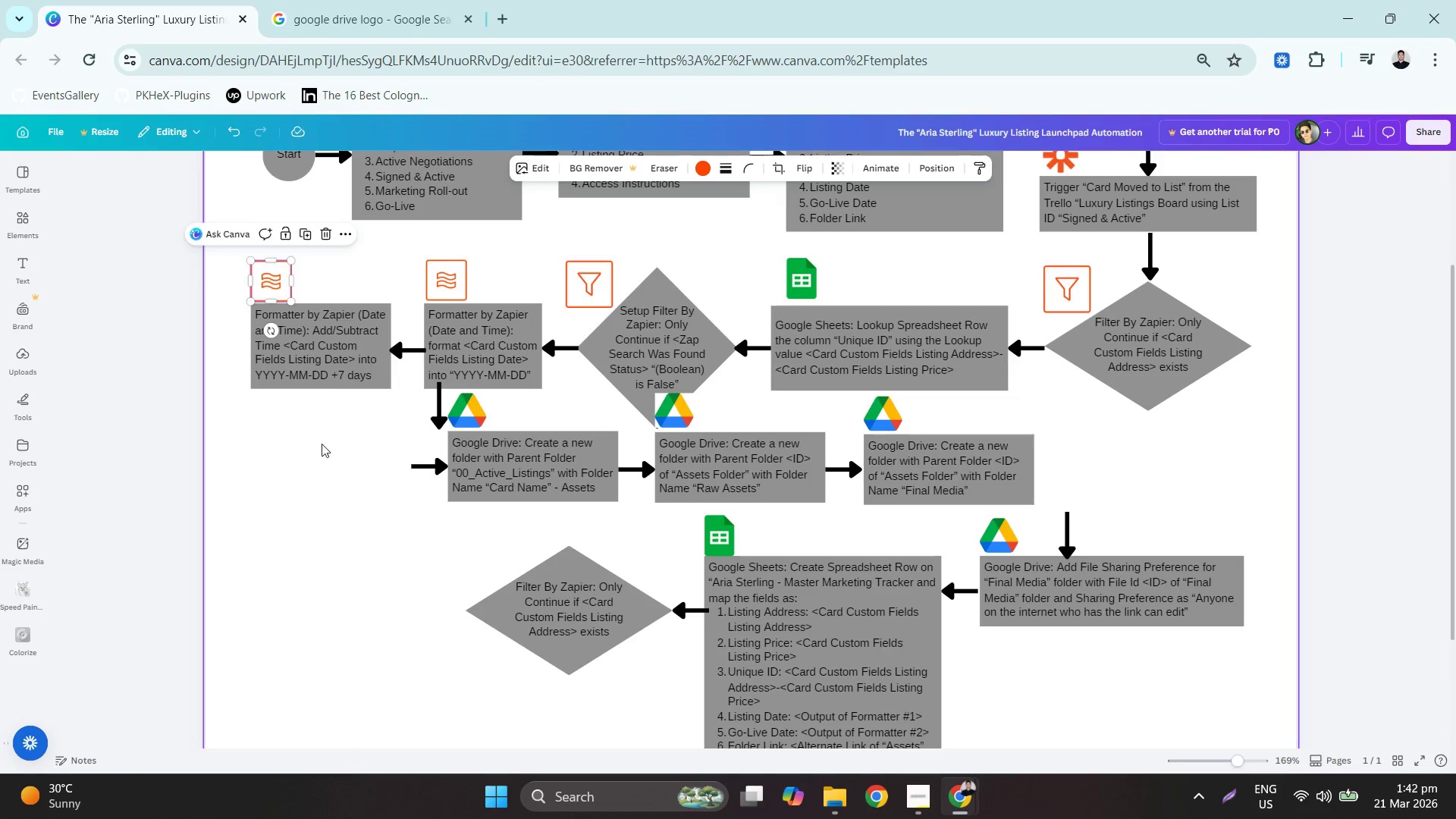 
left_click([322, 444])
 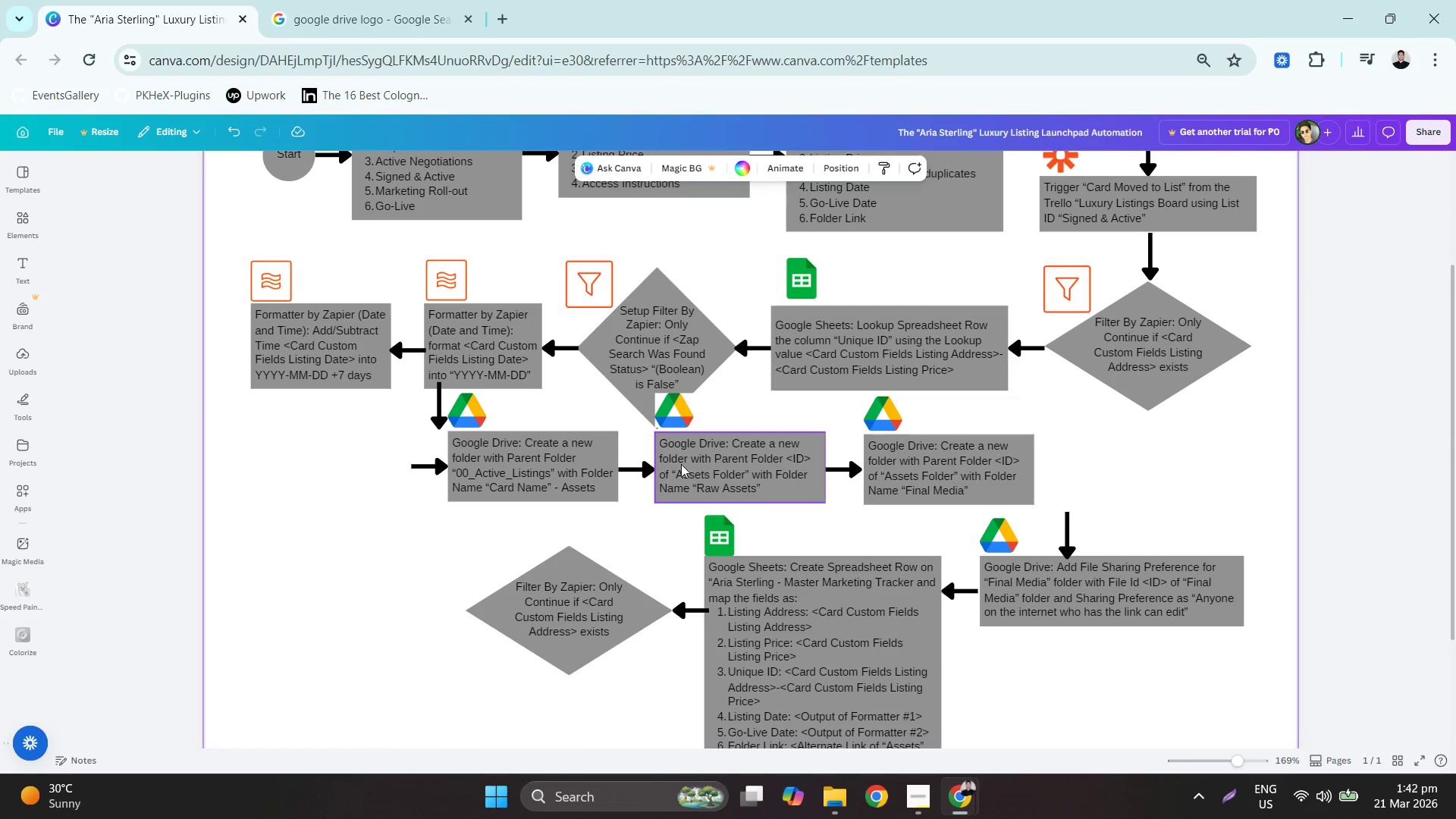 
left_click_drag(start_coordinate=[433, 465], to_coordinate=[314, 516])
 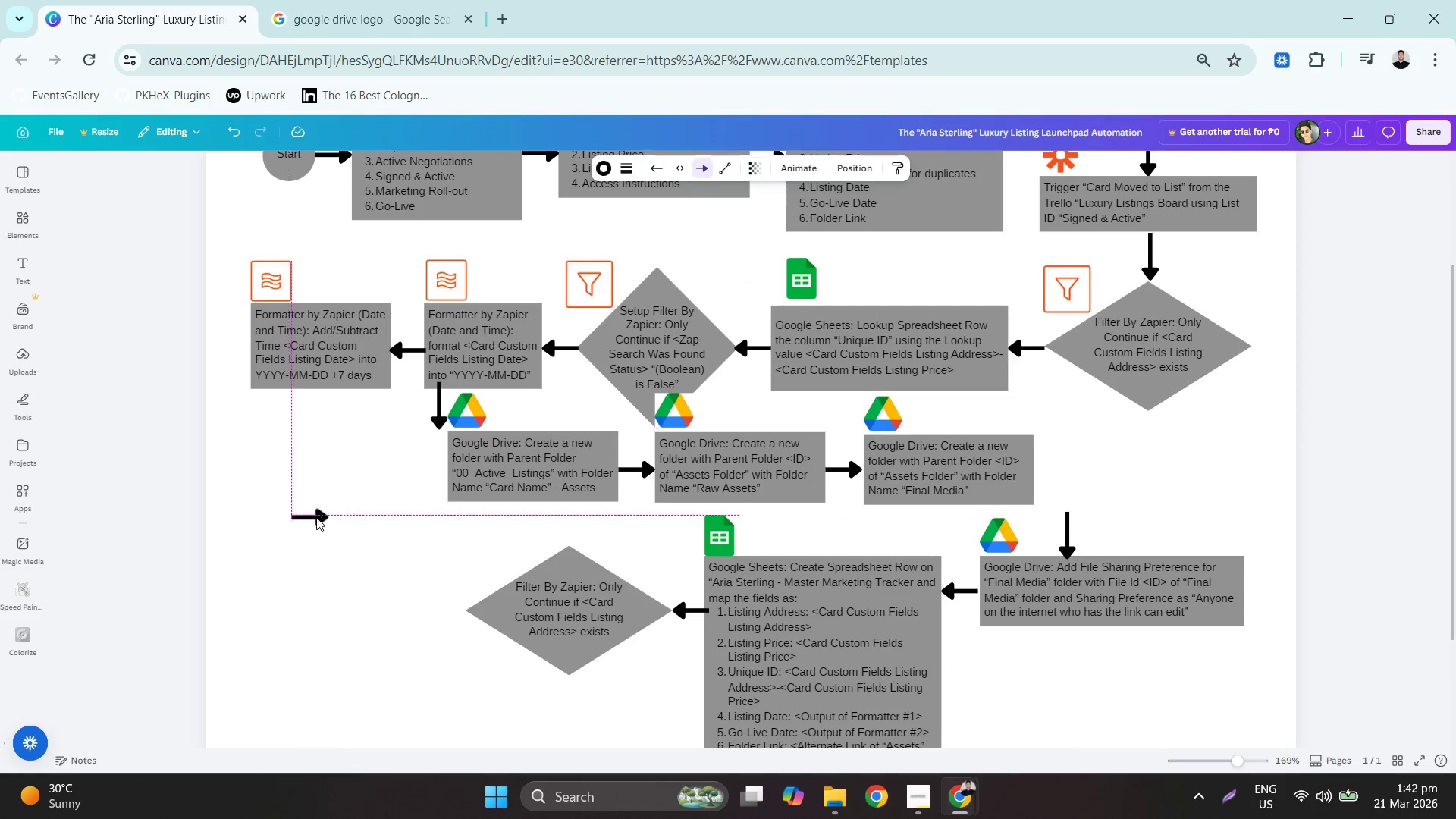 
key(Delete)
 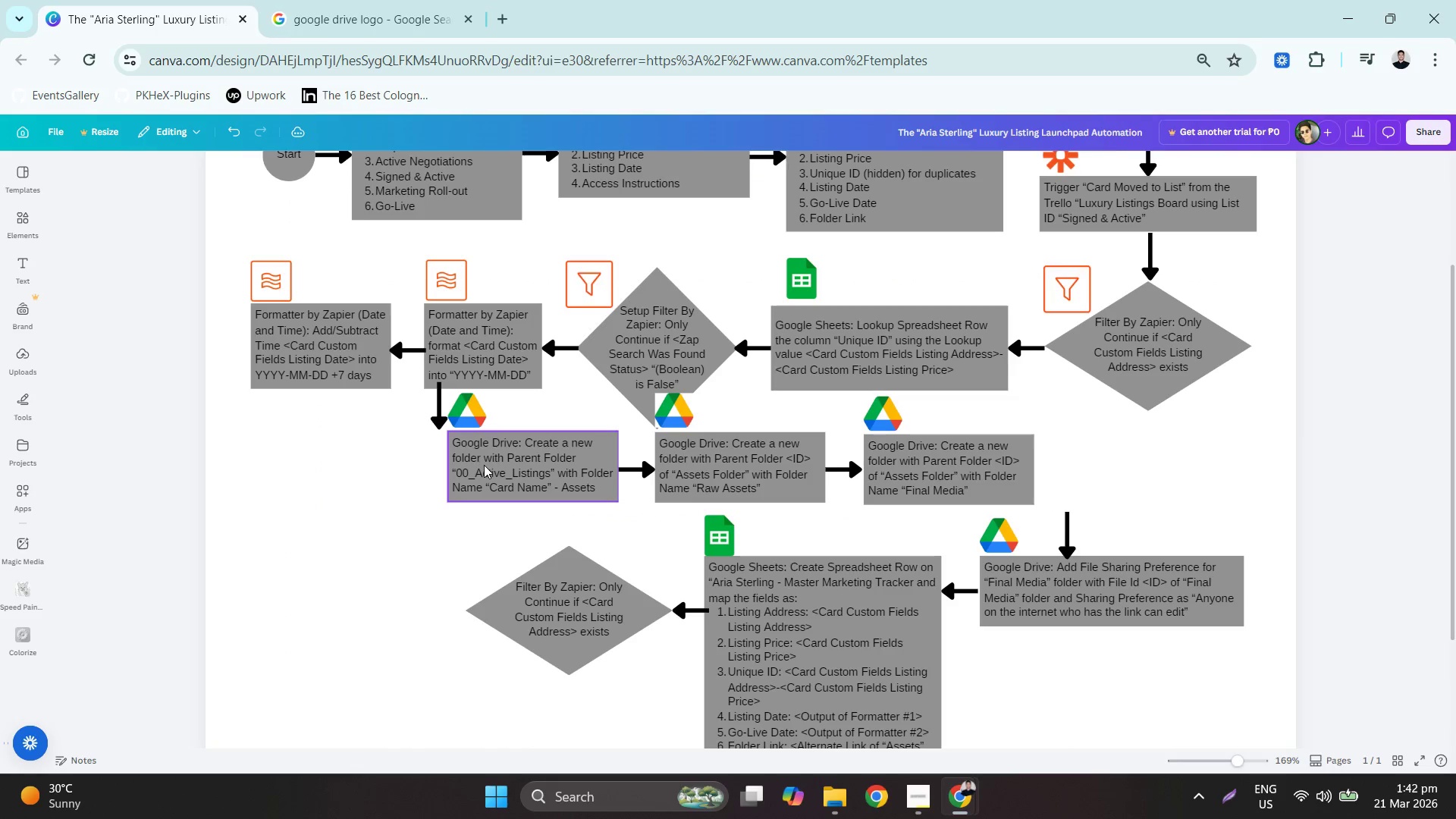 
left_click([497, 463])
 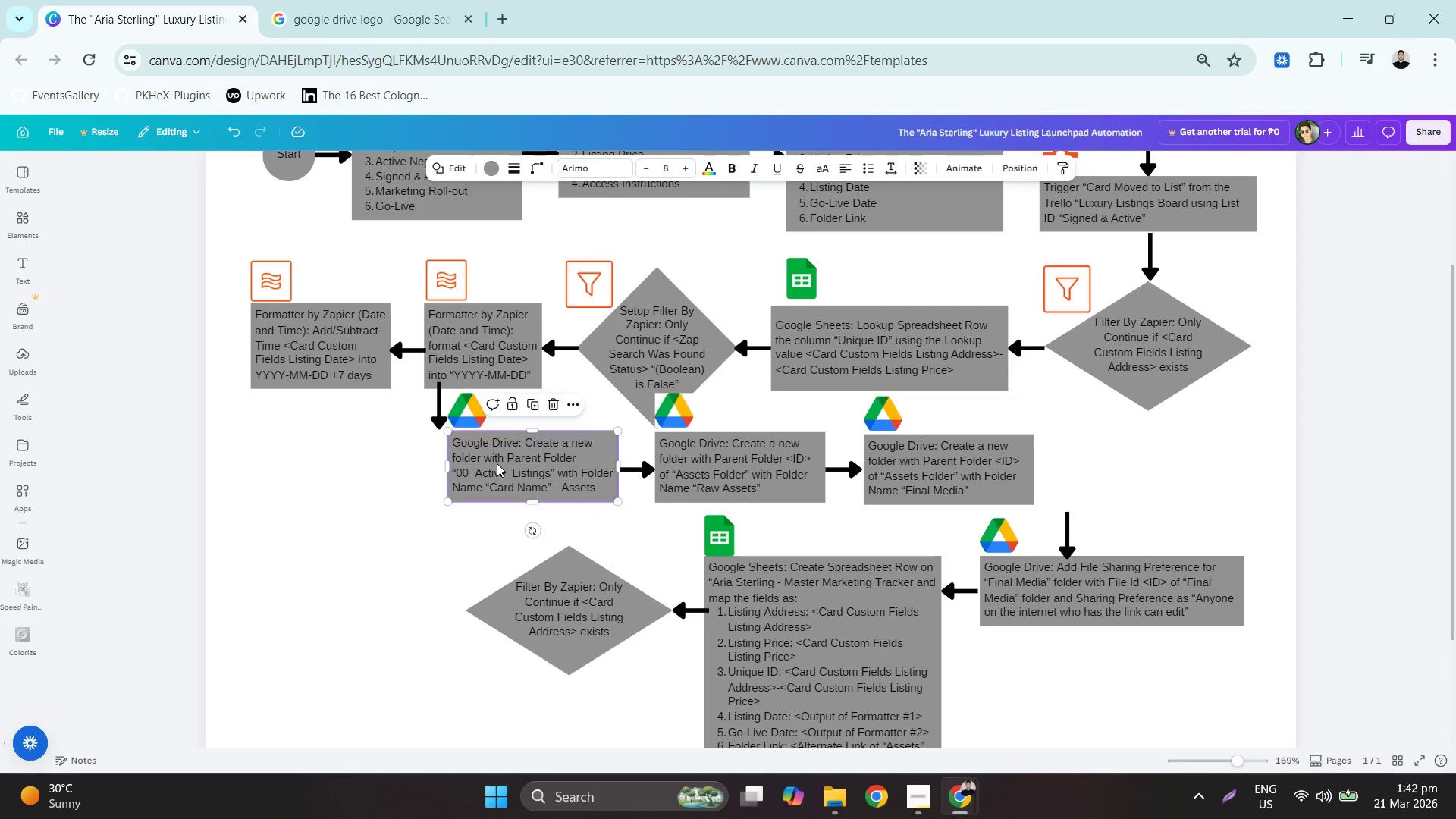 
hold_key(key=ShiftLeft, duration=1.5)
left_click([462, 425])
 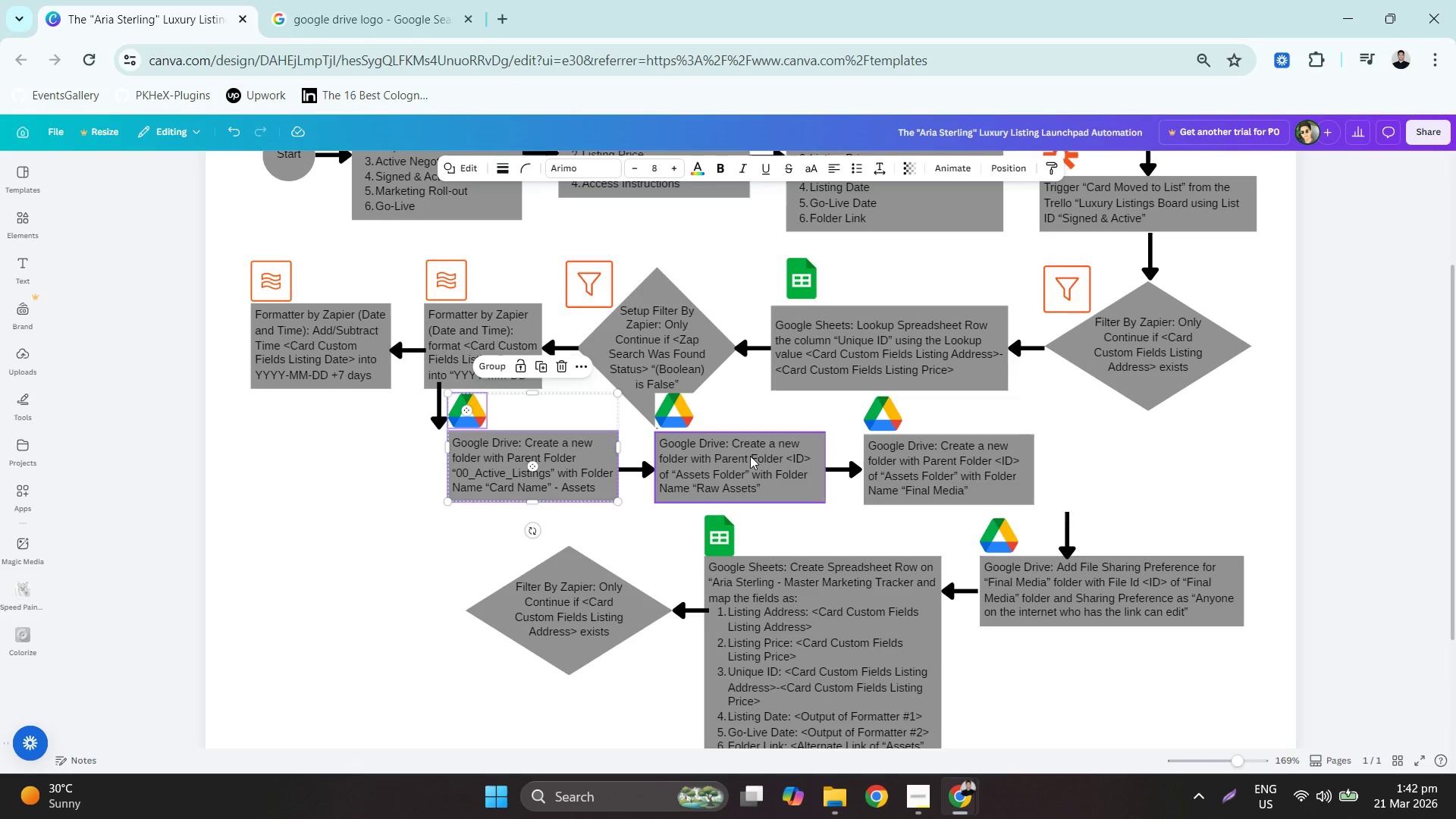 
hold_key(key=ShiftLeft, duration=0.64)
 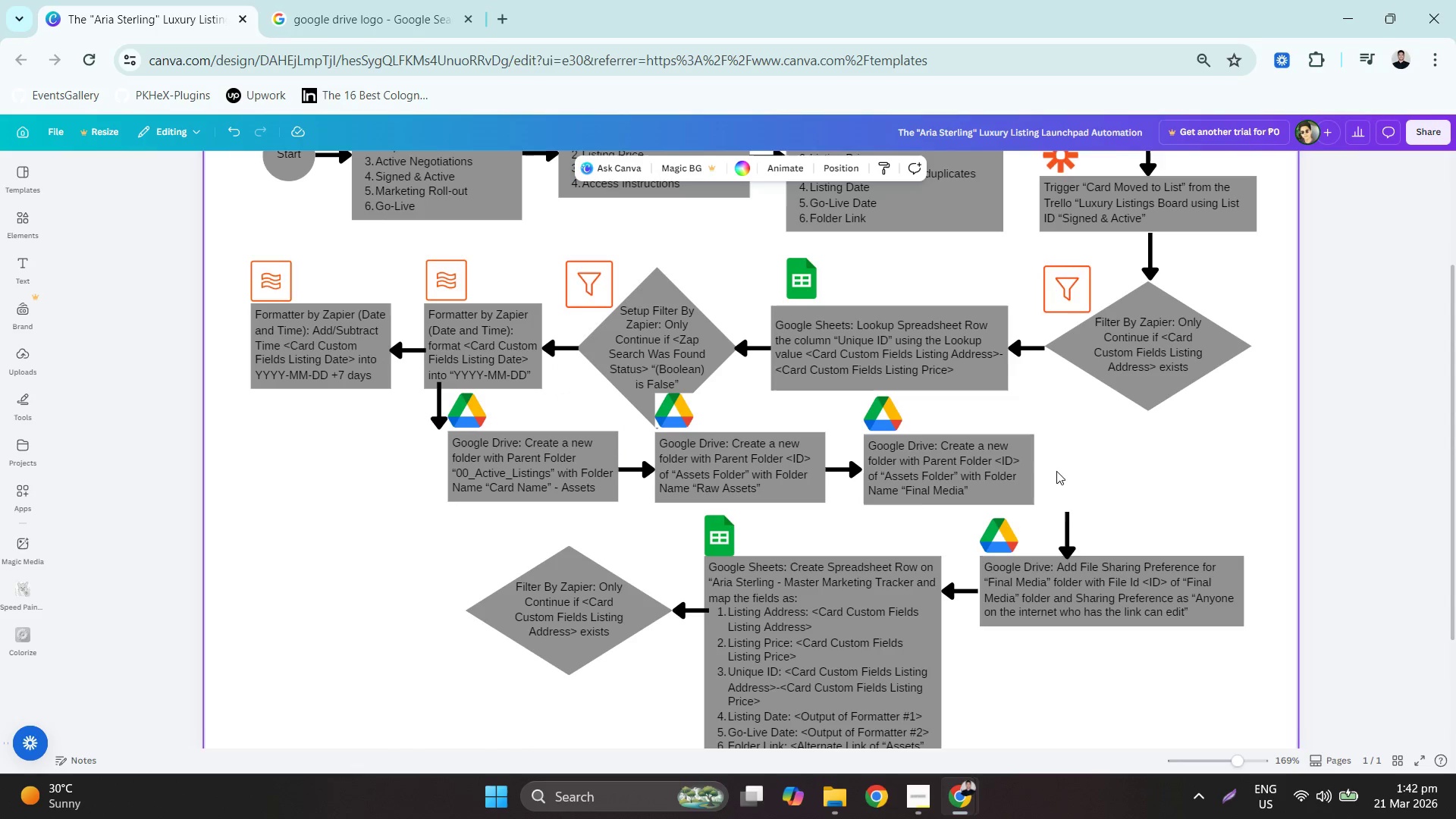 
left_click_drag(start_coordinate=[1062, 472], to_coordinate=[745, 410])
 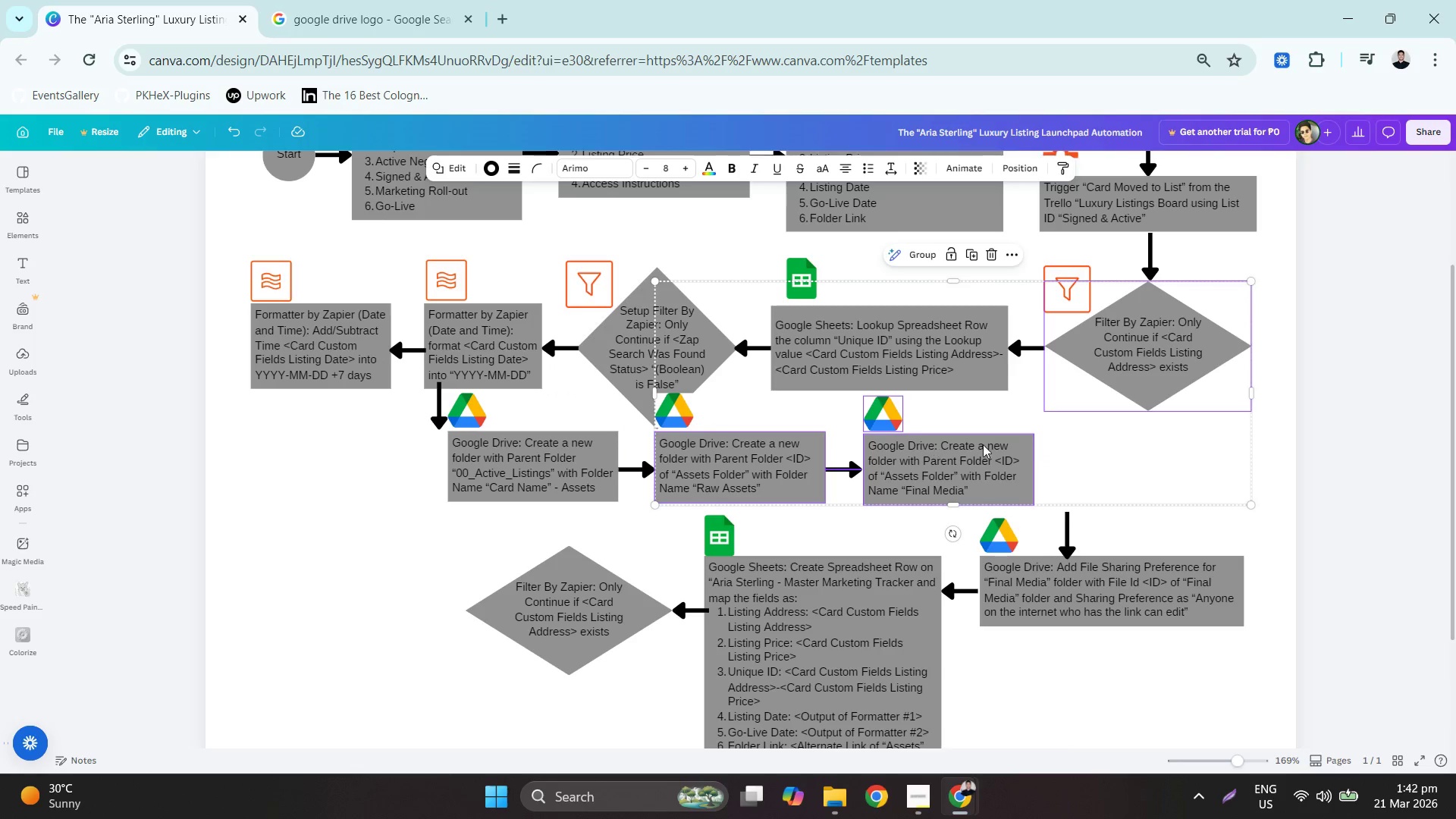 
left_click([1117, 471])
 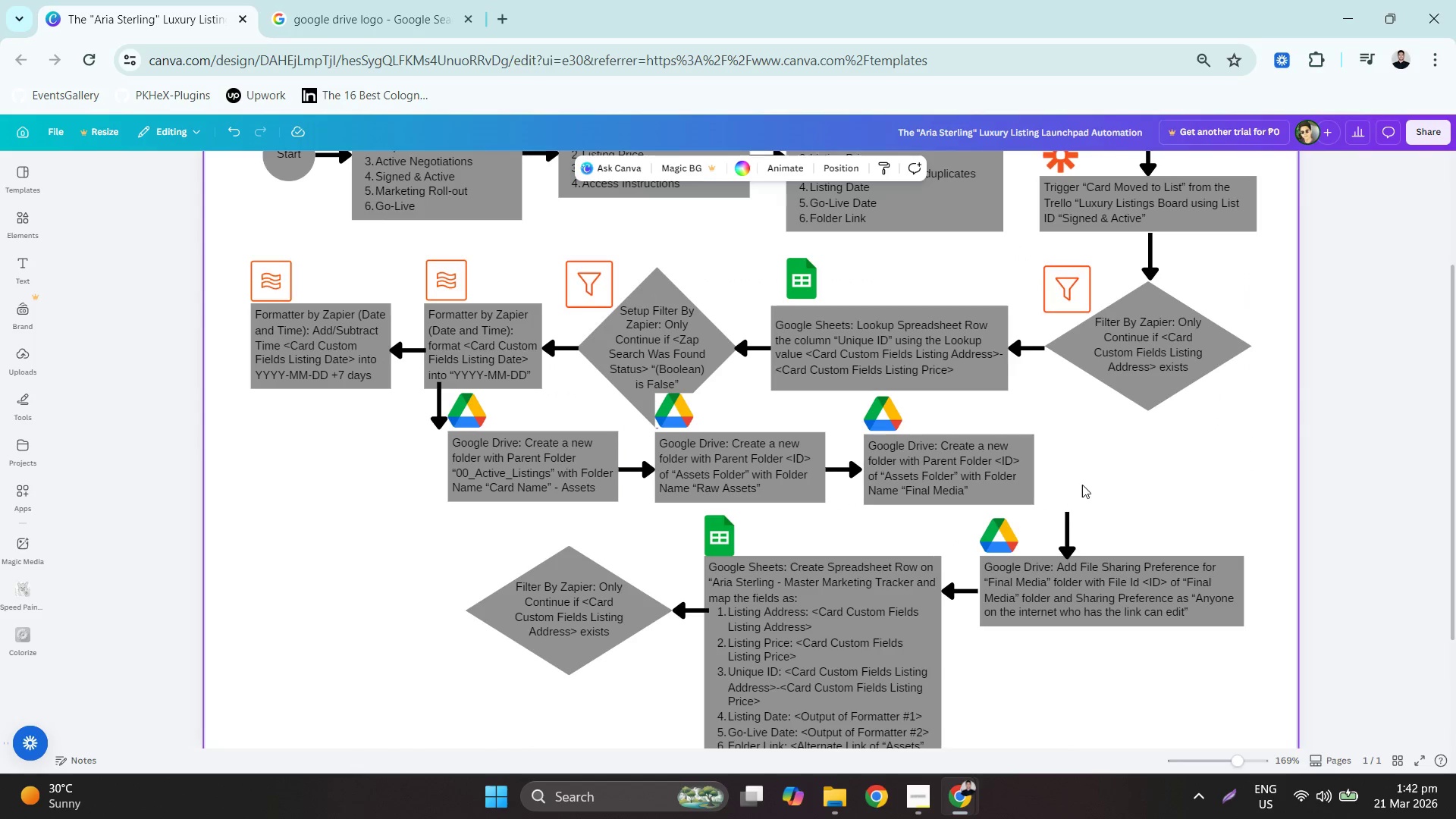 
left_click_drag(start_coordinate=[1069, 502], to_coordinate=[821, 422])
 